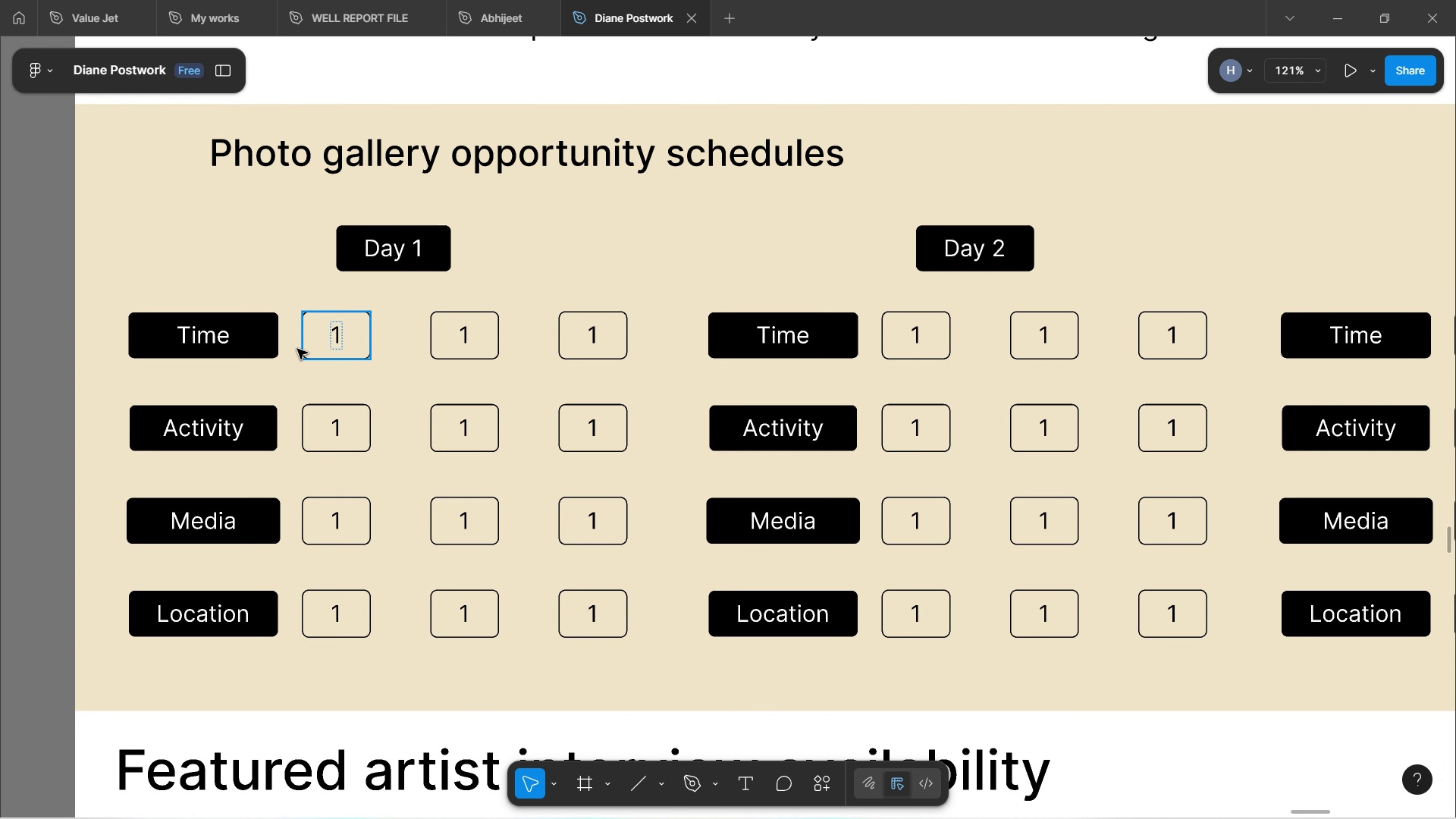 
key(Control+ControlLeft)
 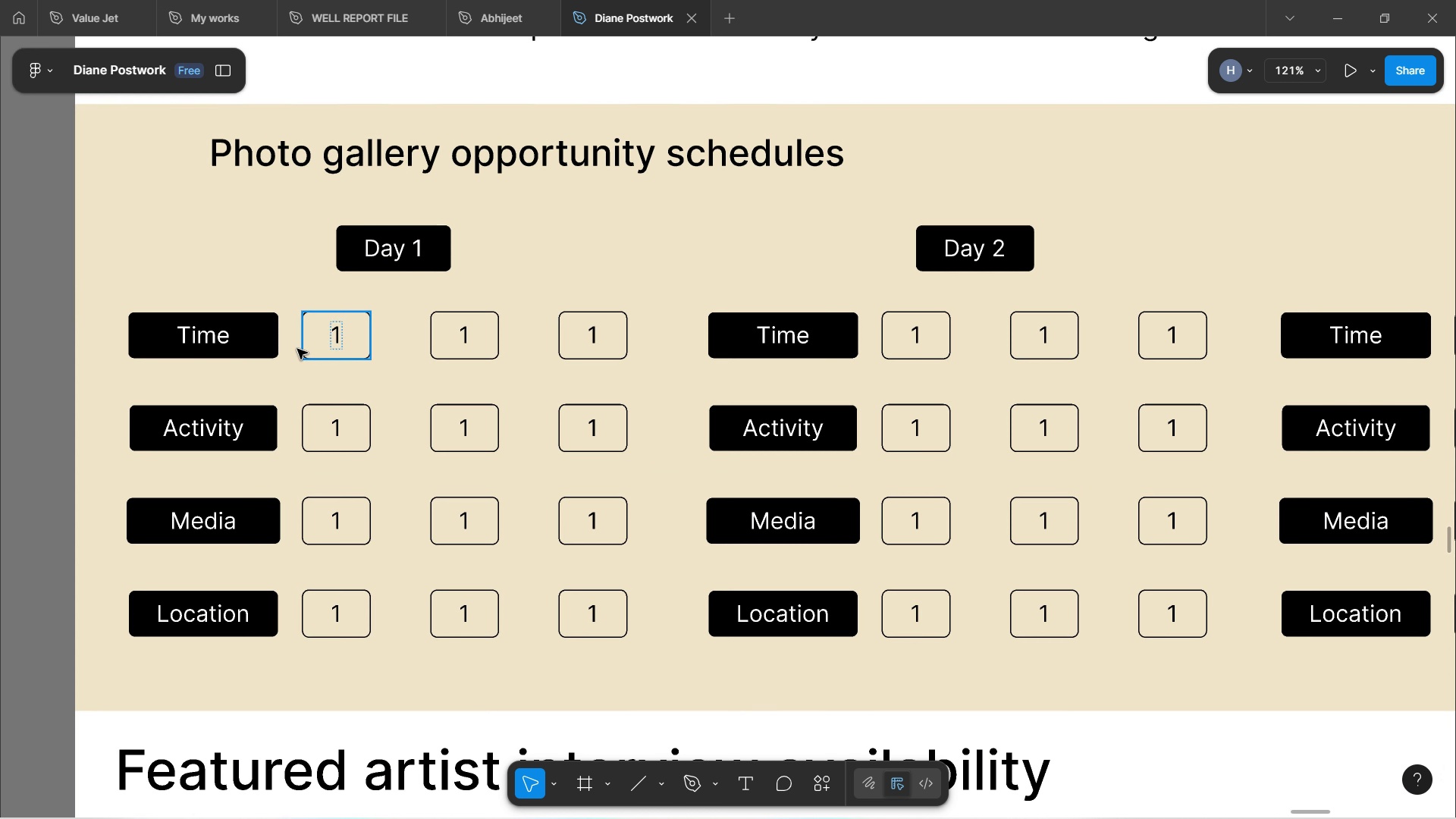 
key(Control+ControlLeft)
 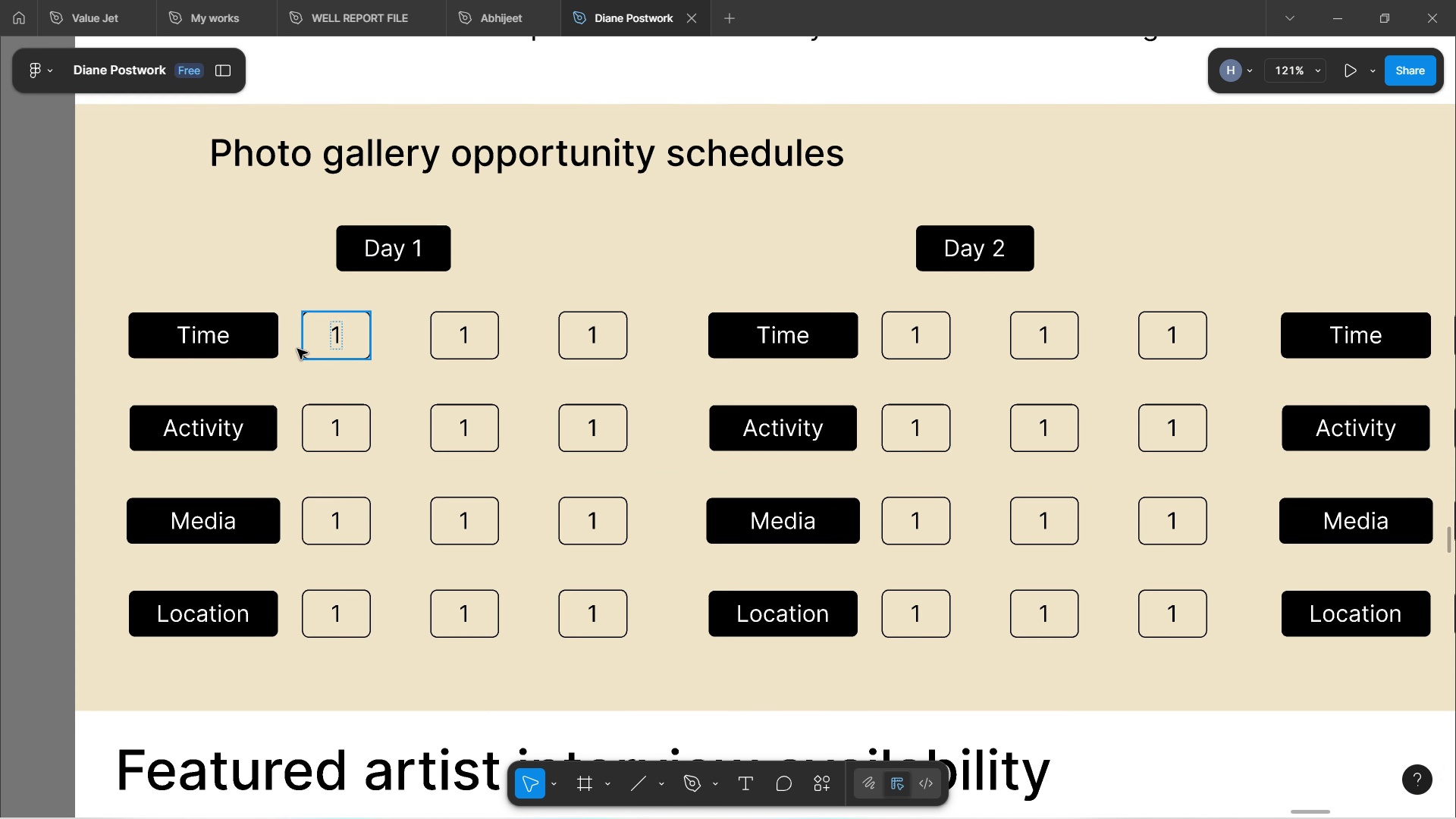 
key(Control+ControlLeft)
 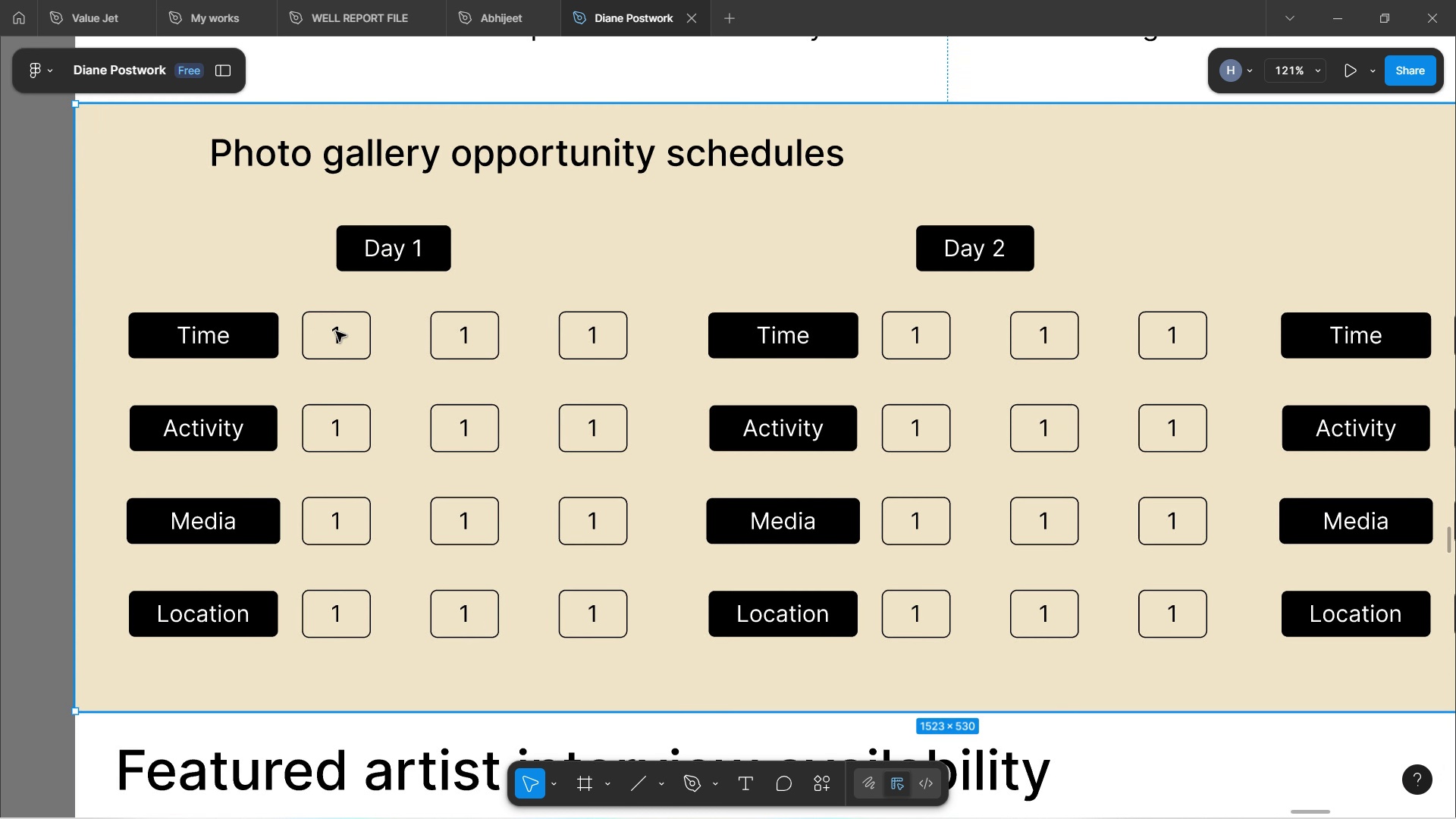 
key(Control+ControlLeft)
 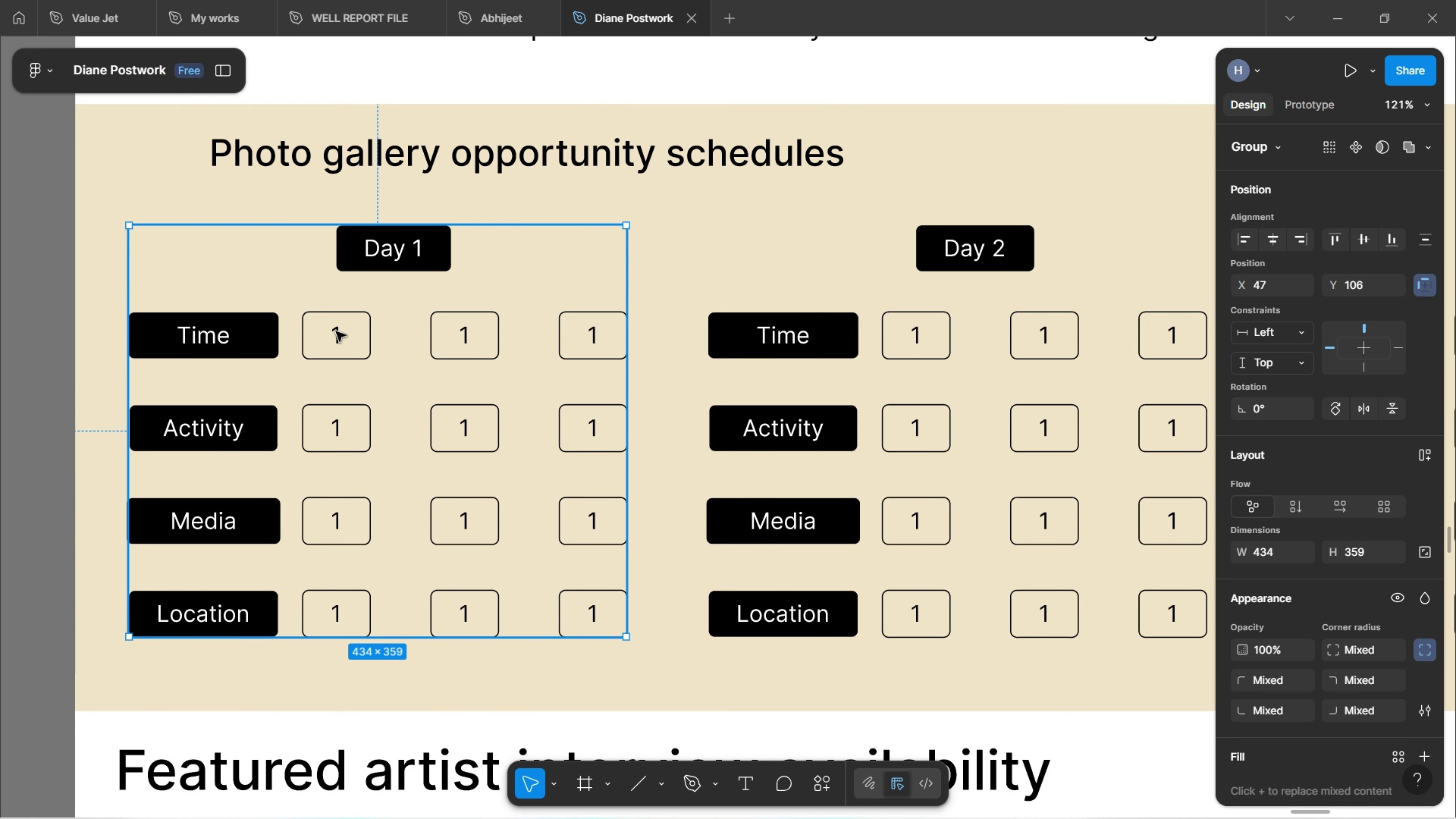 
double_click([336, 331])
 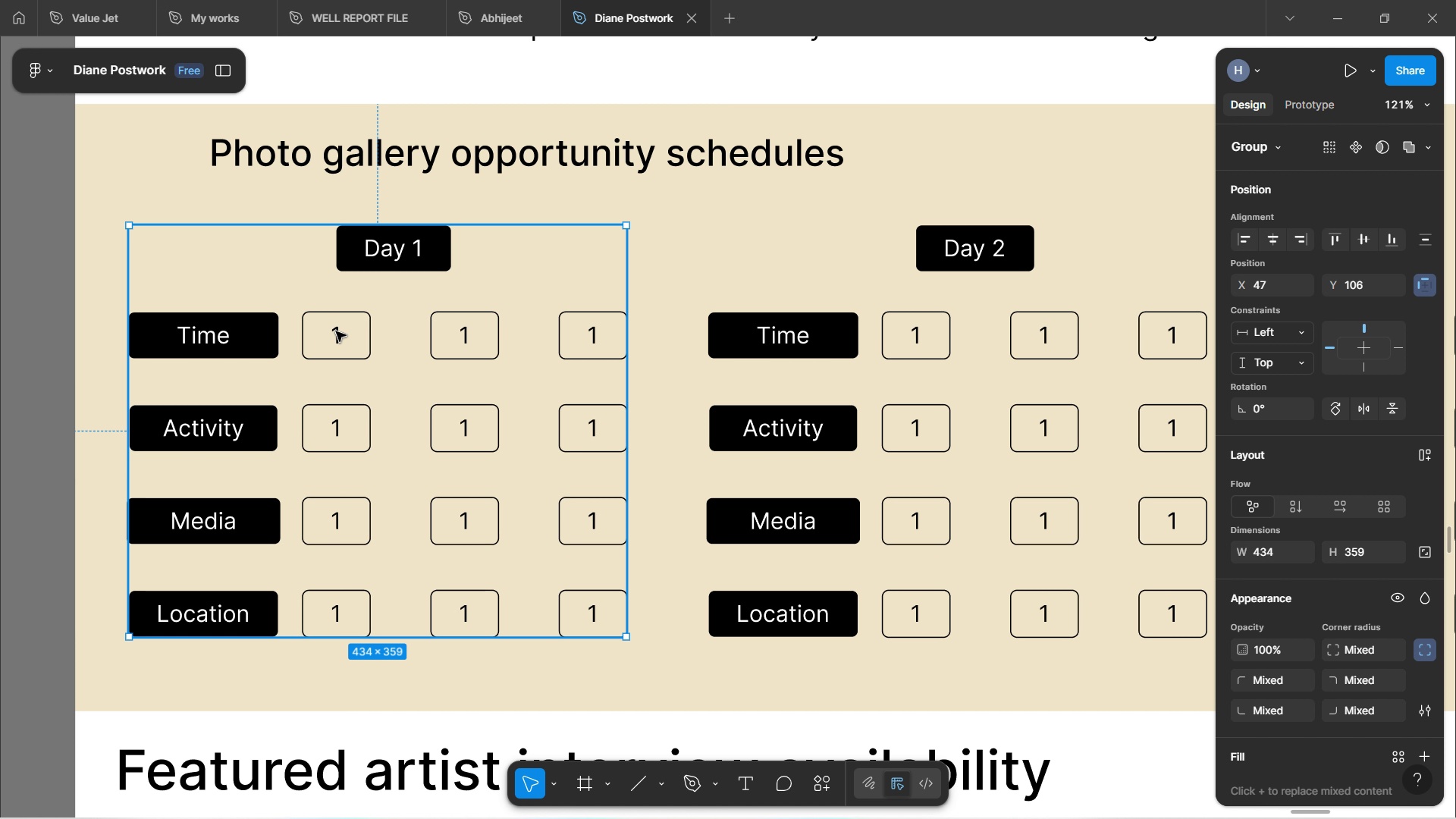 
double_click([336, 331])
 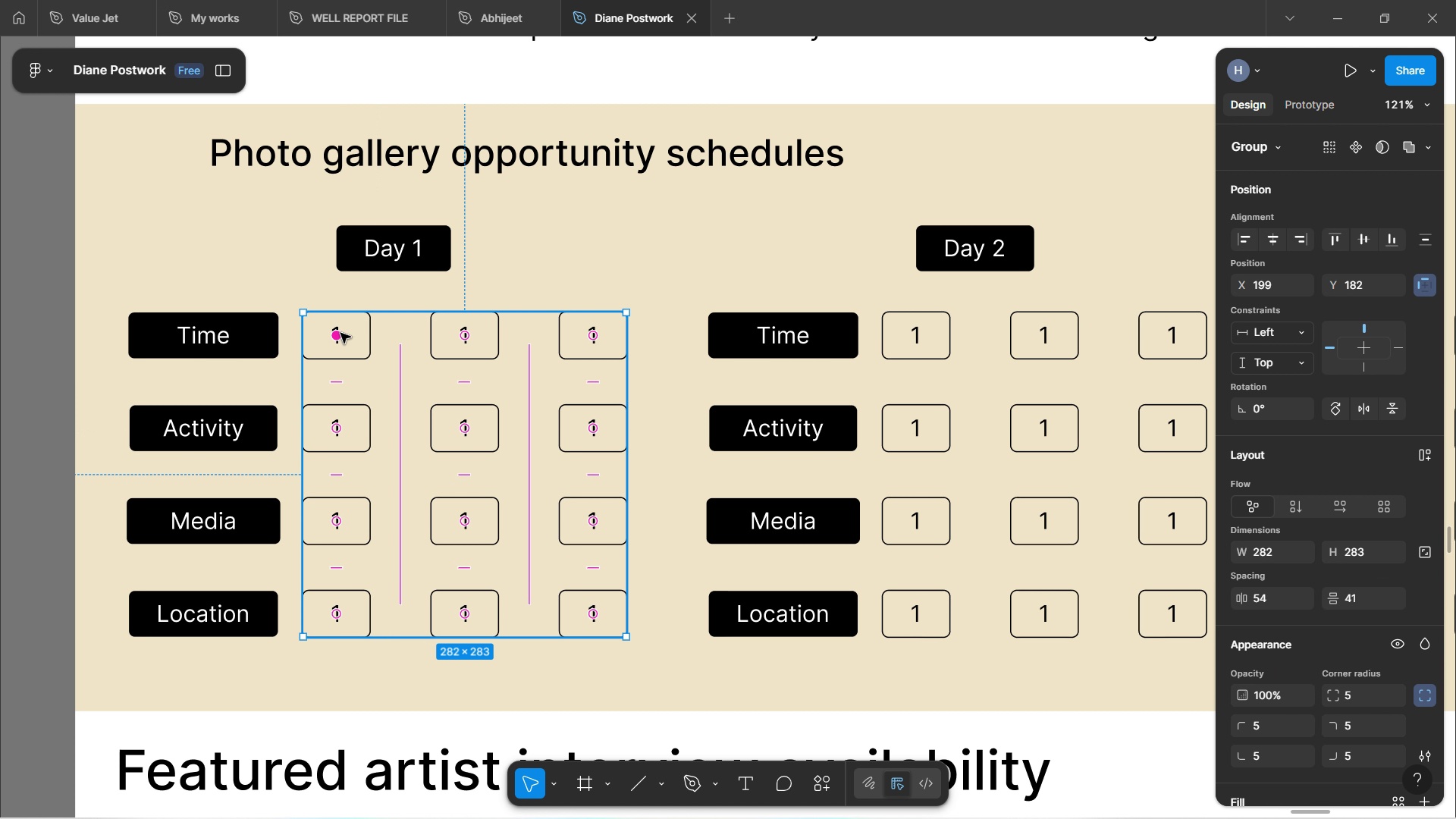 
hold_key(key=ControlLeft, duration=0.66)
scroll: coordinate [343, 342], scroll_direction: up, amount: 5.0
 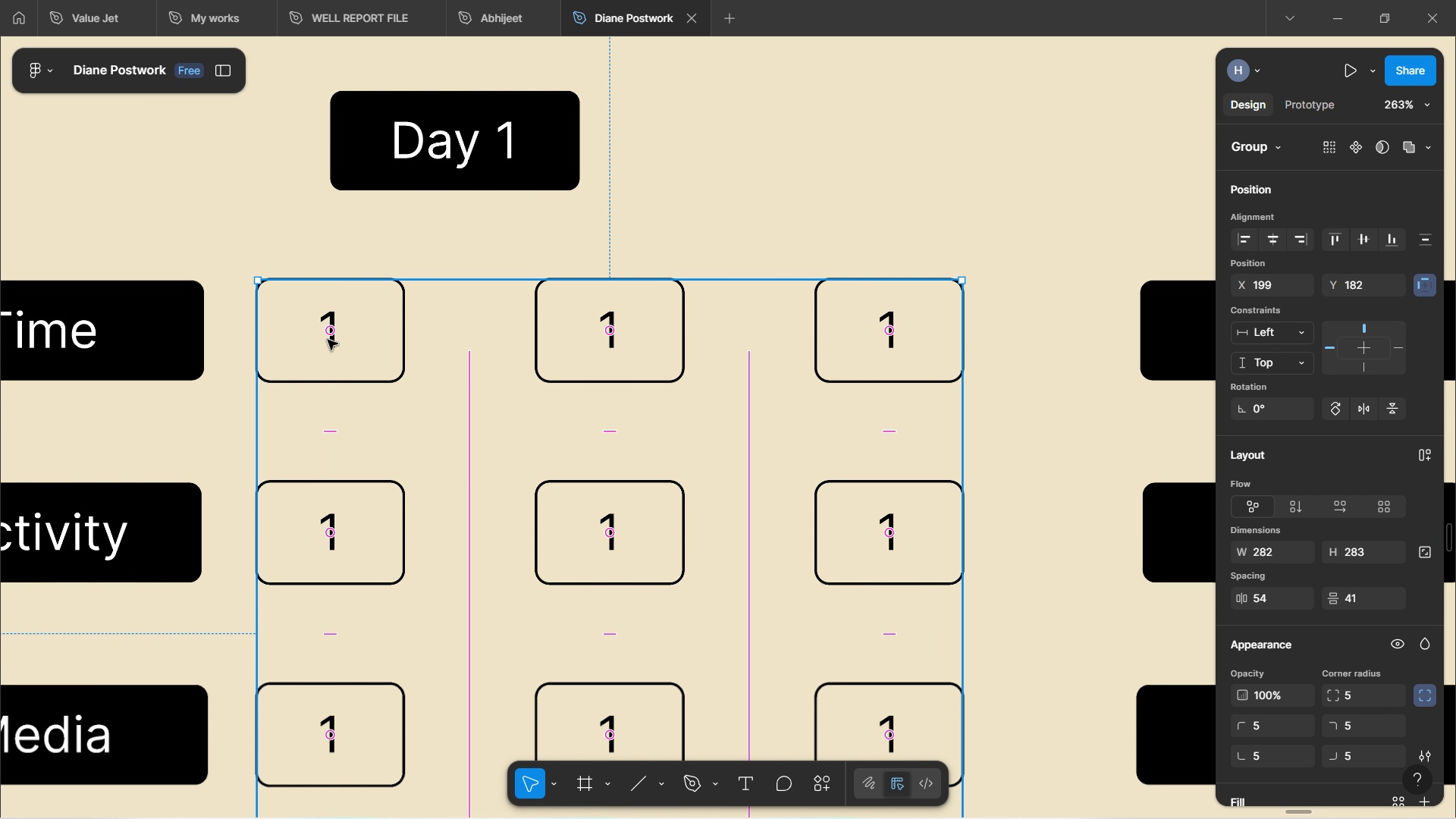 
double_click([333, 341])
 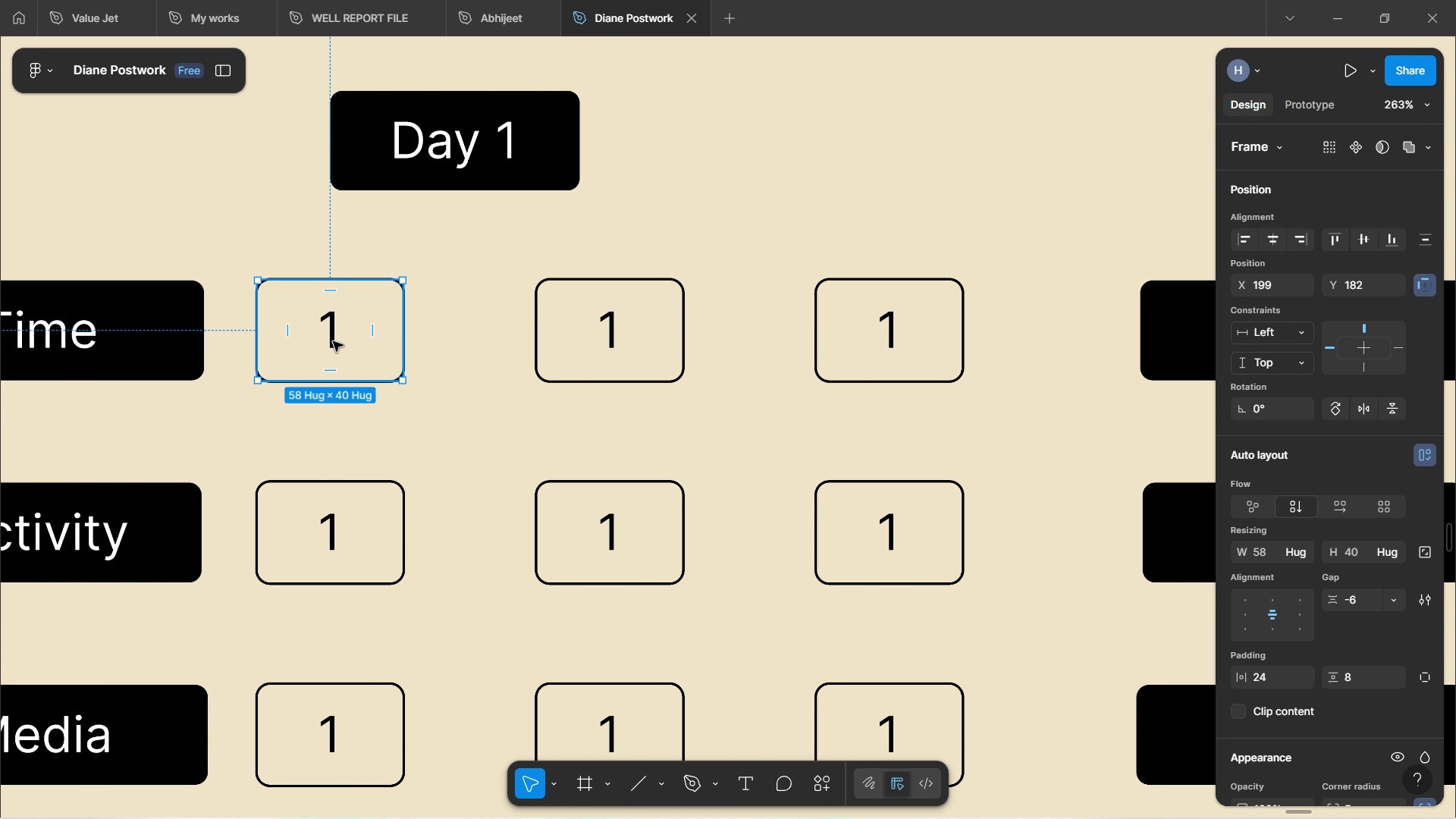 
double_click([333, 341])
 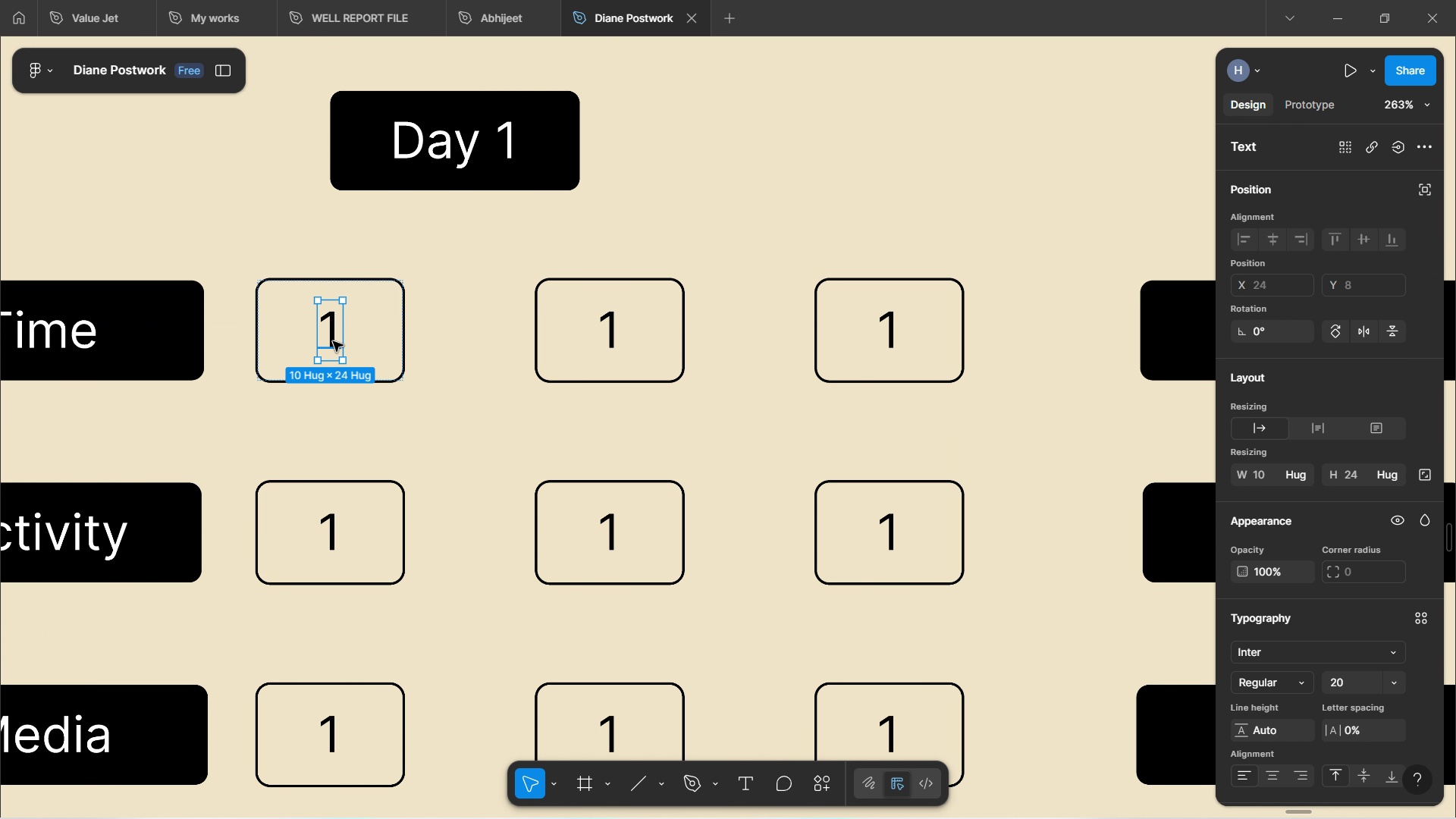 
double_click([333, 341])
 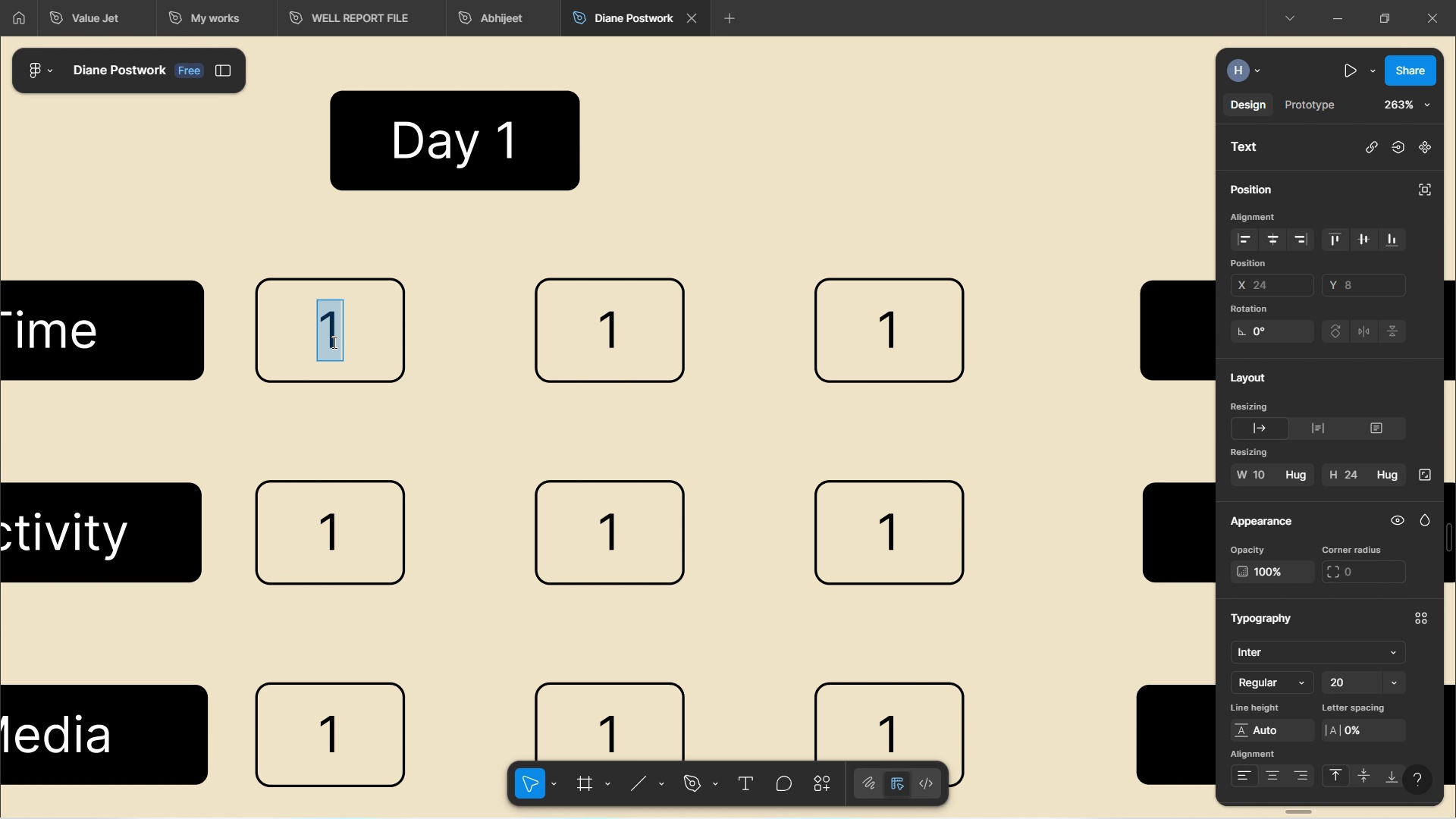 
wait(6.27)
 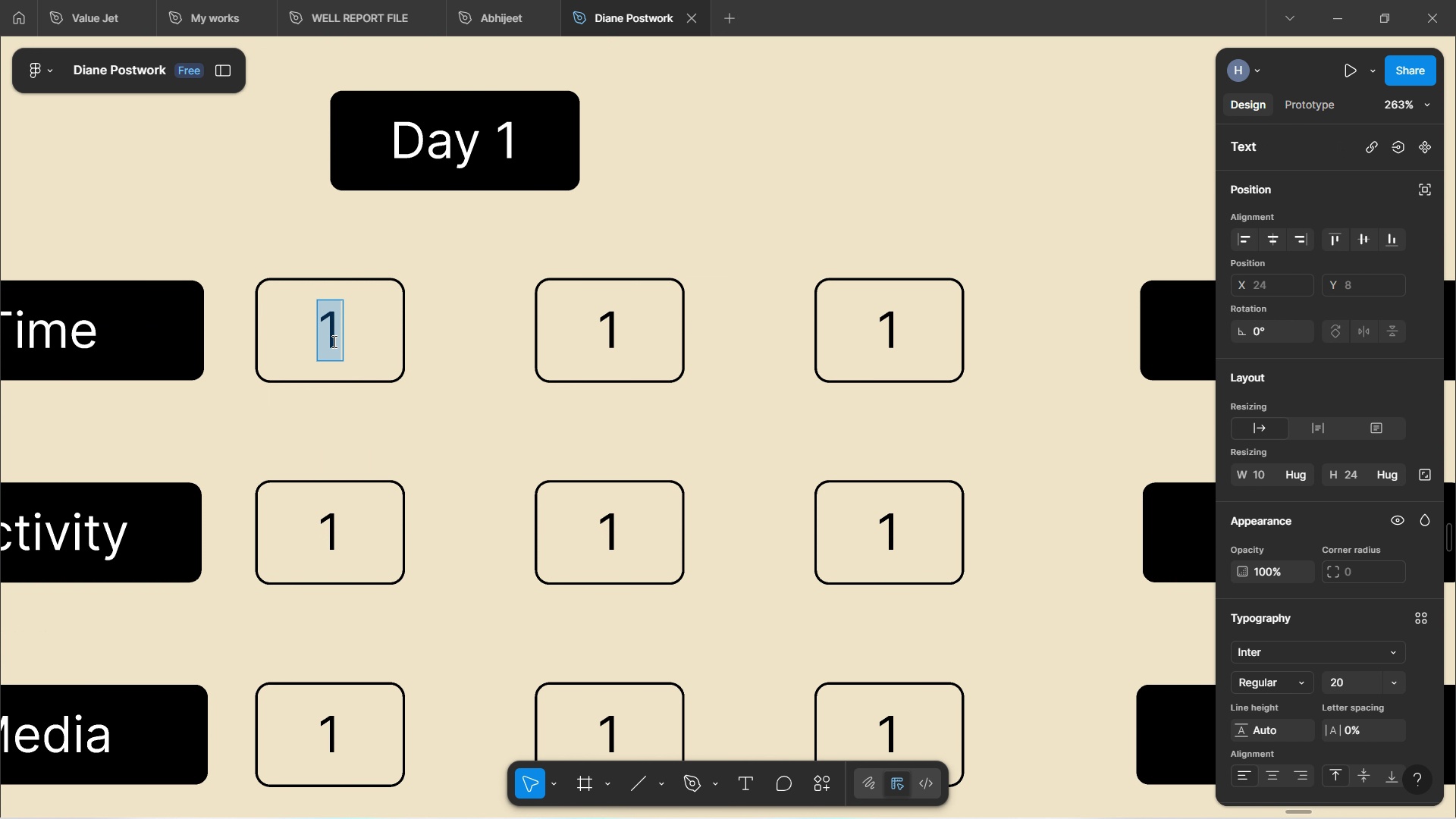 
hold_key(key=1, duration=0.3)
 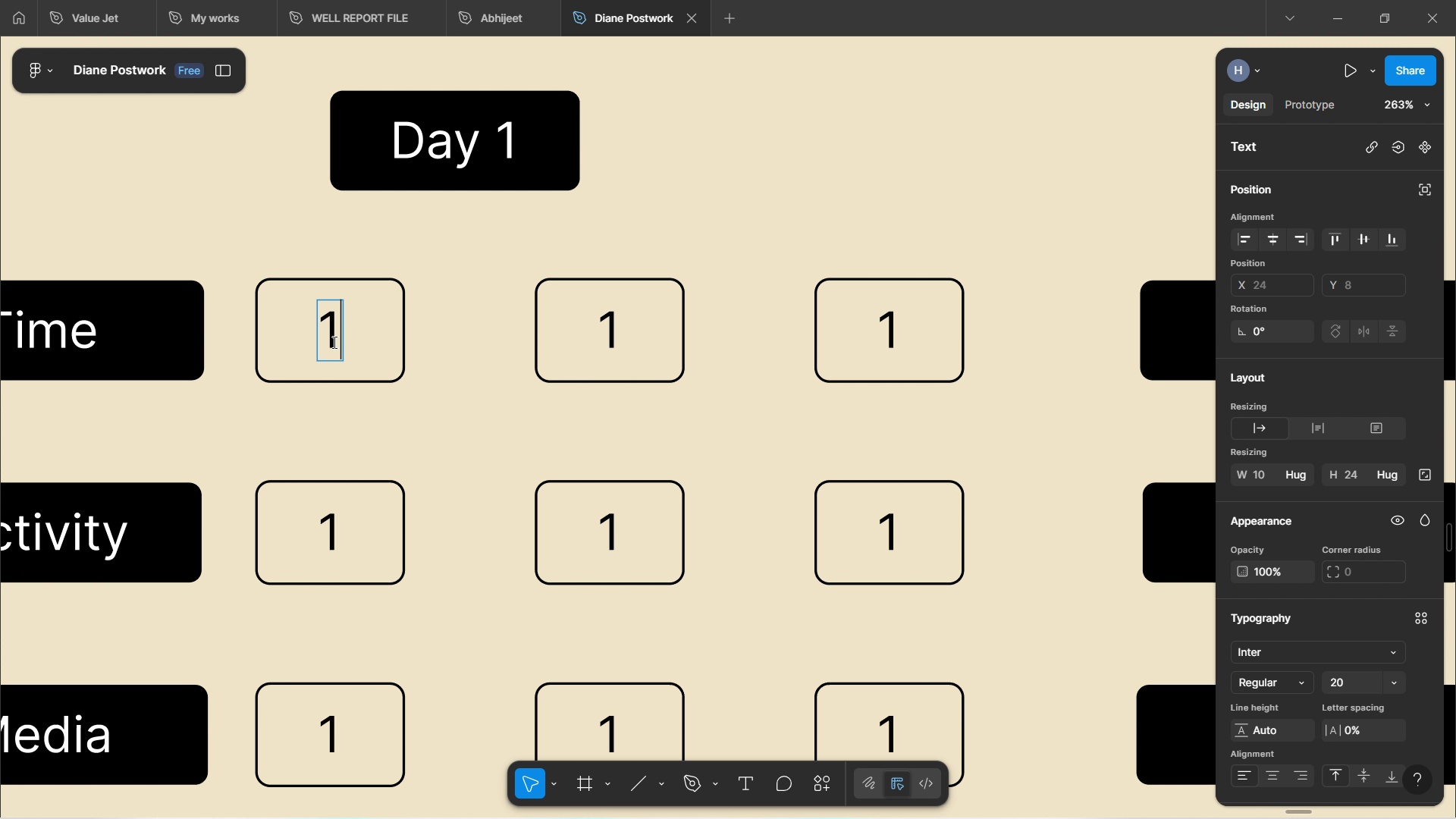 
hold_key(key=1, duration=0.32)
 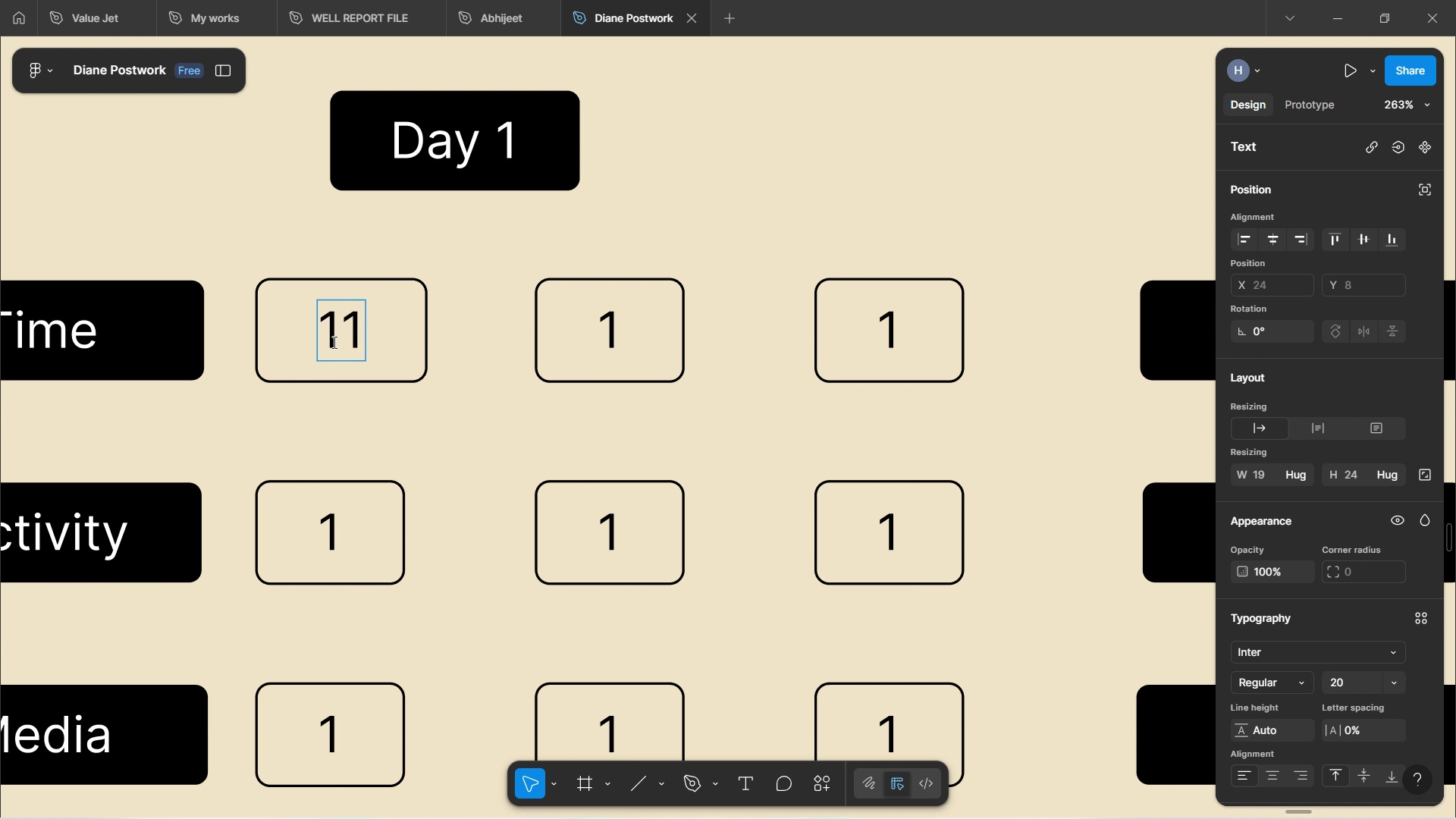 
type(am=)
key(Backspace)
type(-12pm)
 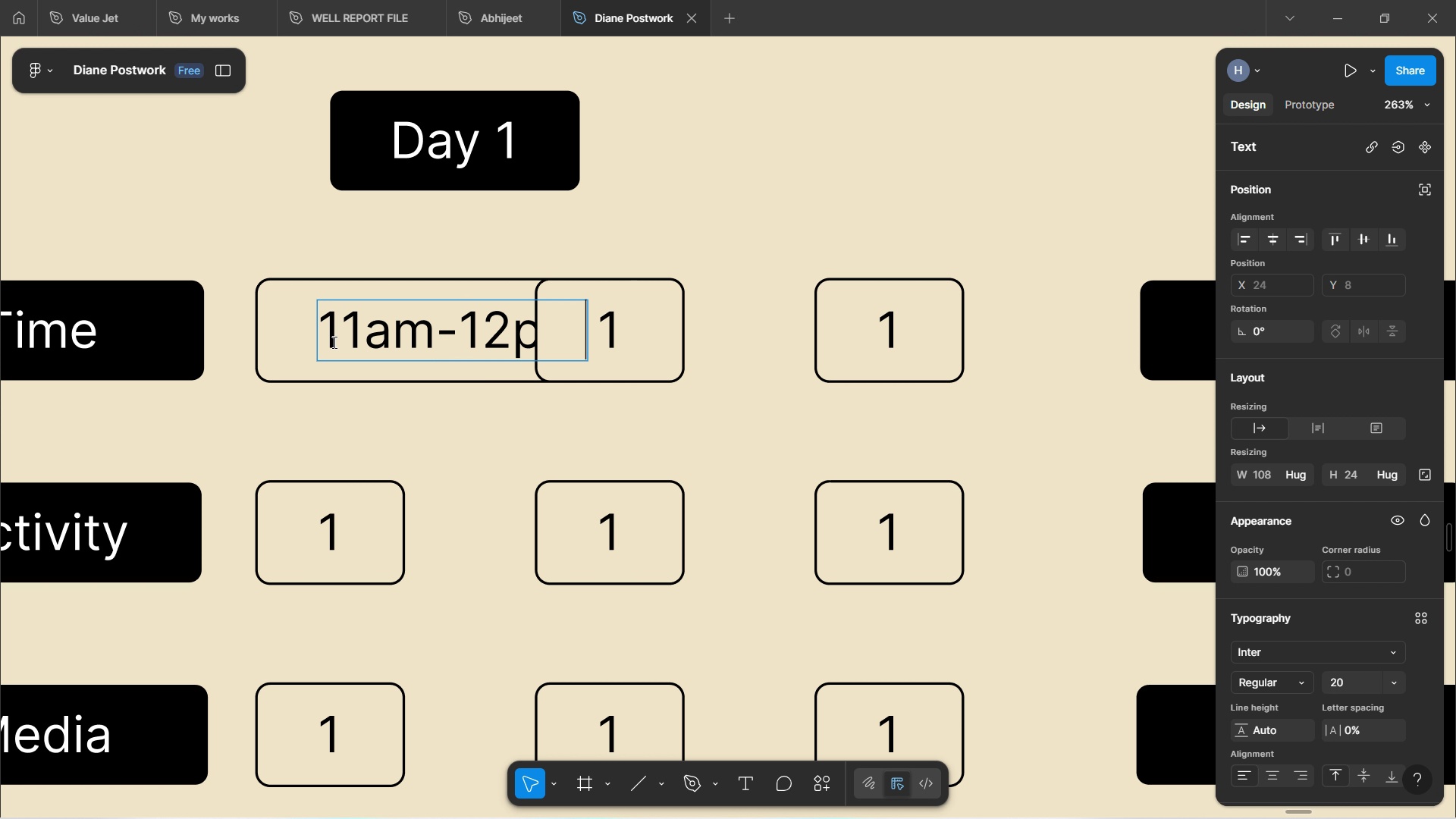 
key(Control+A)
 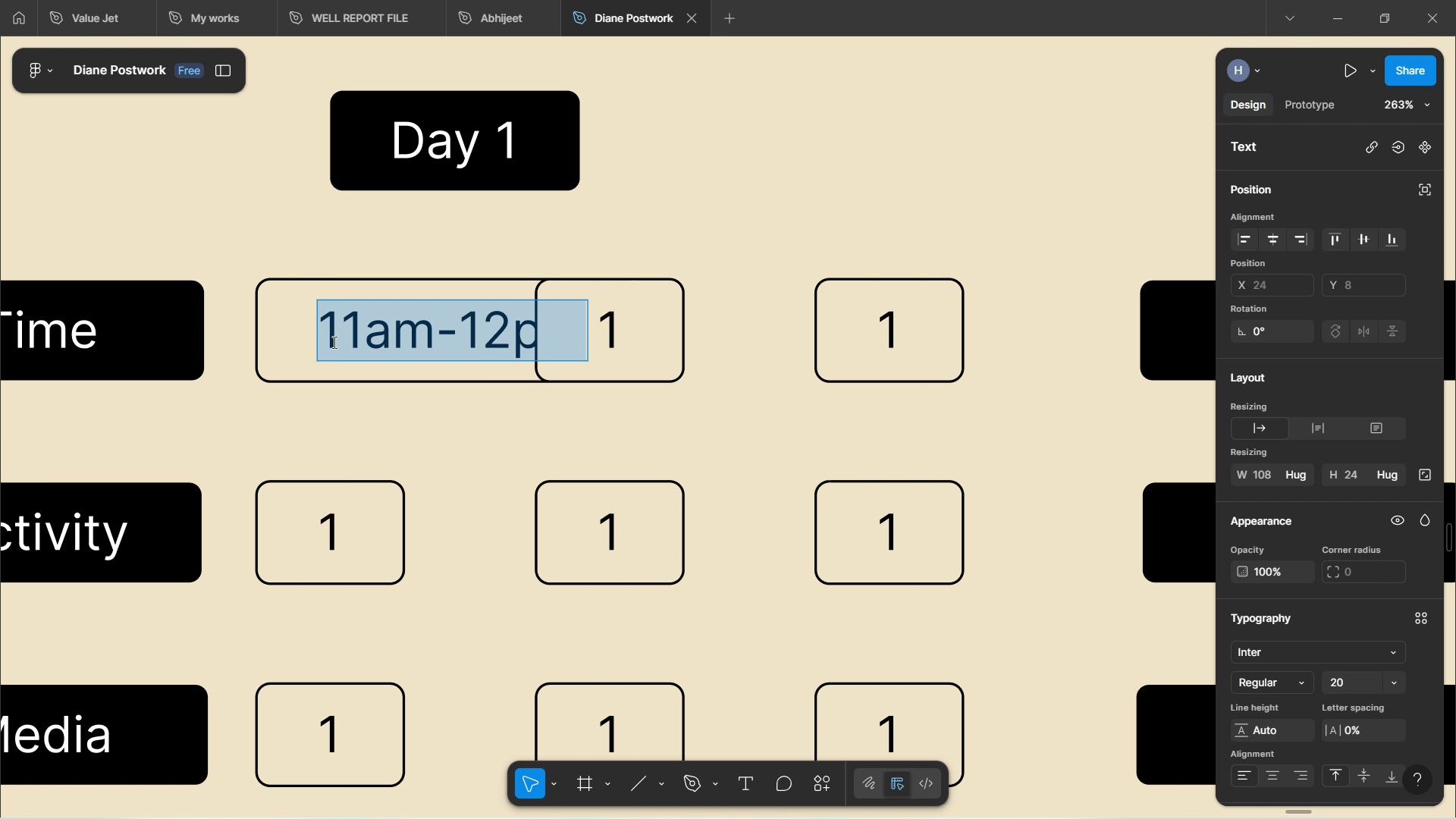 
key(Control+A)
 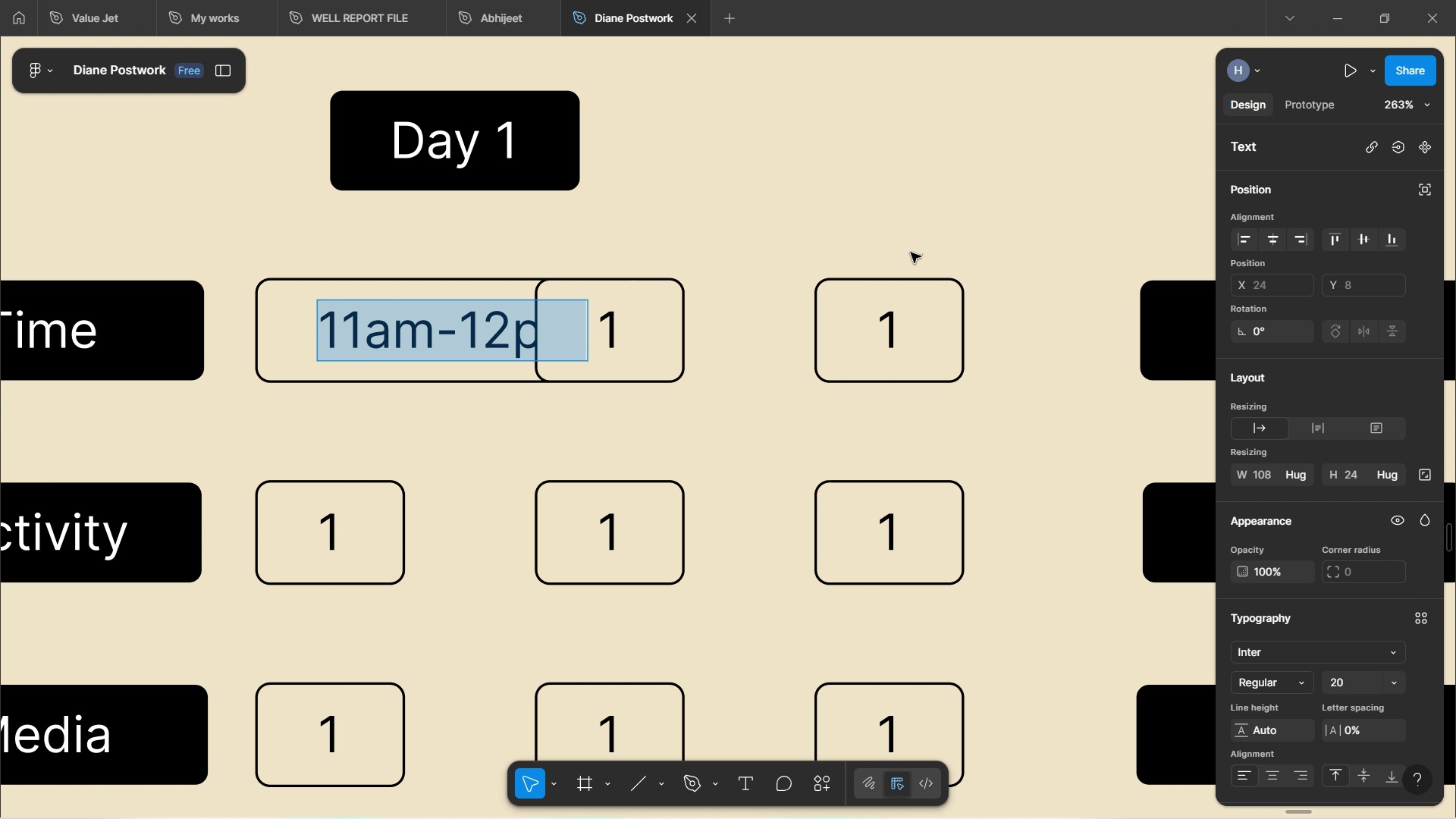 
key(Control+Z)
 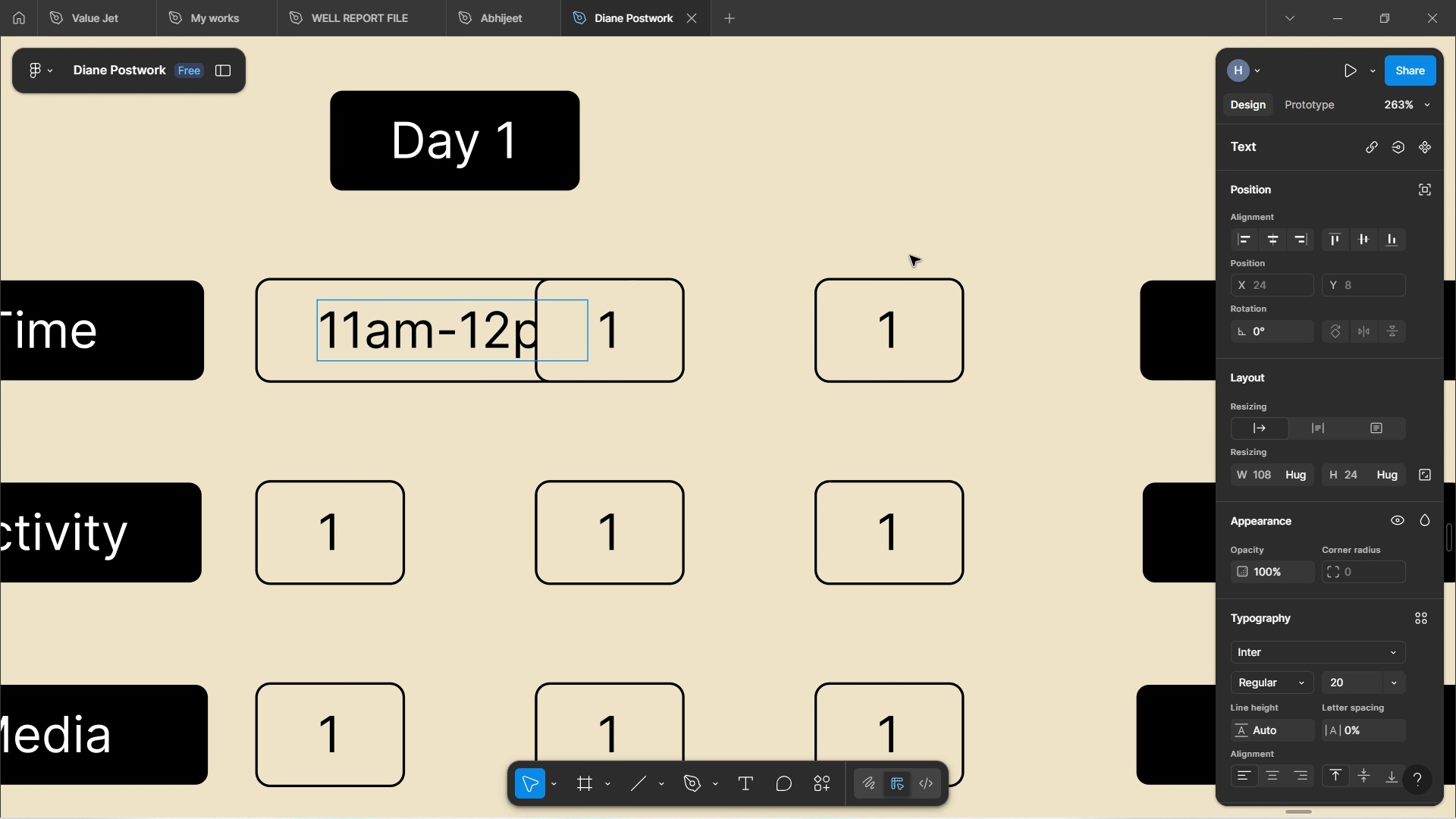 
key(Control+Z)
 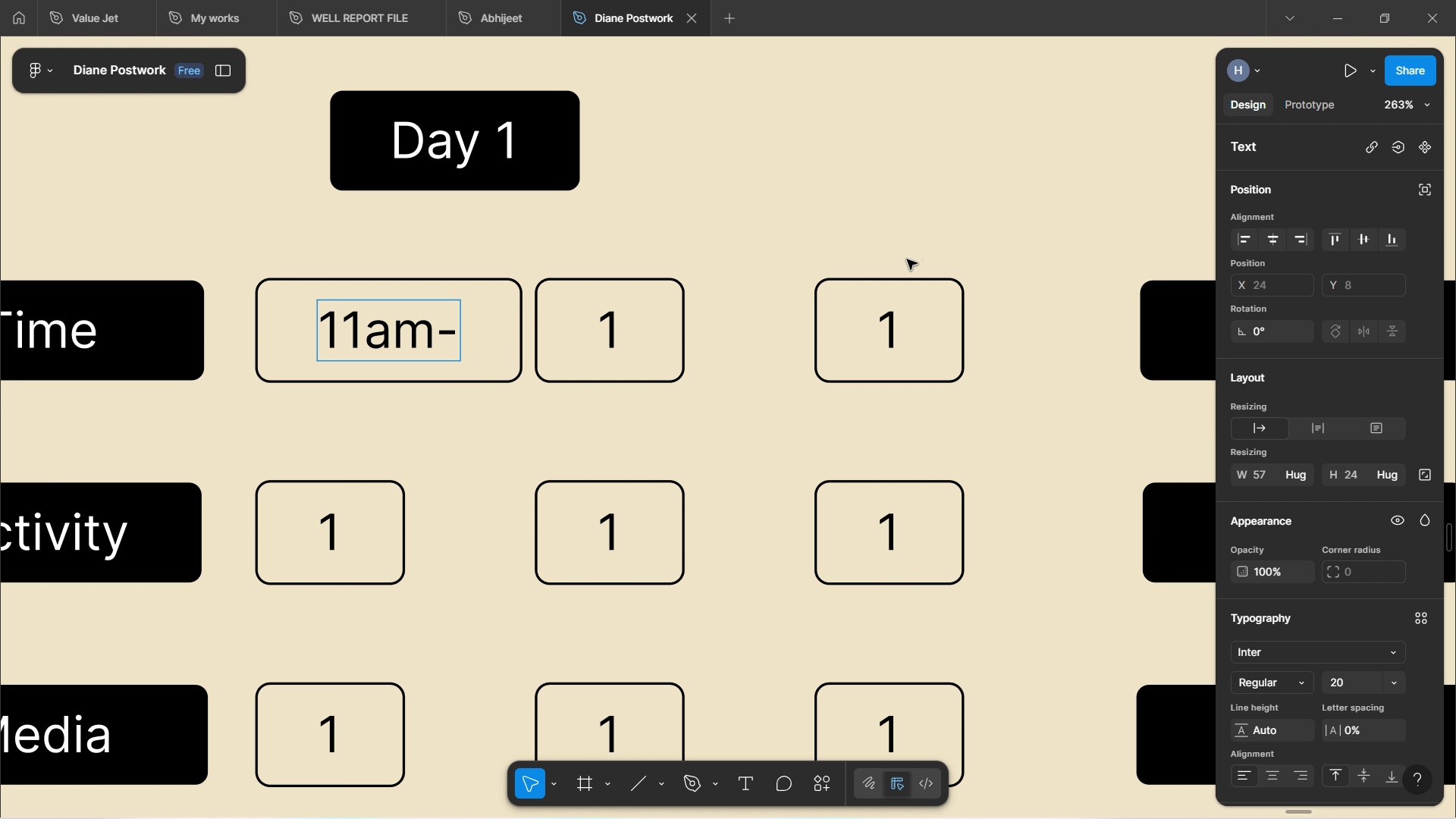 
key(Control+Z)
 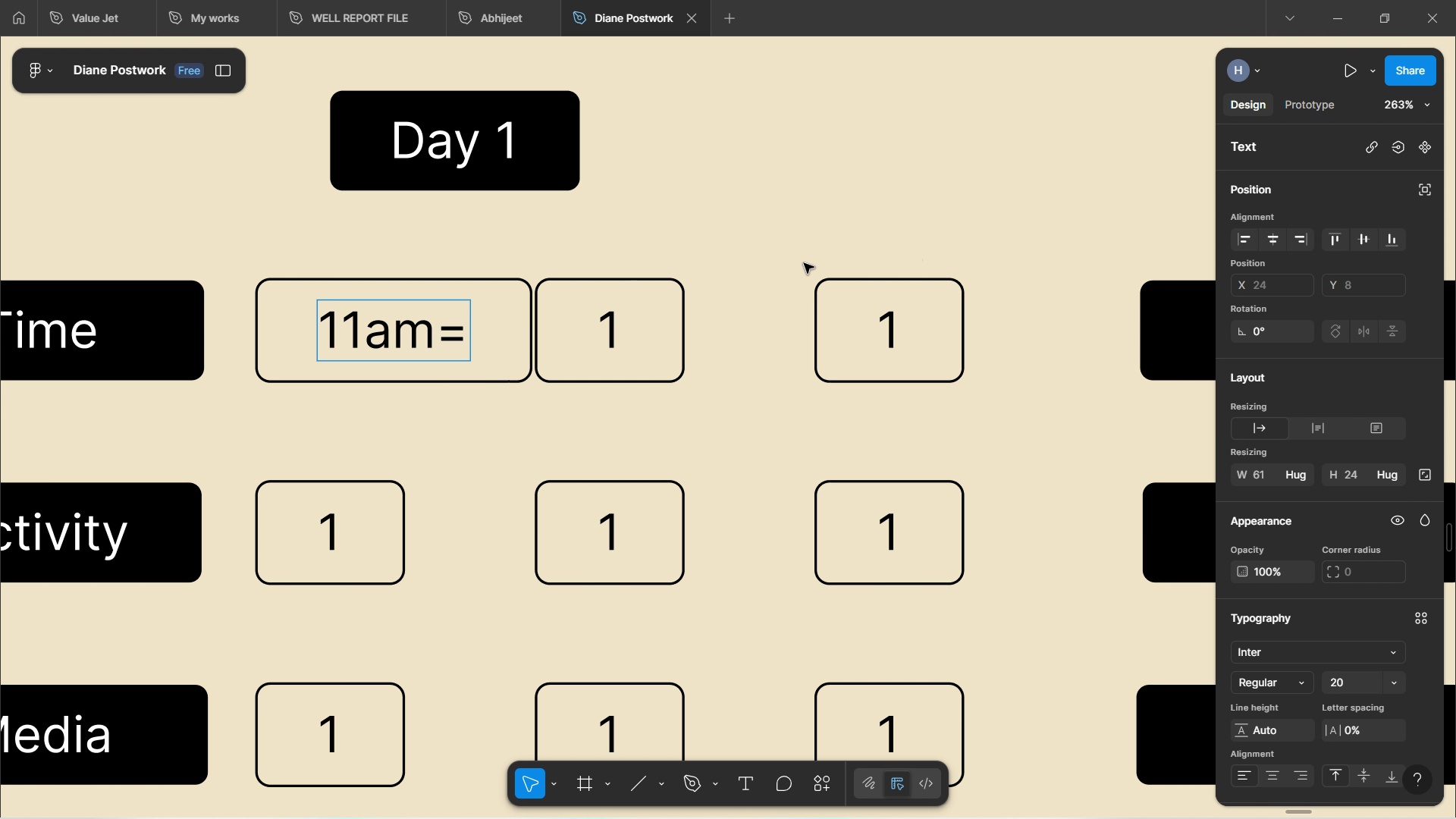 
key(Control+Z)
 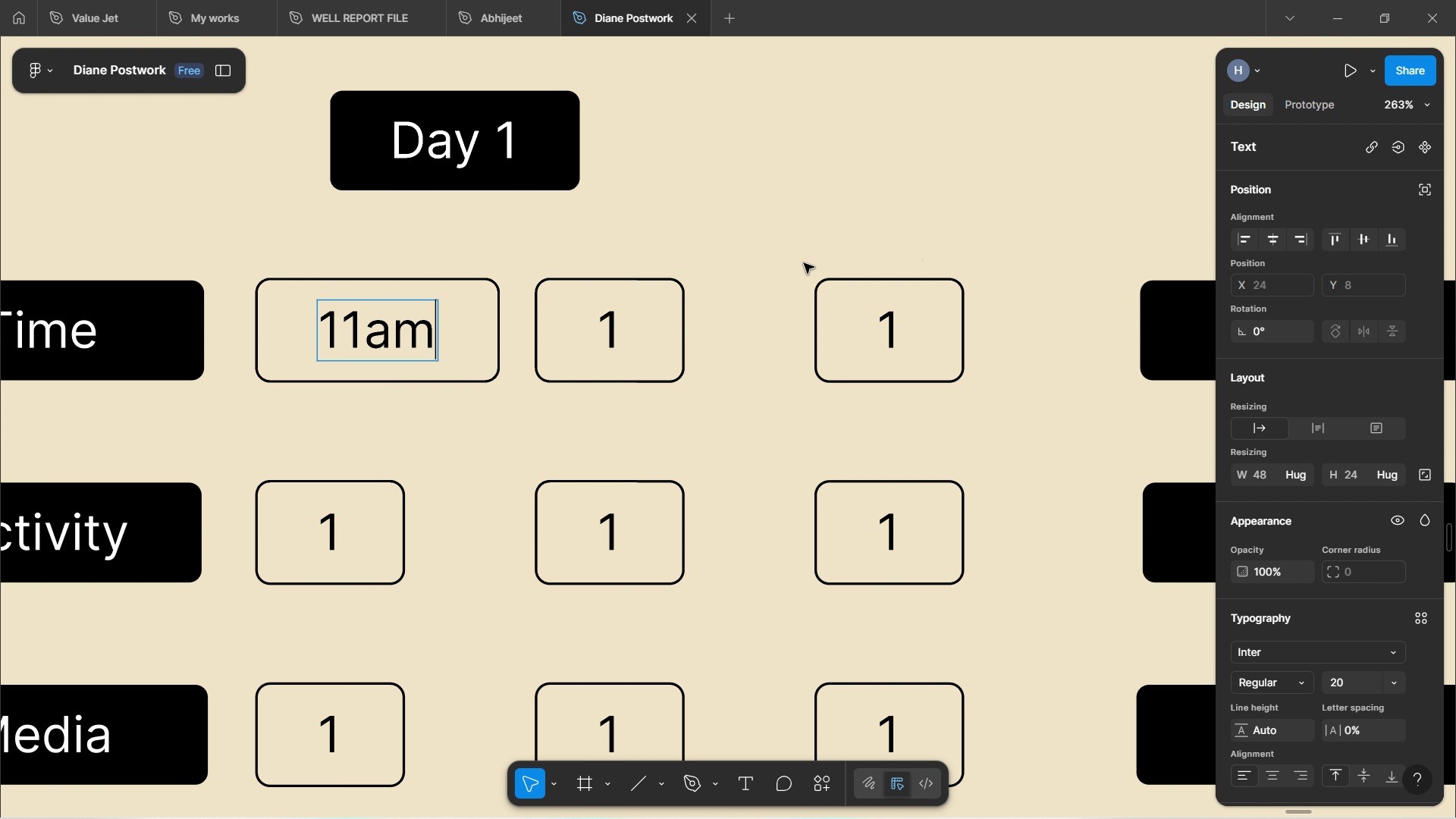 
key(Control+Z)
 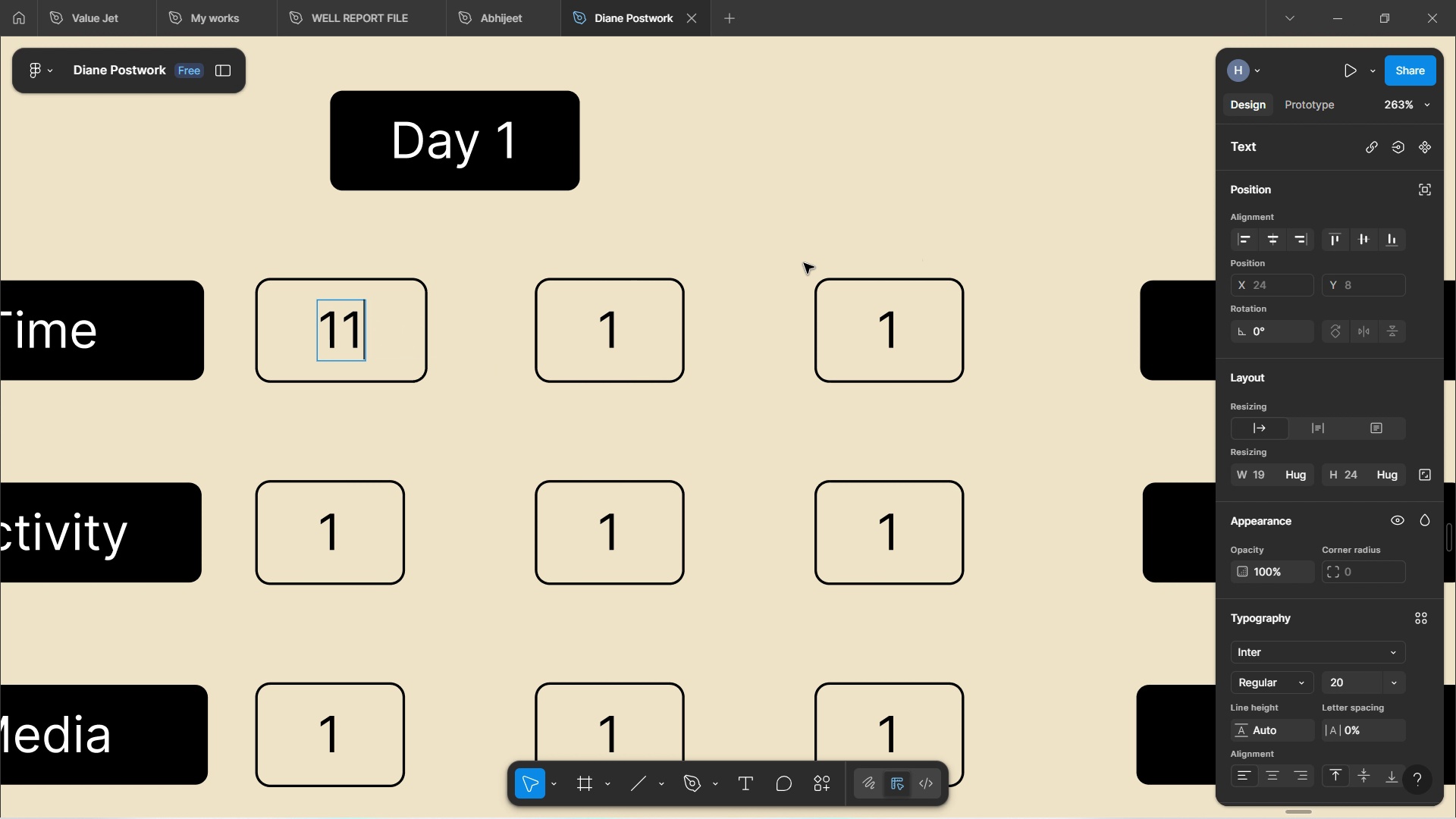 
key(Control+Z)
 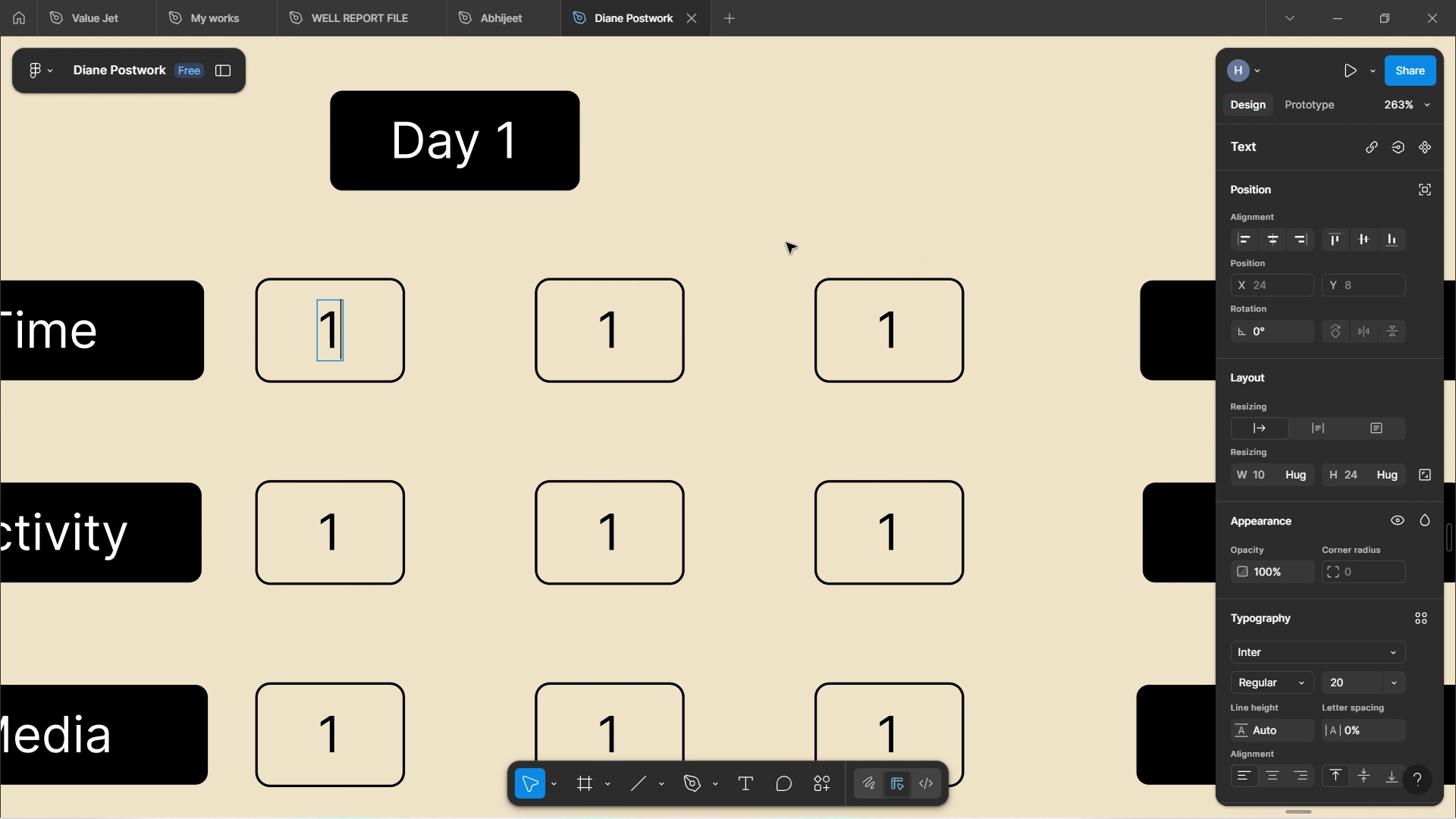 
left_click([786, 242])
 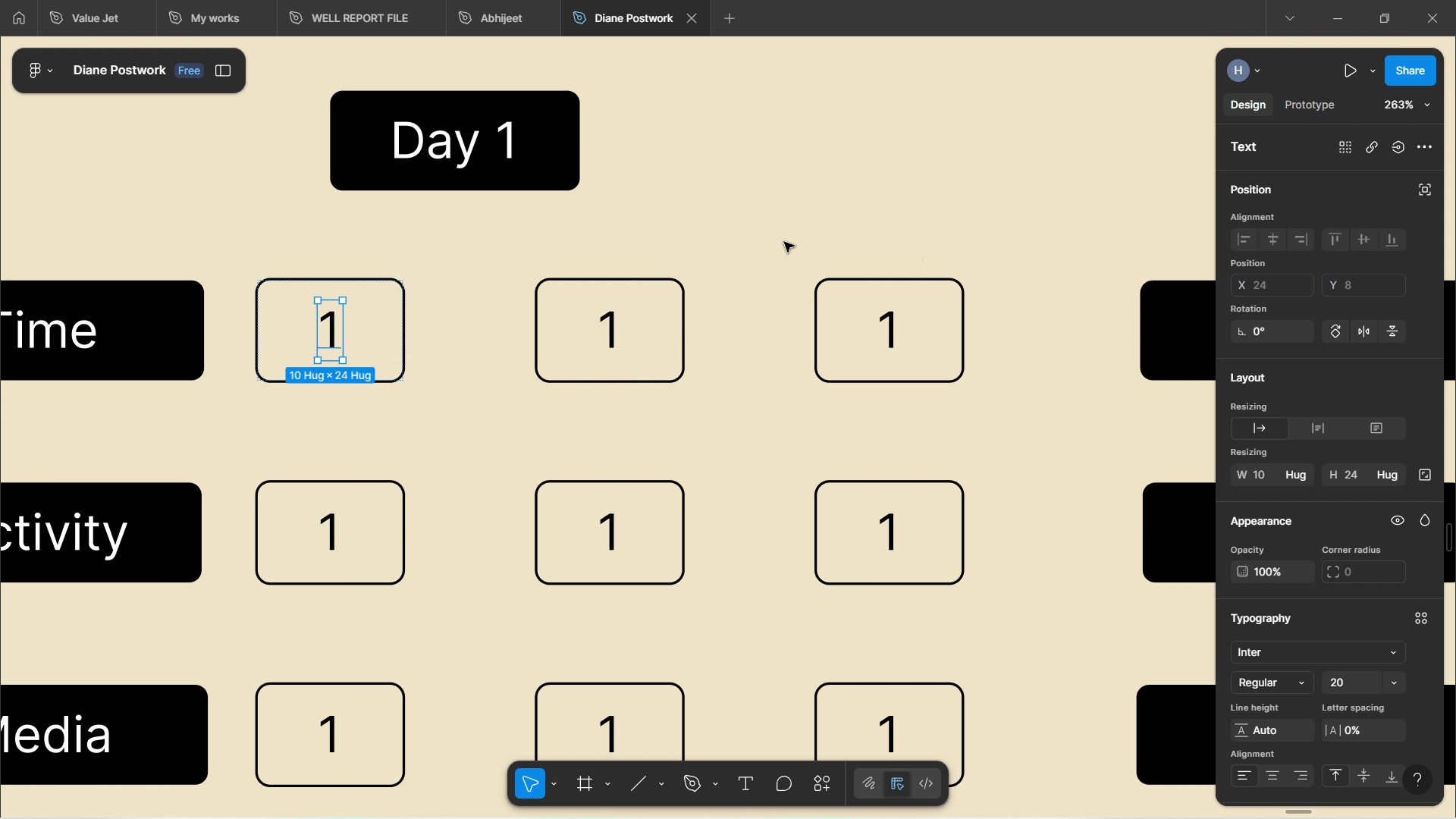 
left_click([786, 242])
 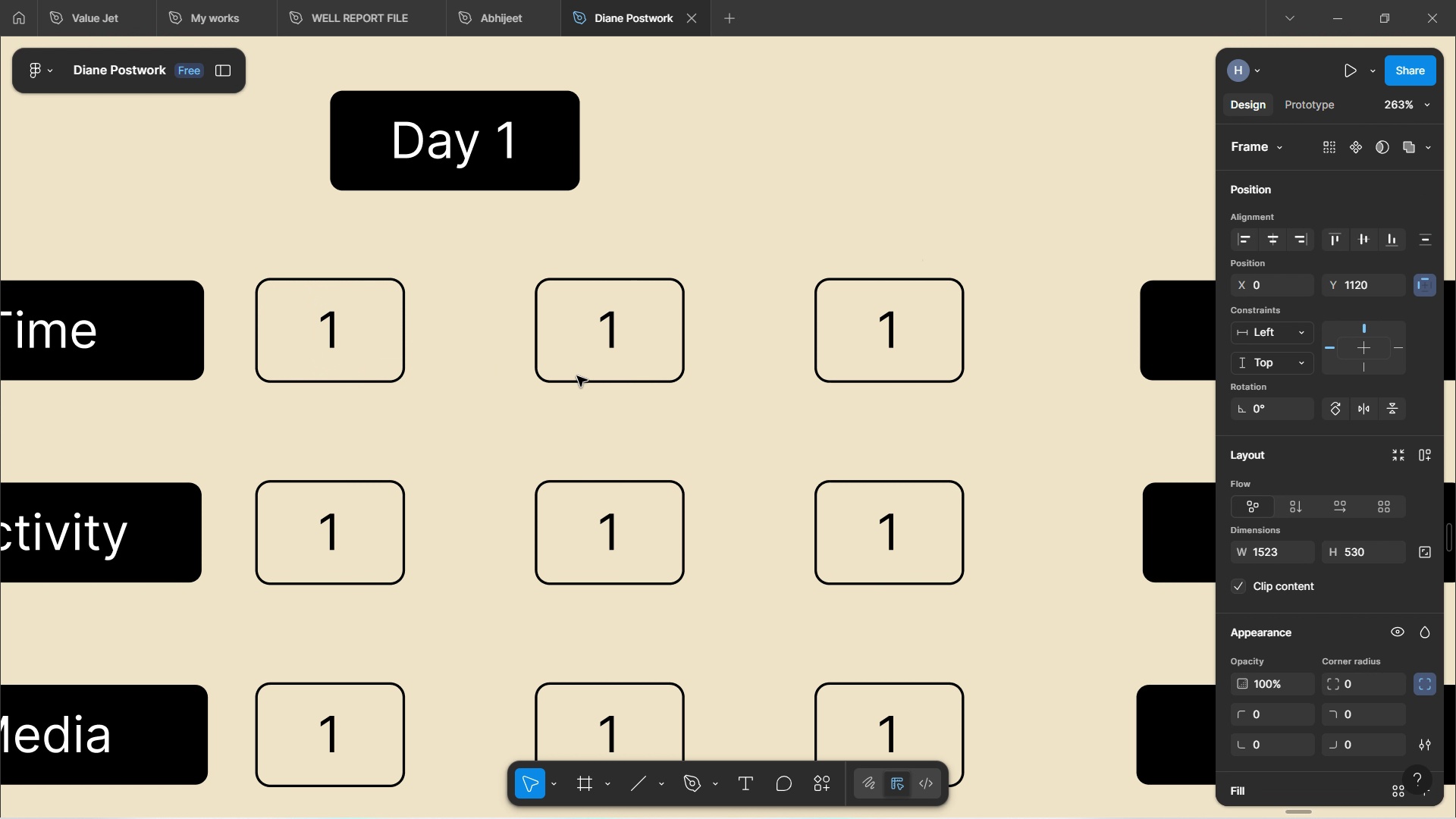 
double_click([577, 376])
 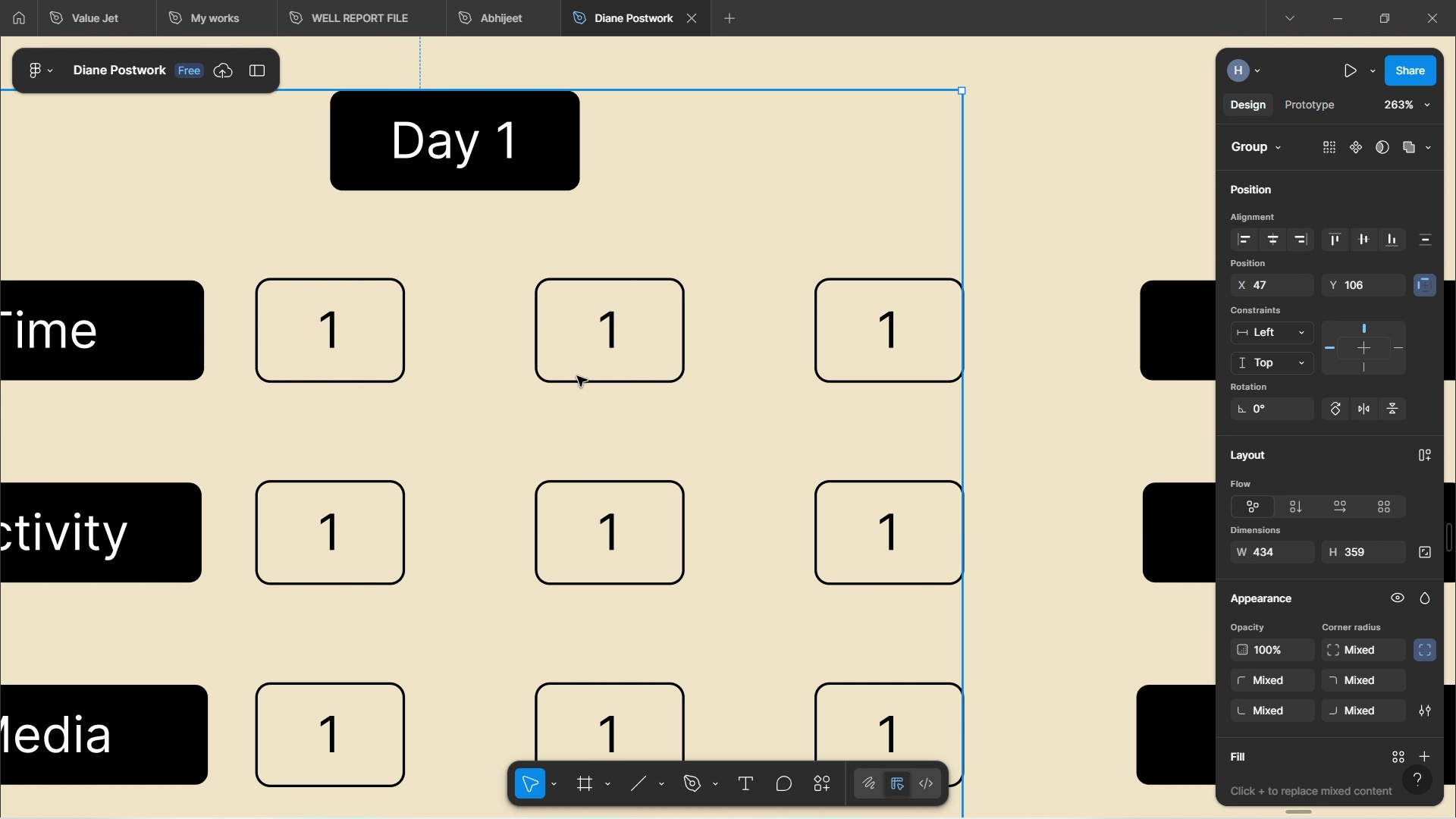 
double_click([577, 376])
 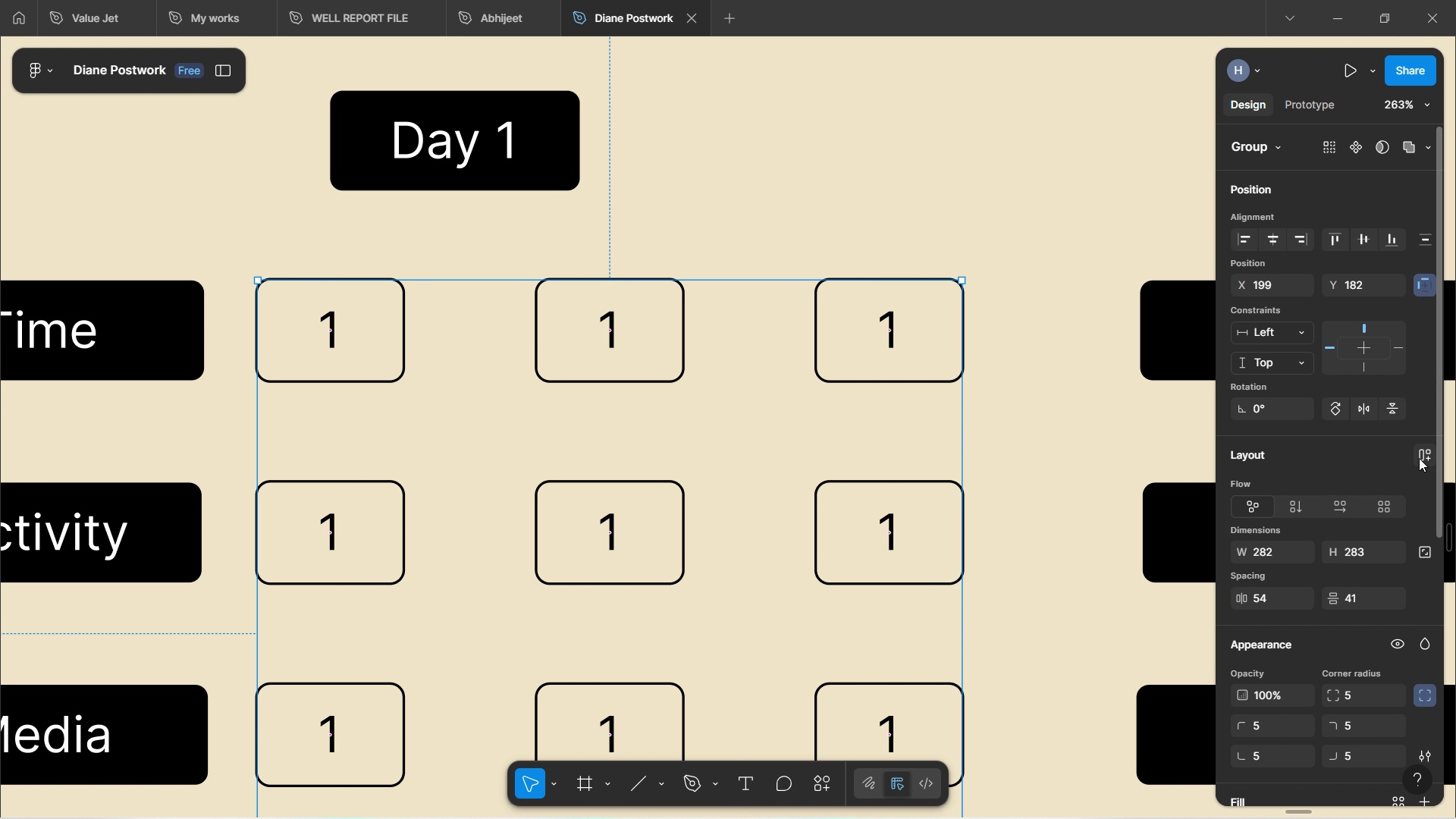 
left_click([1419, 457])
 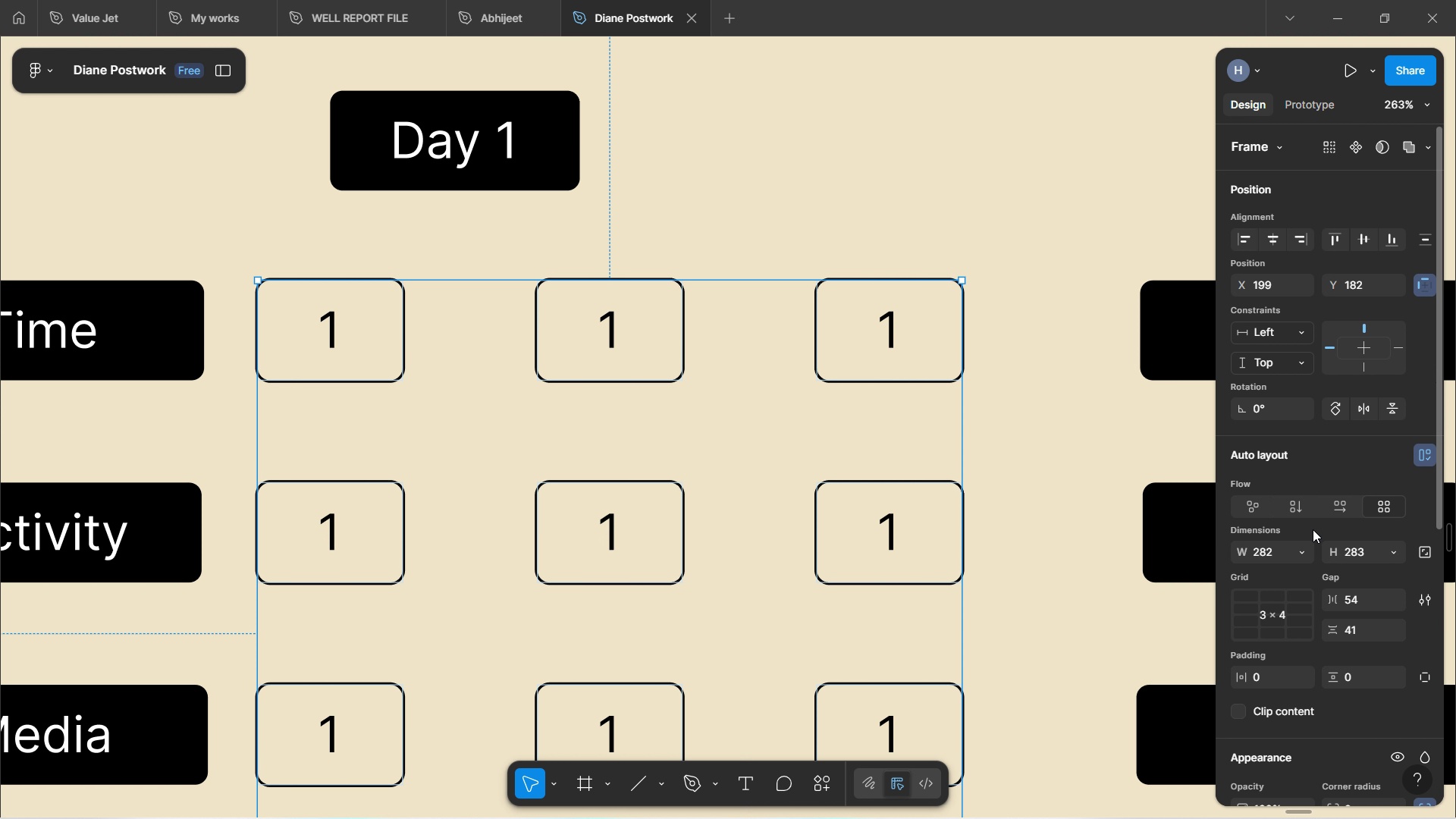 
left_click([1303, 552])
 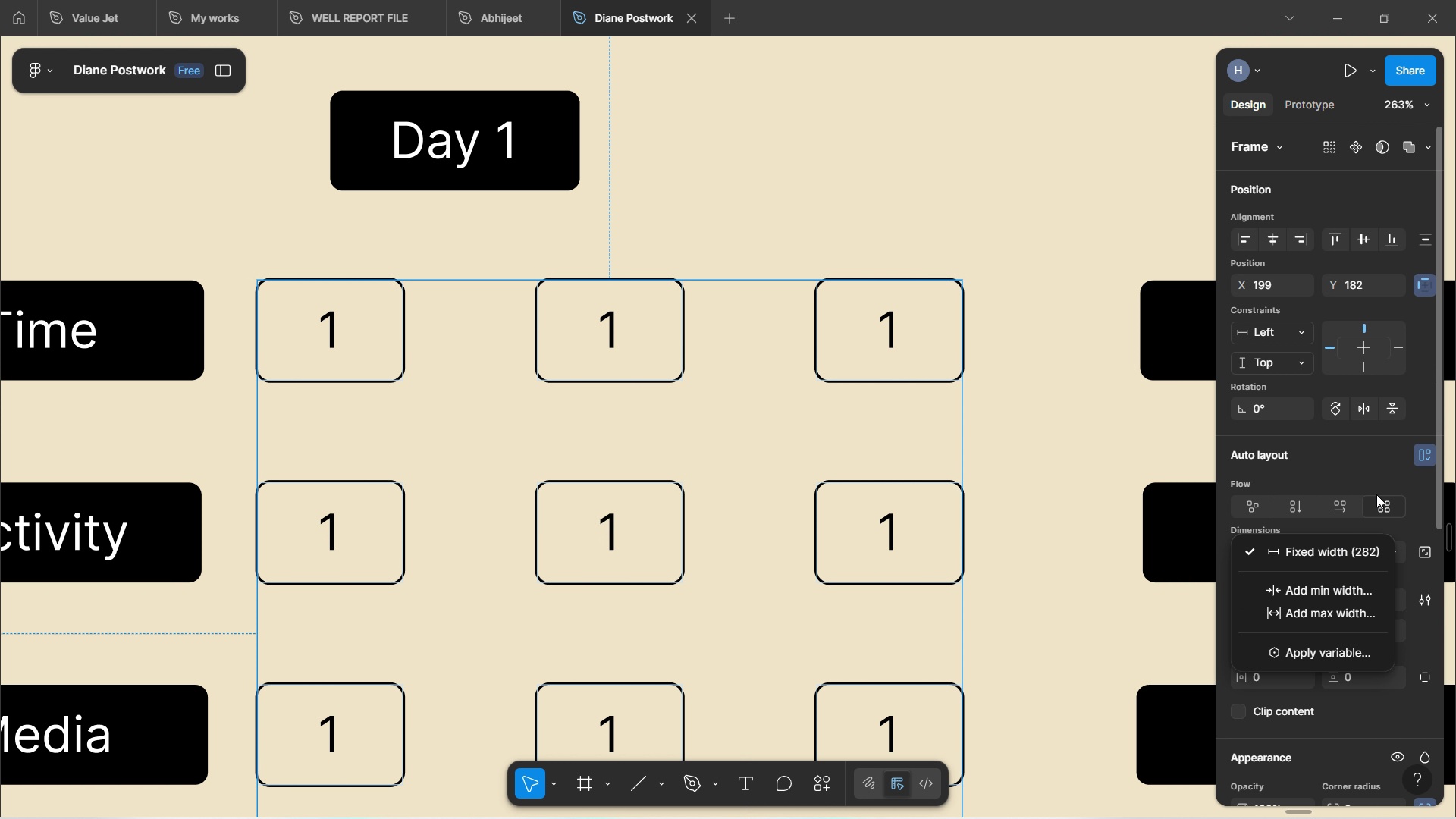 
left_click([1380, 464])
 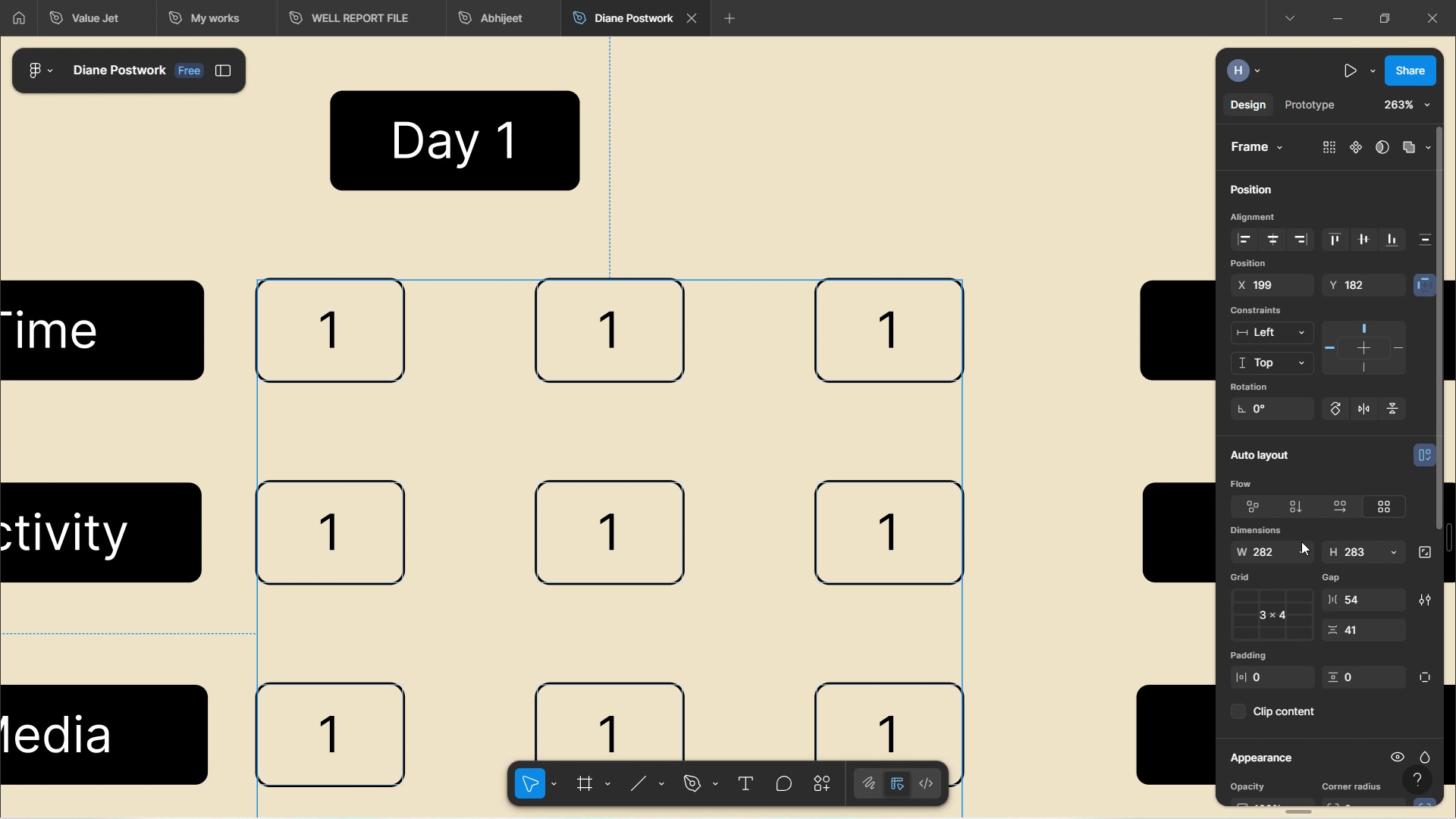 
left_click([1306, 555])
 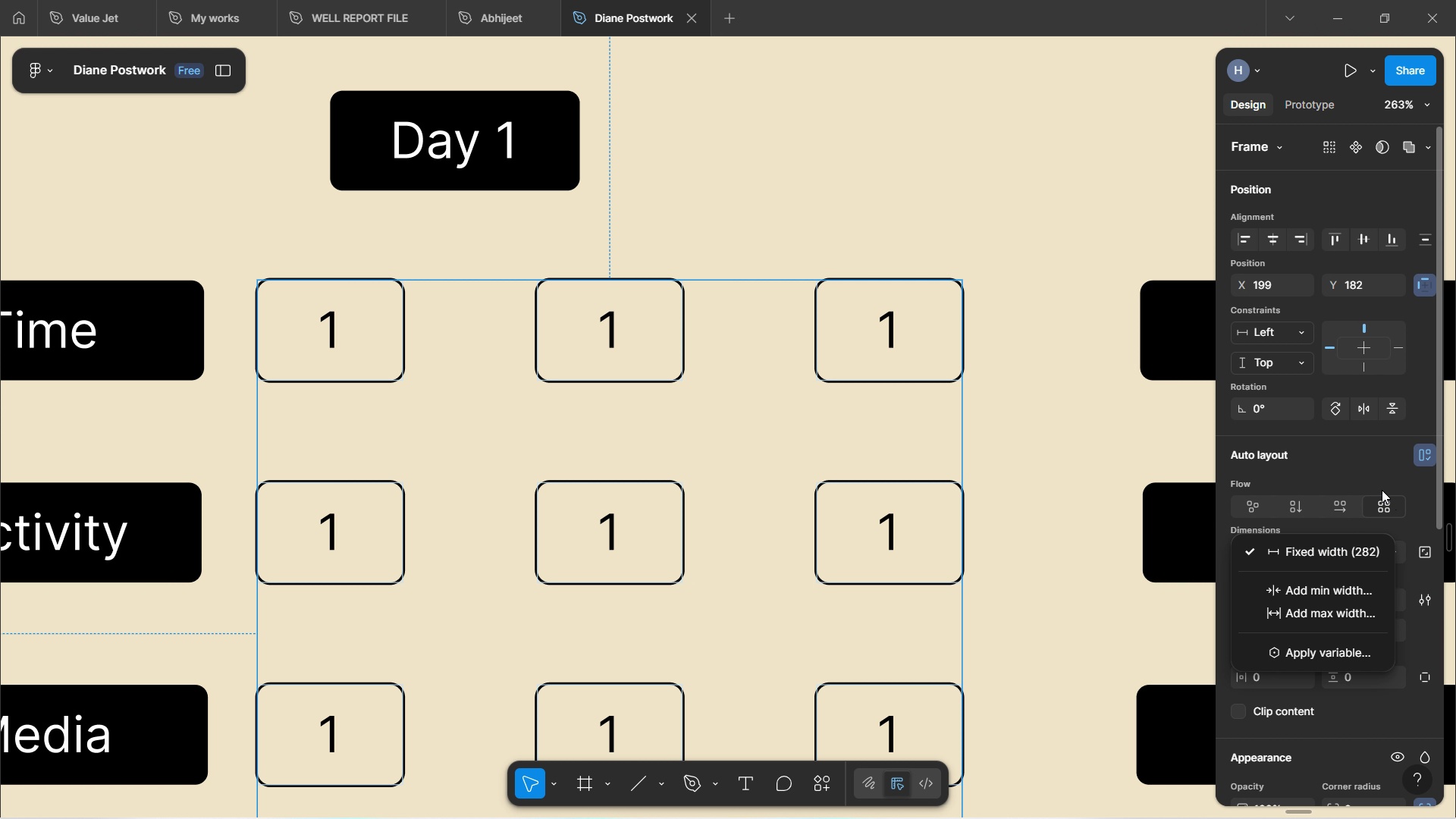 
left_click([1363, 475])
 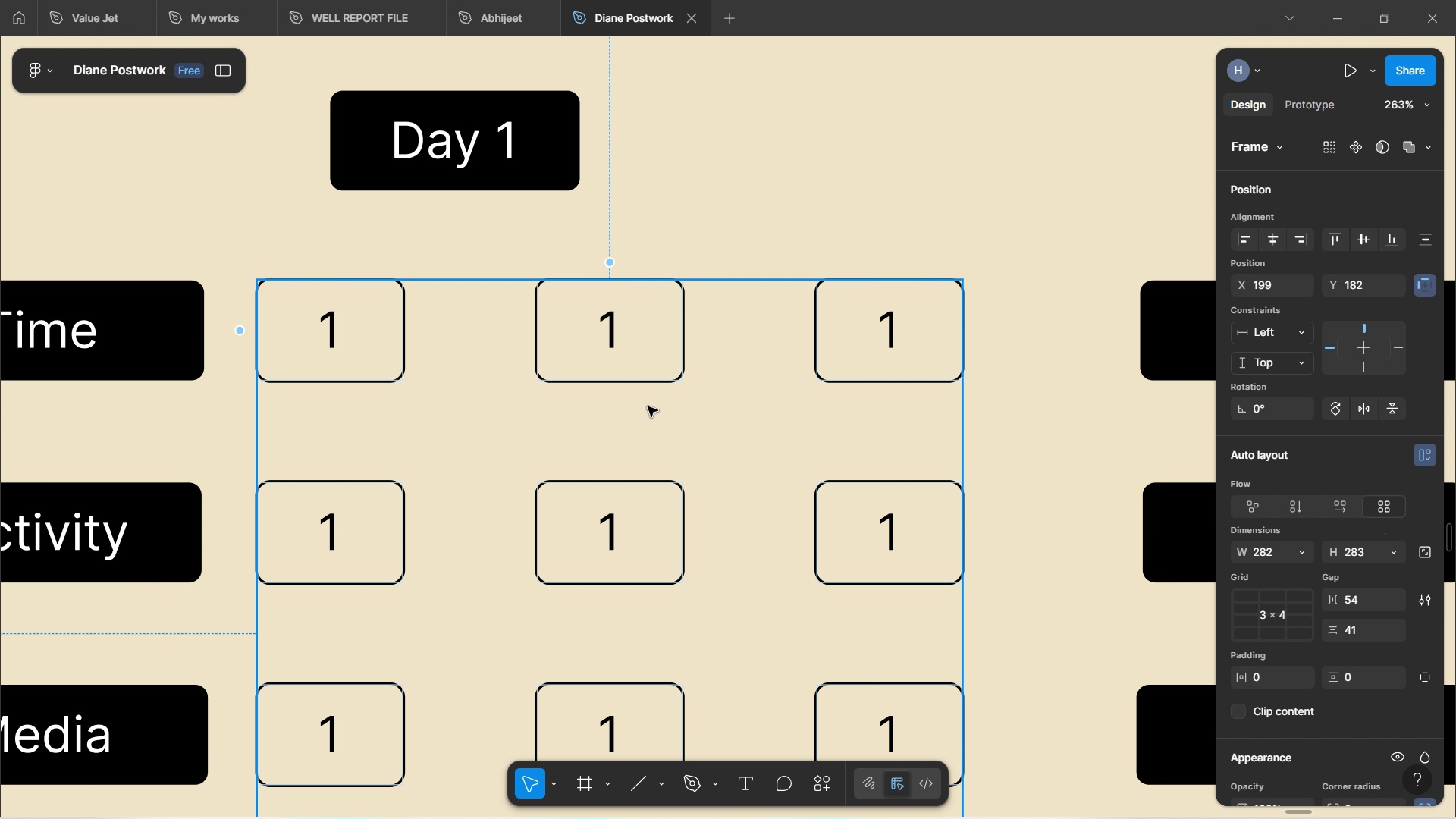 
key(Control+Z)
 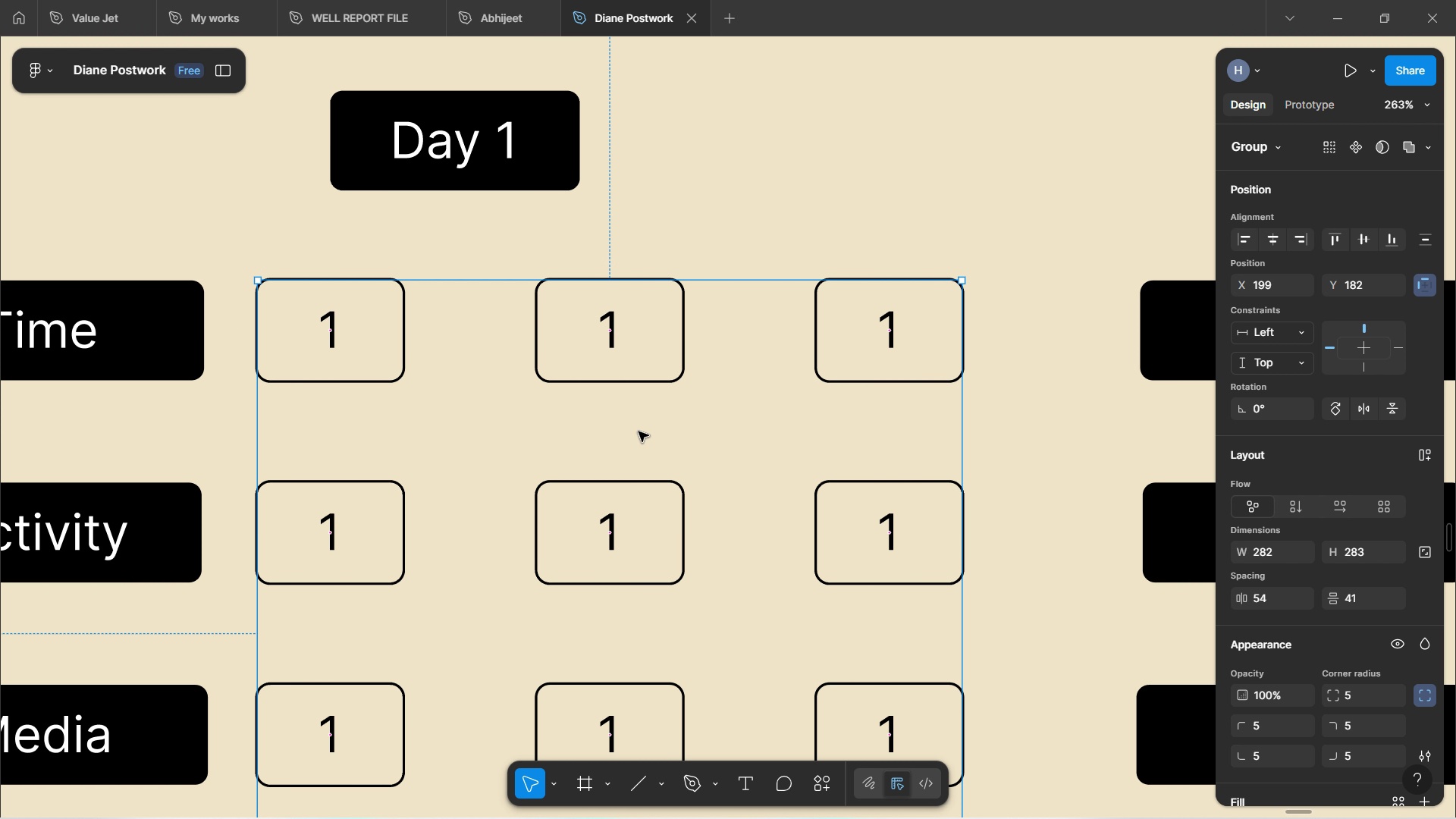 
key(Control+Z)
 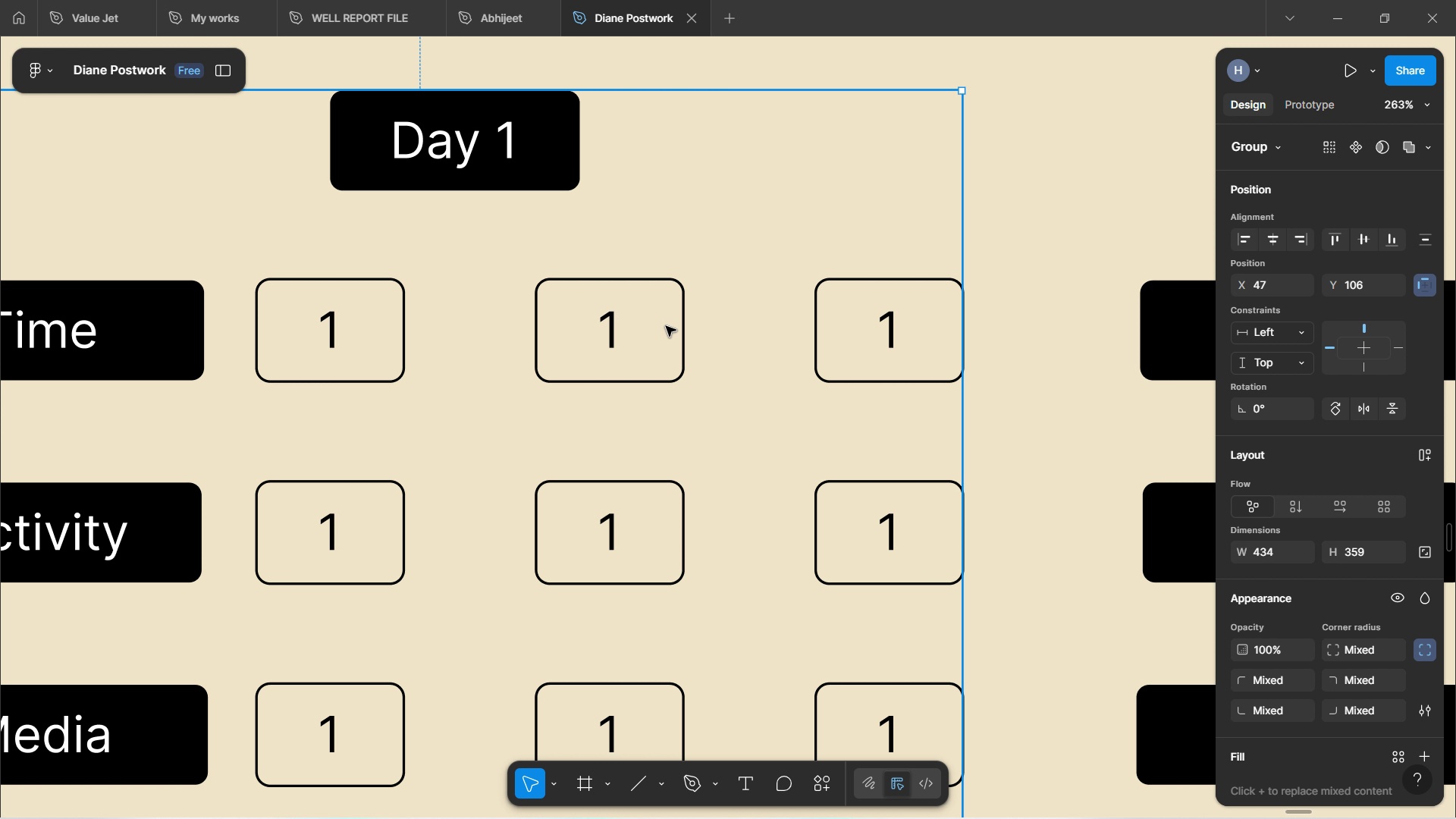 
double_click([672, 291])
 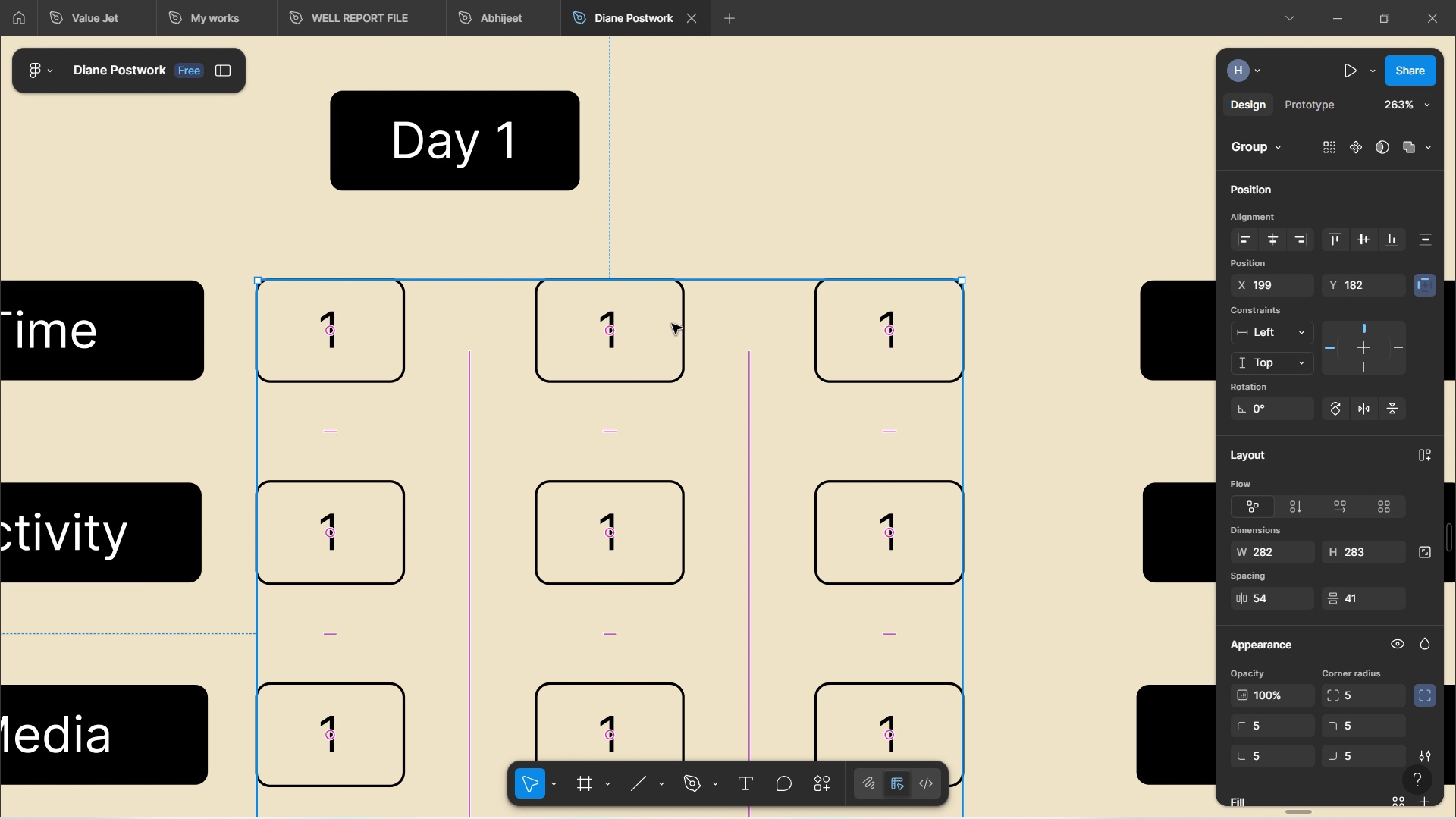 
right_click([672, 324])
 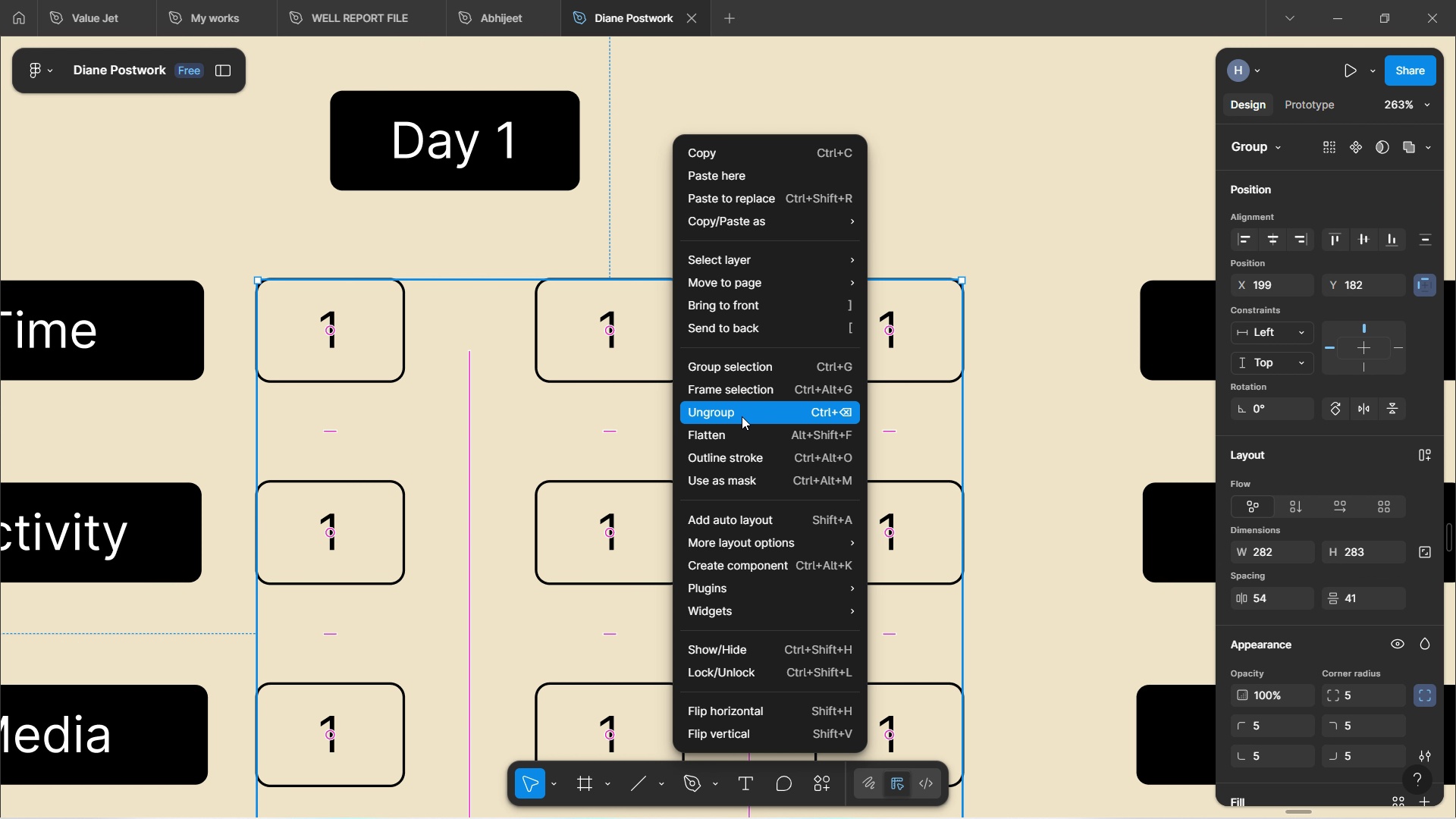 
left_click([742, 416])
 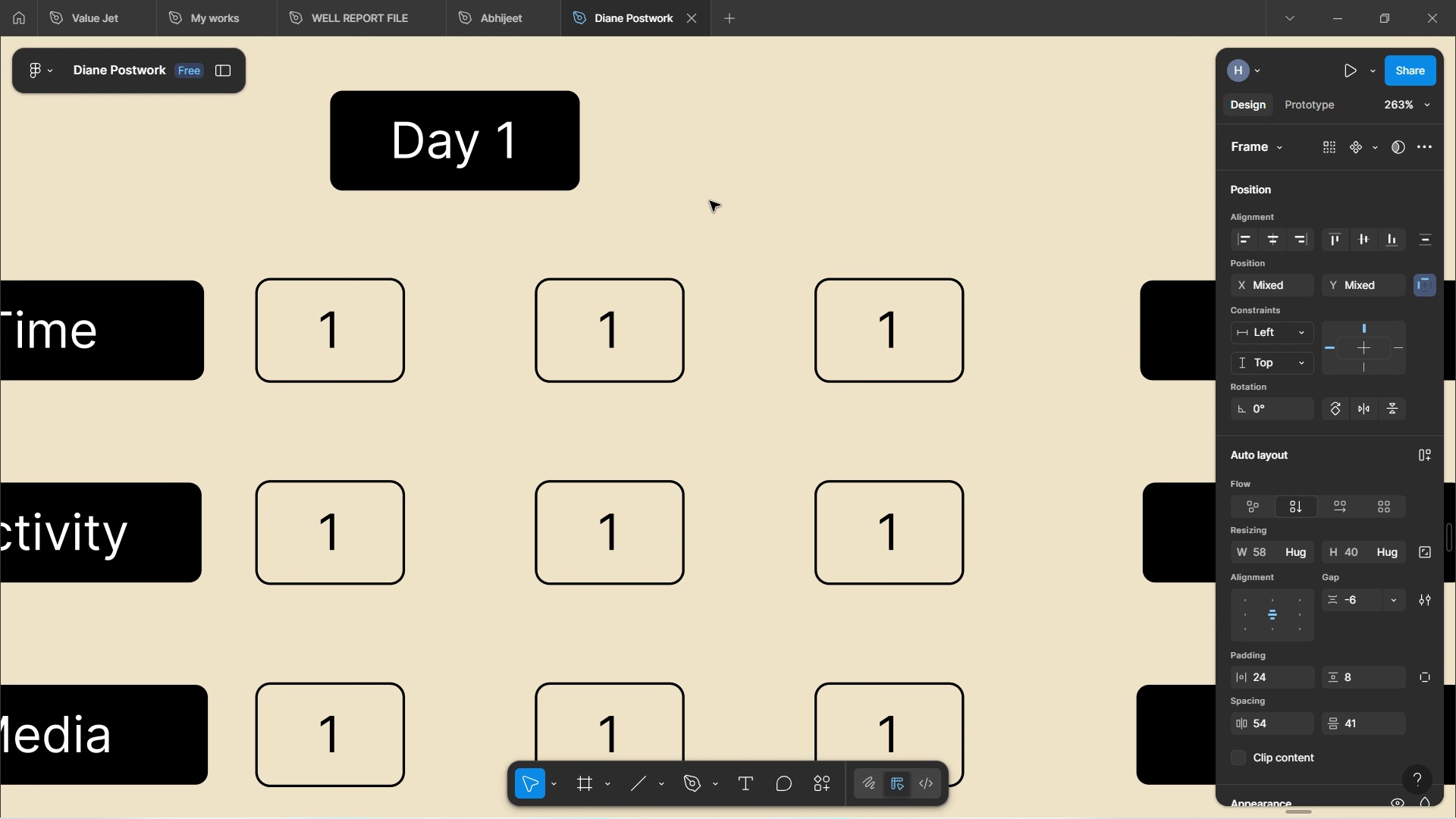 
left_click([713, 192])
 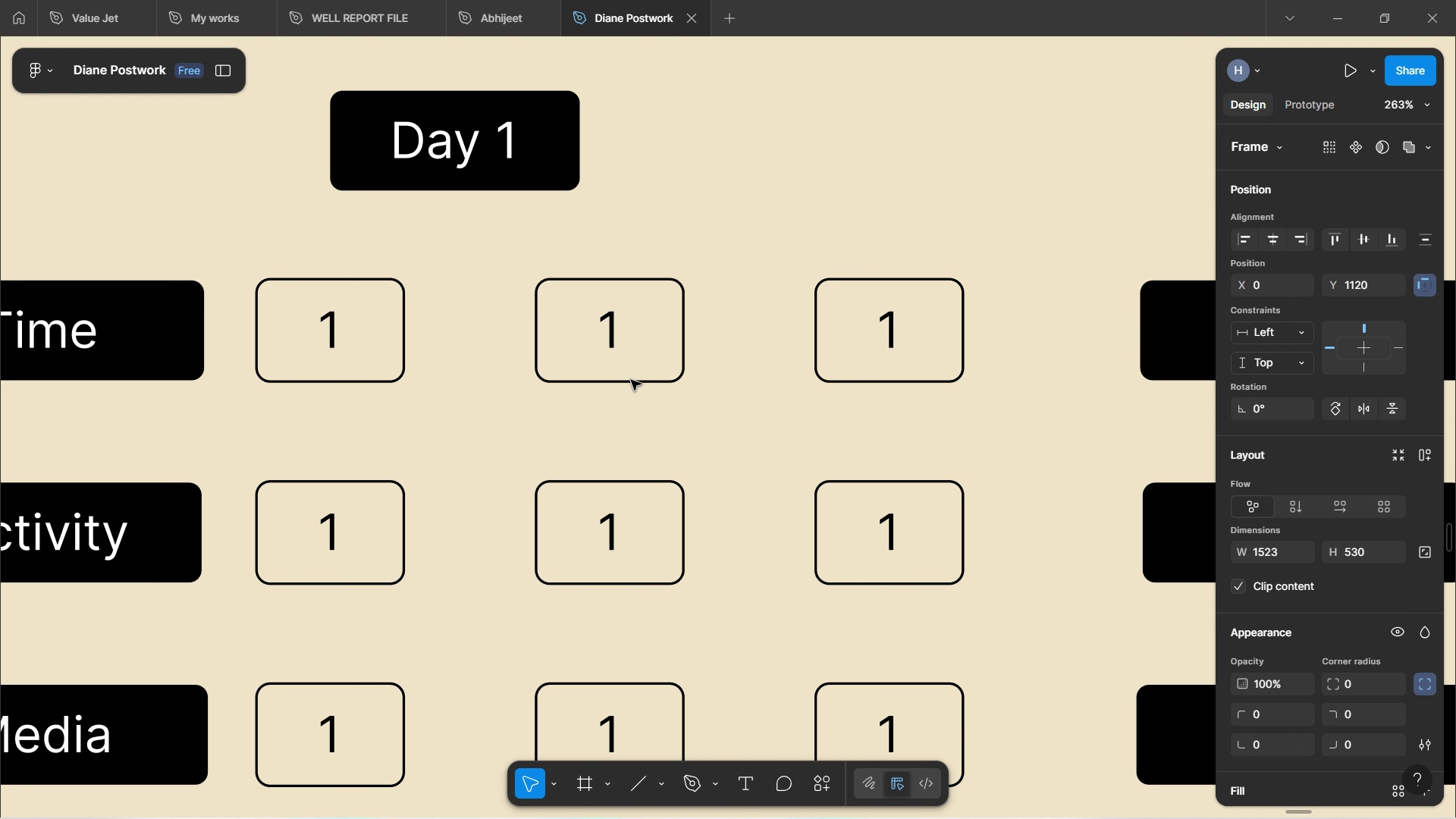 
double_click([631, 380])
 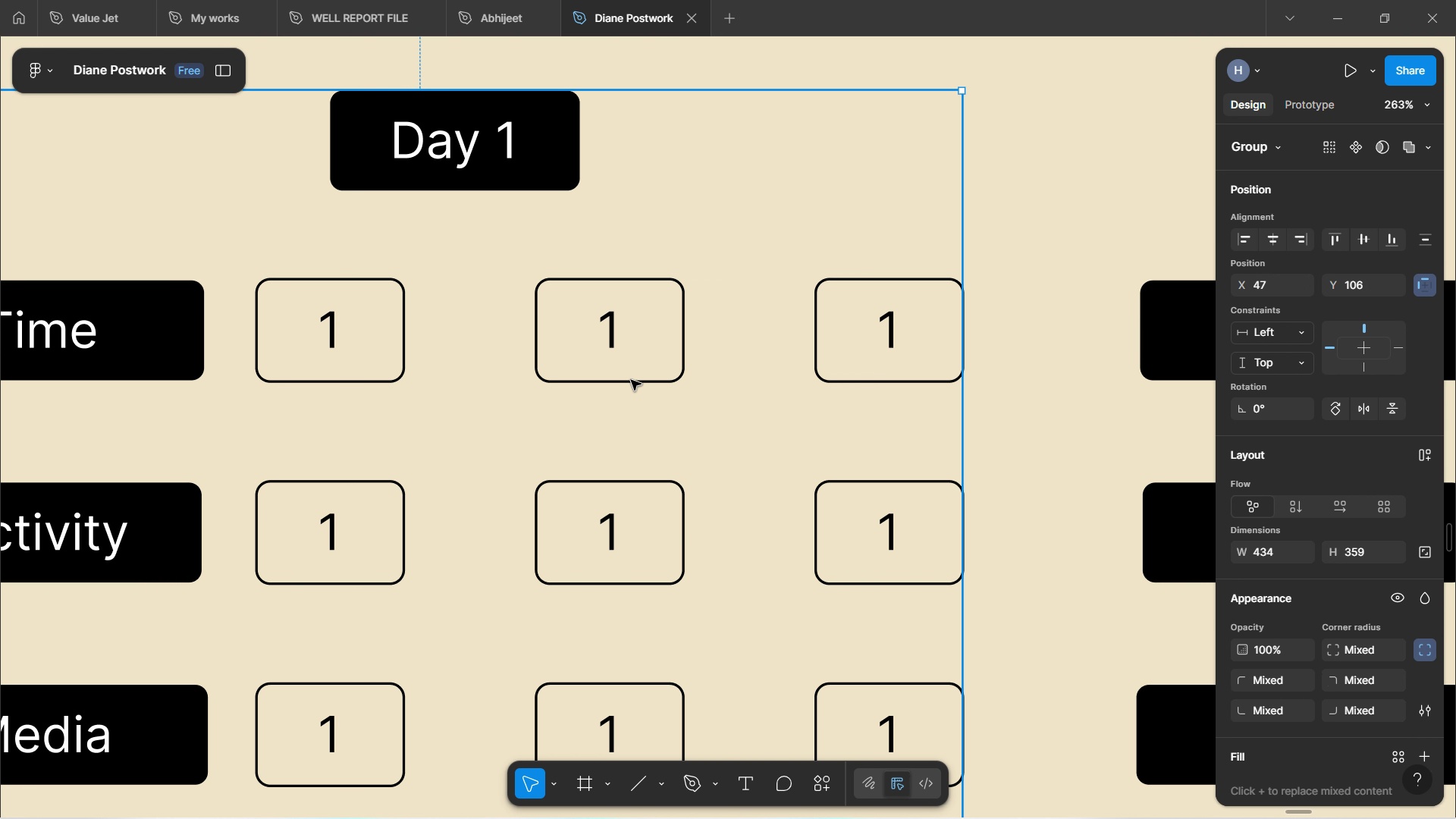 
double_click([631, 380])
 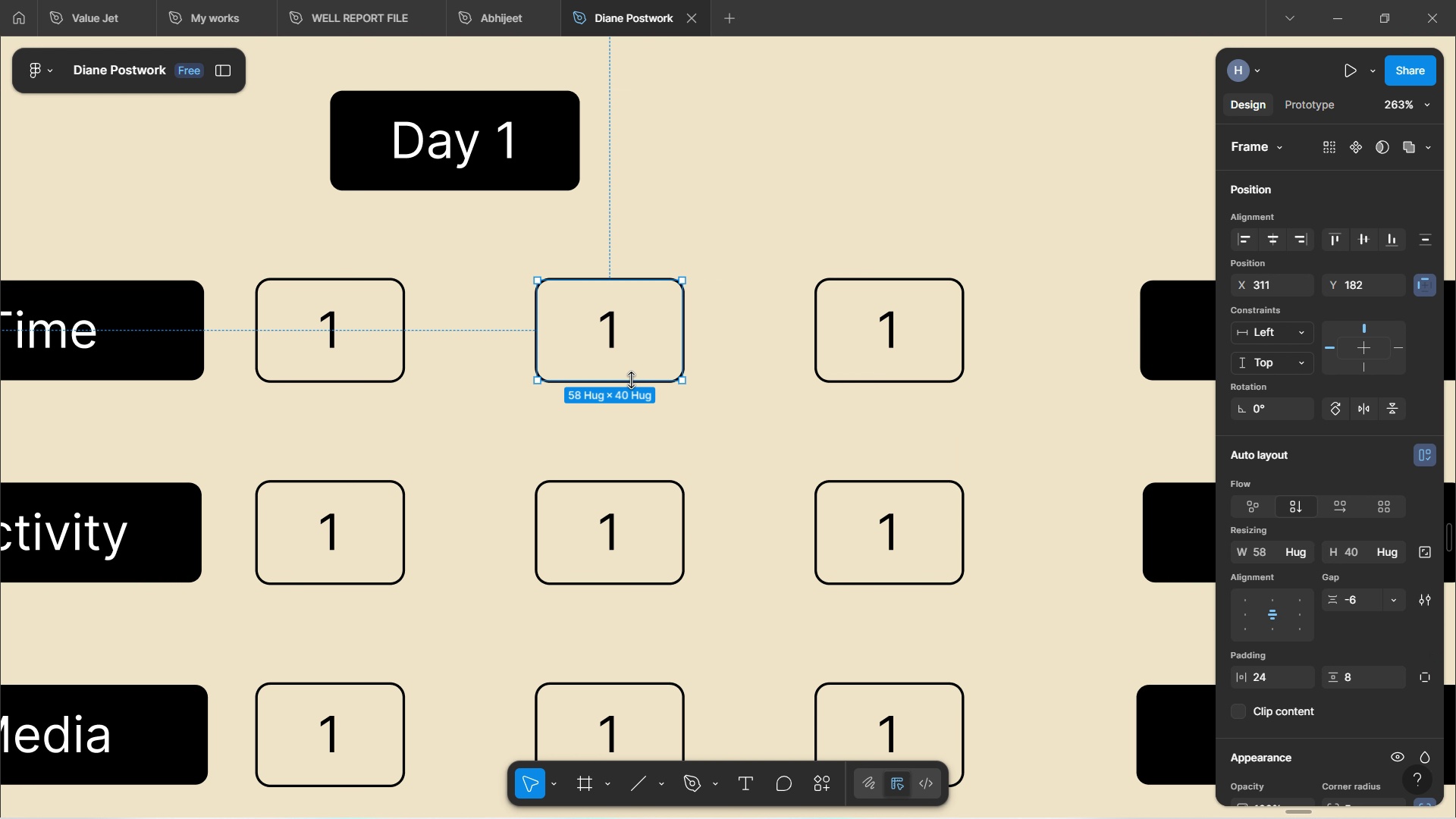 
left_click([631, 380])
 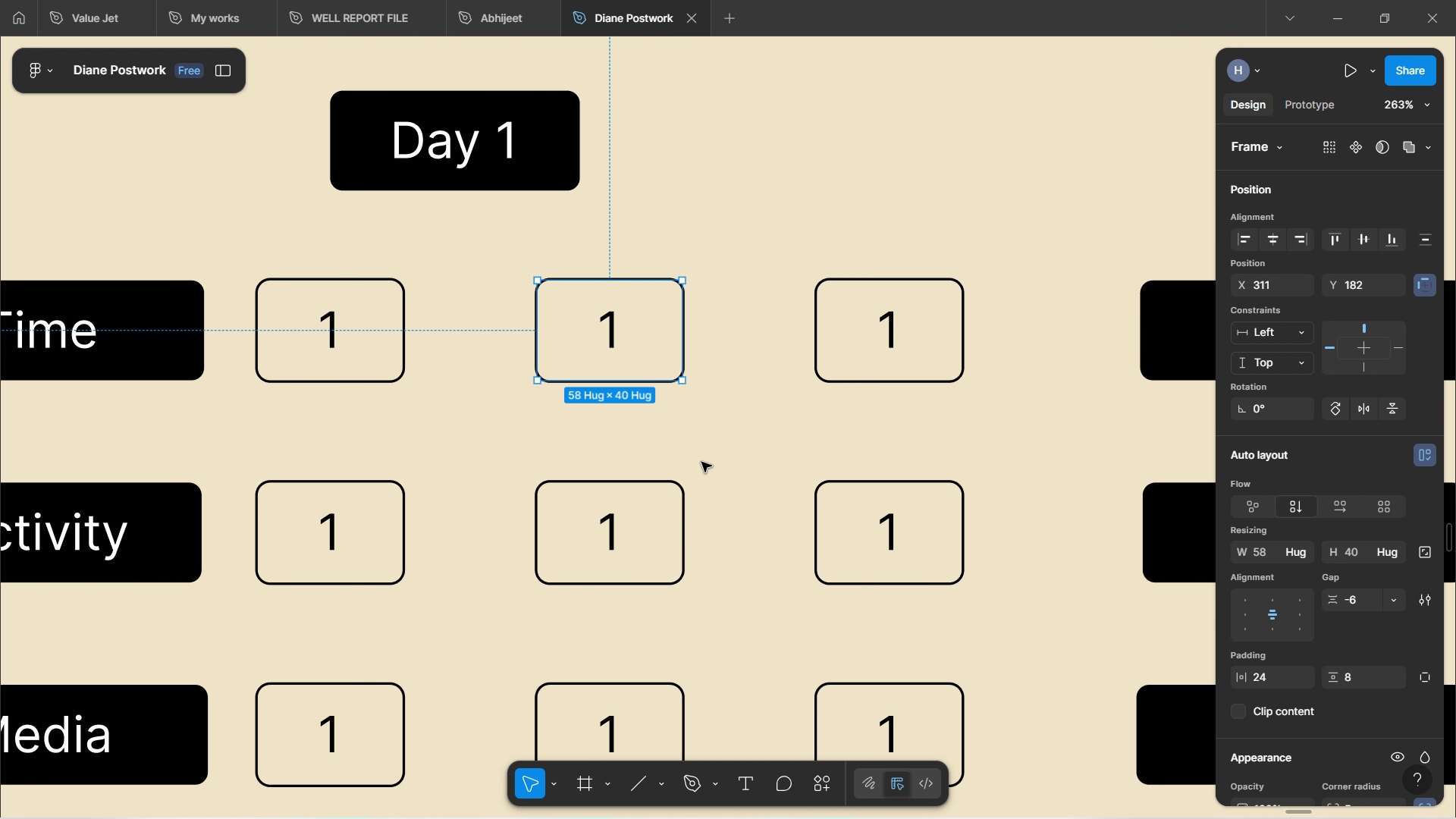 
left_click([701, 462])
 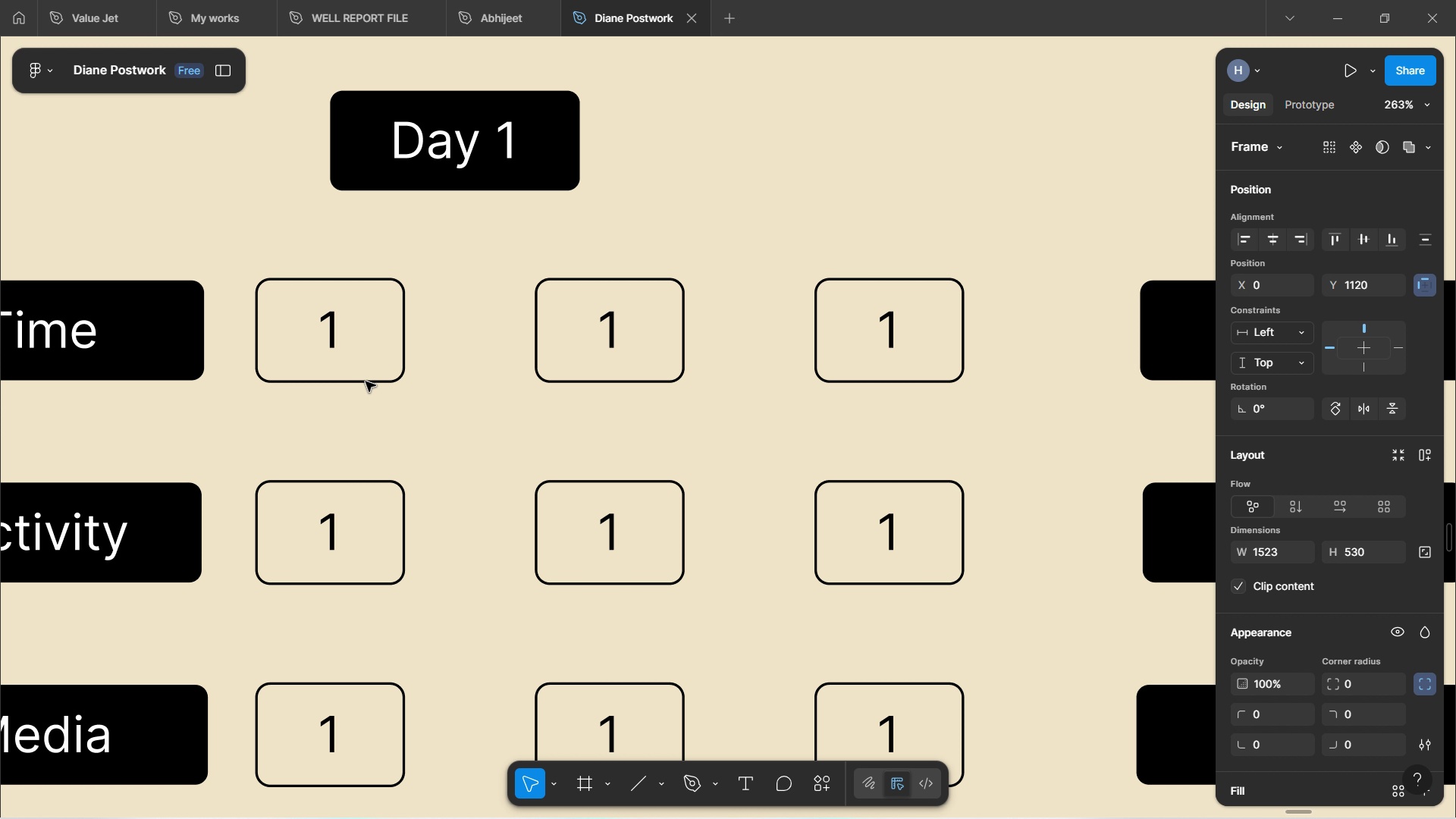 
double_click([366, 381])
 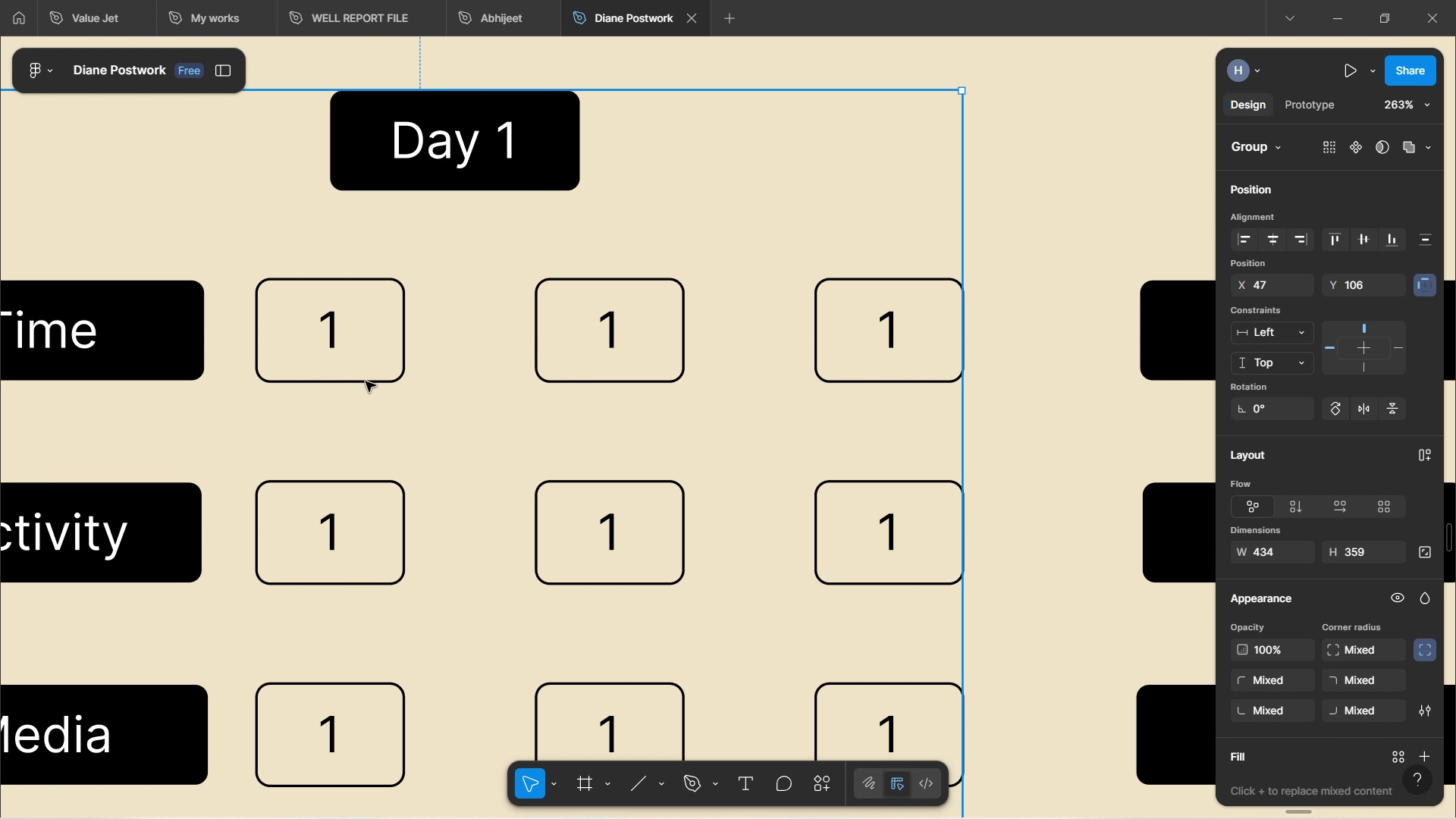 
double_click([366, 381])
 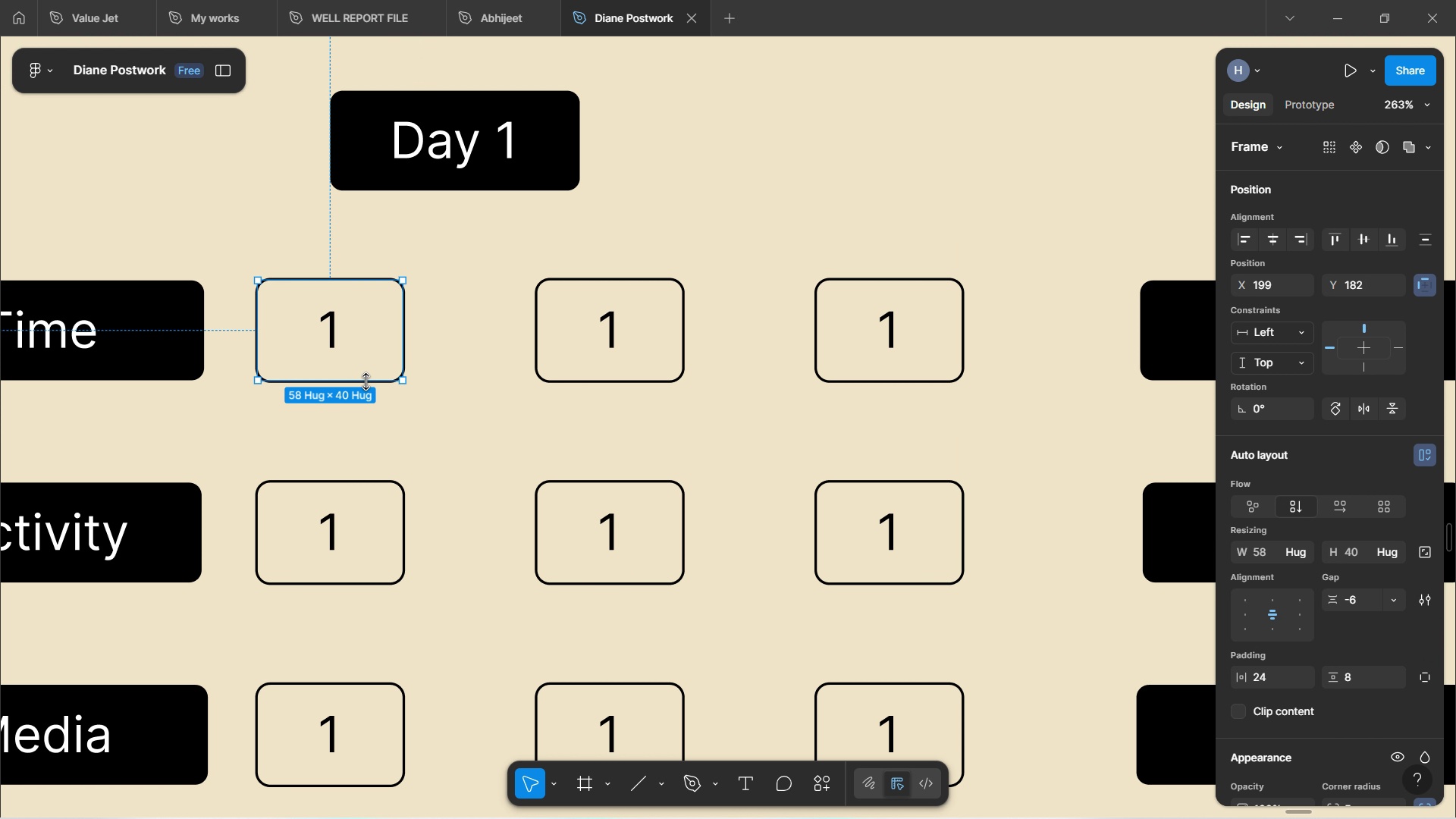 
hold_key(key=ShiftLeft, duration=1.52)
left_click([609, 385])
 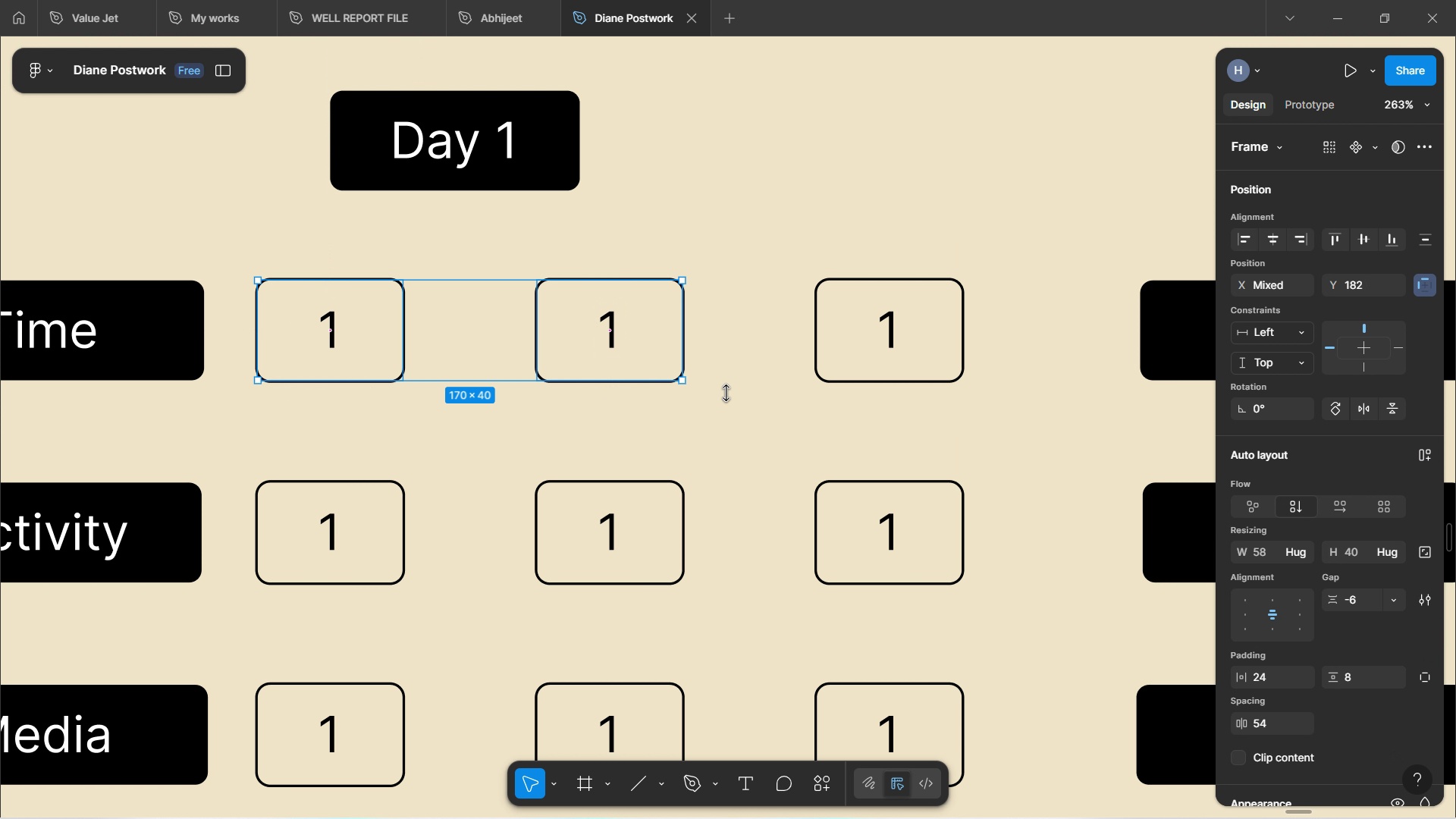 
hold_key(key=ShiftLeft, duration=1.52)
left_click([907, 378])
 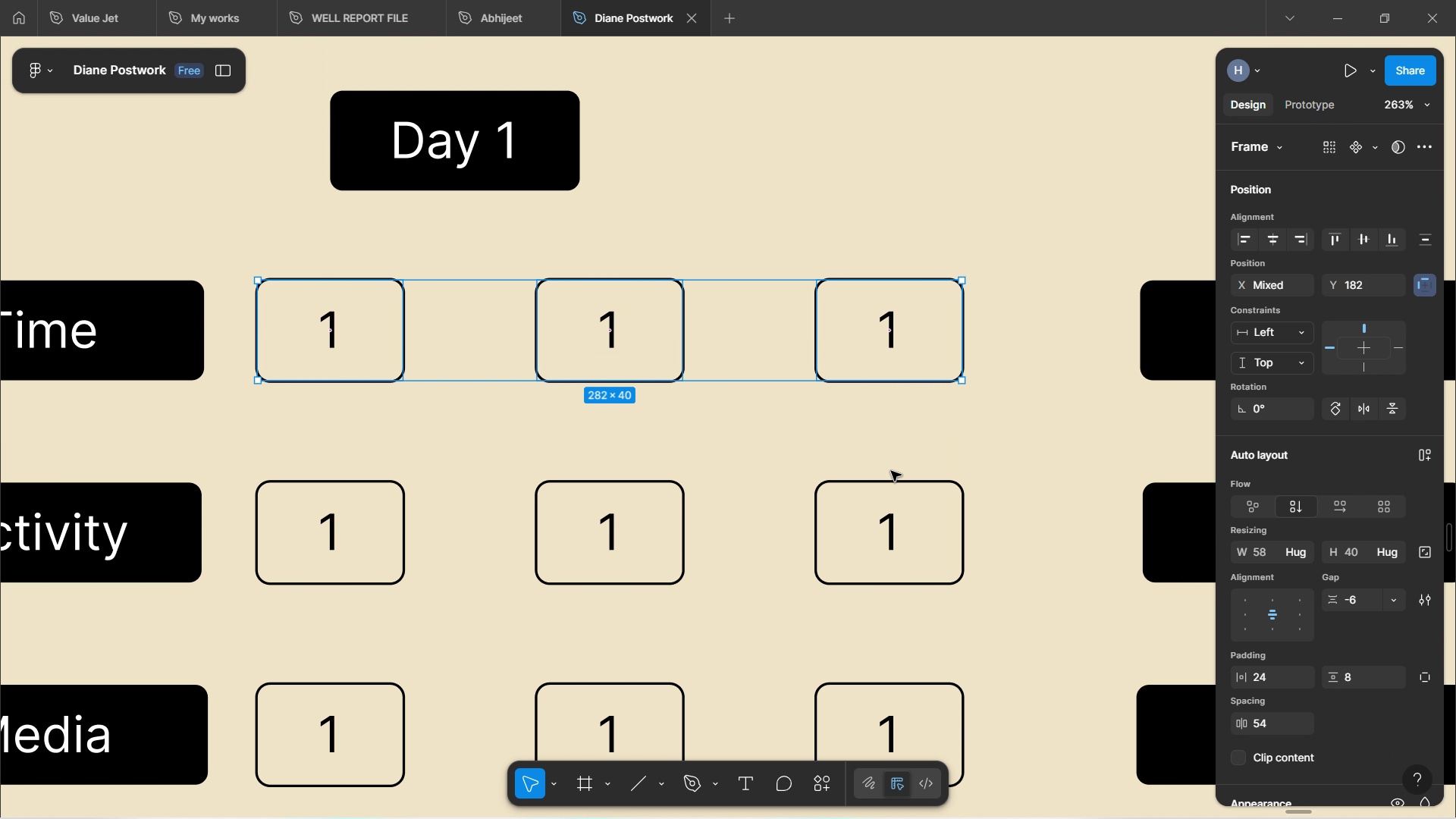 
hold_key(key=ShiftLeft, duration=1.53)
left_click([887, 481])
 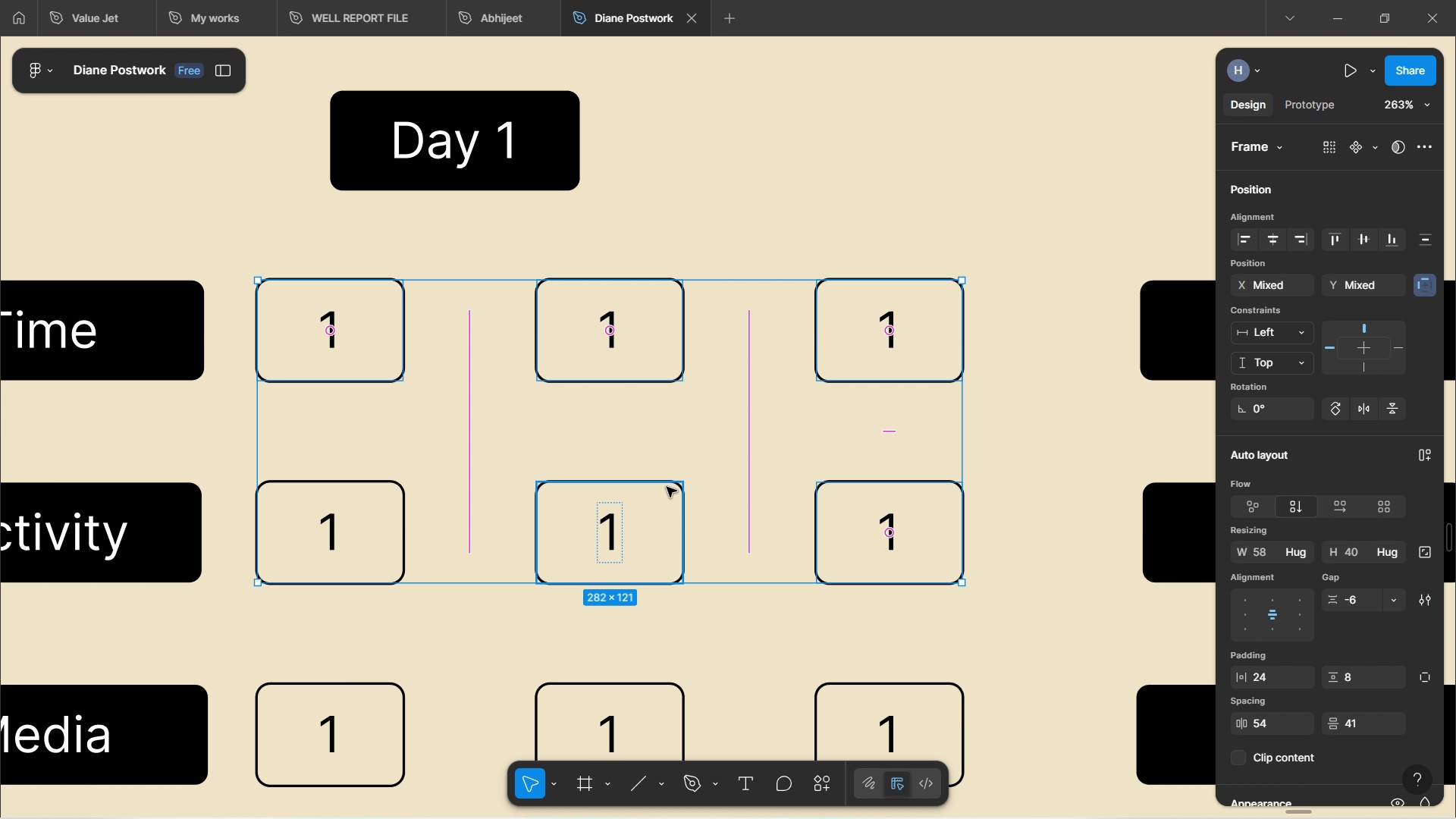 
hold_key(key=ShiftLeft, duration=1.5)
left_click([667, 485])
 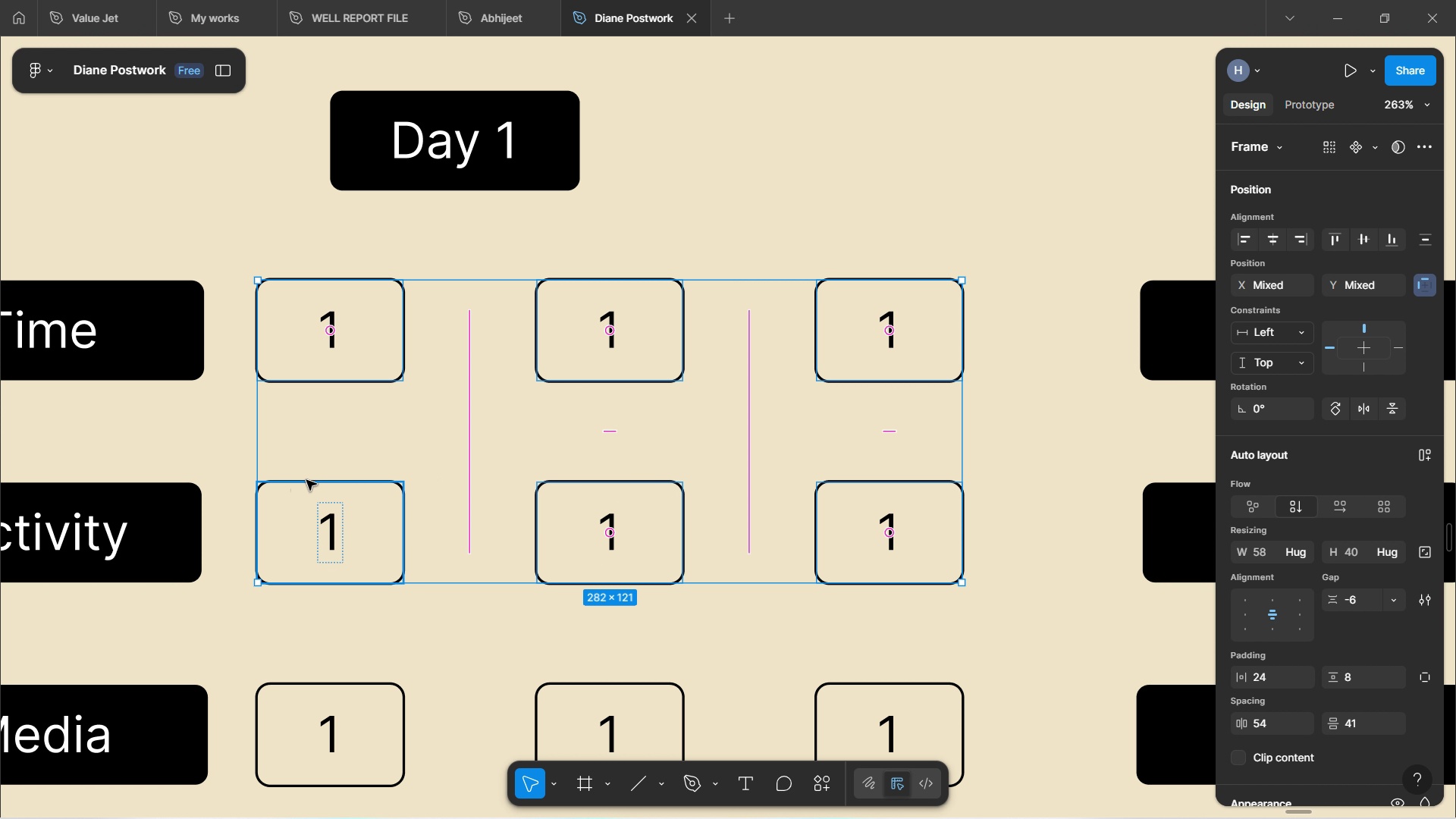 
left_click([306, 480])
 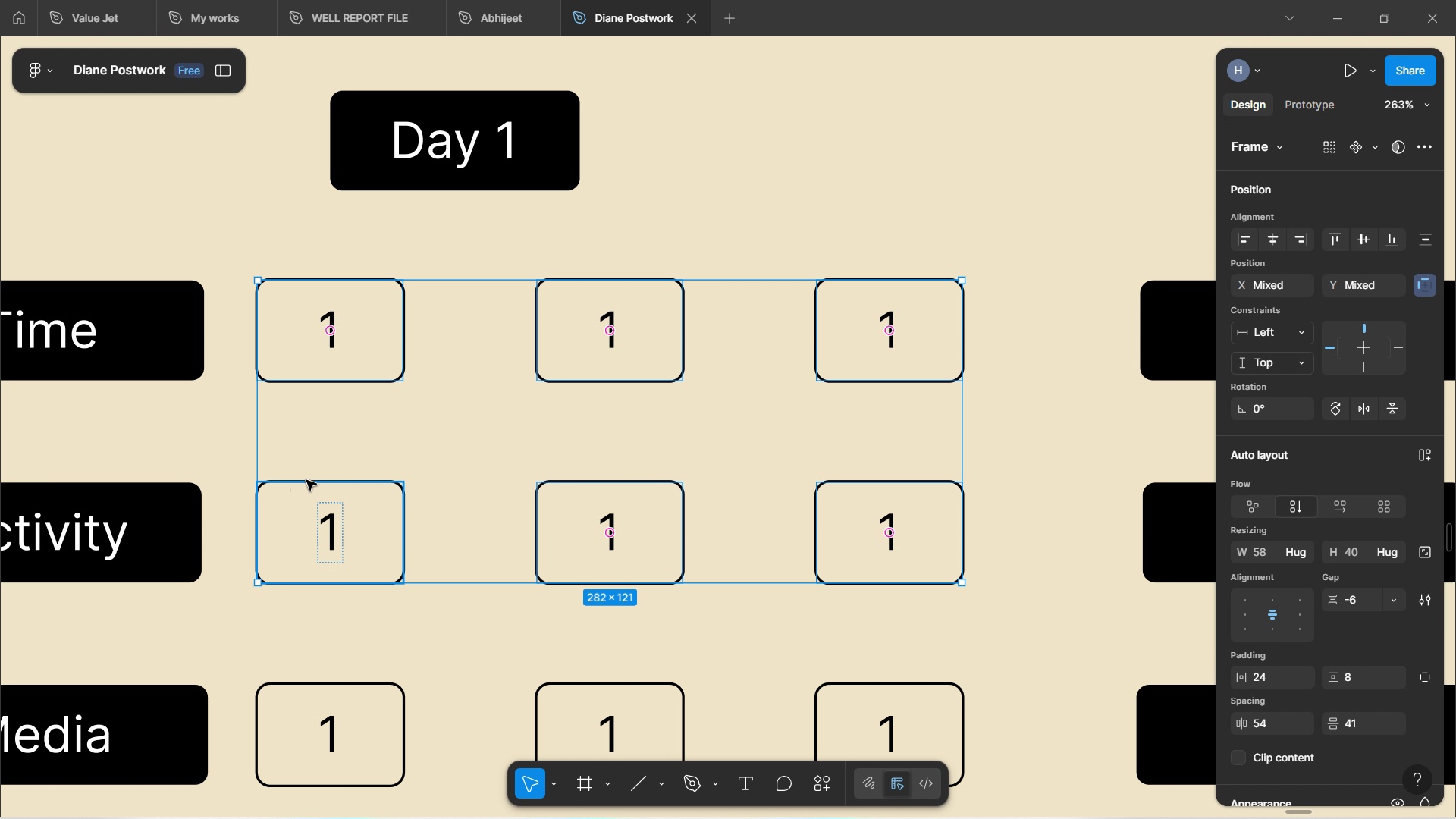 
hold_key(key=ShiftLeft, duration=1.5)
left_click([350, 682])
 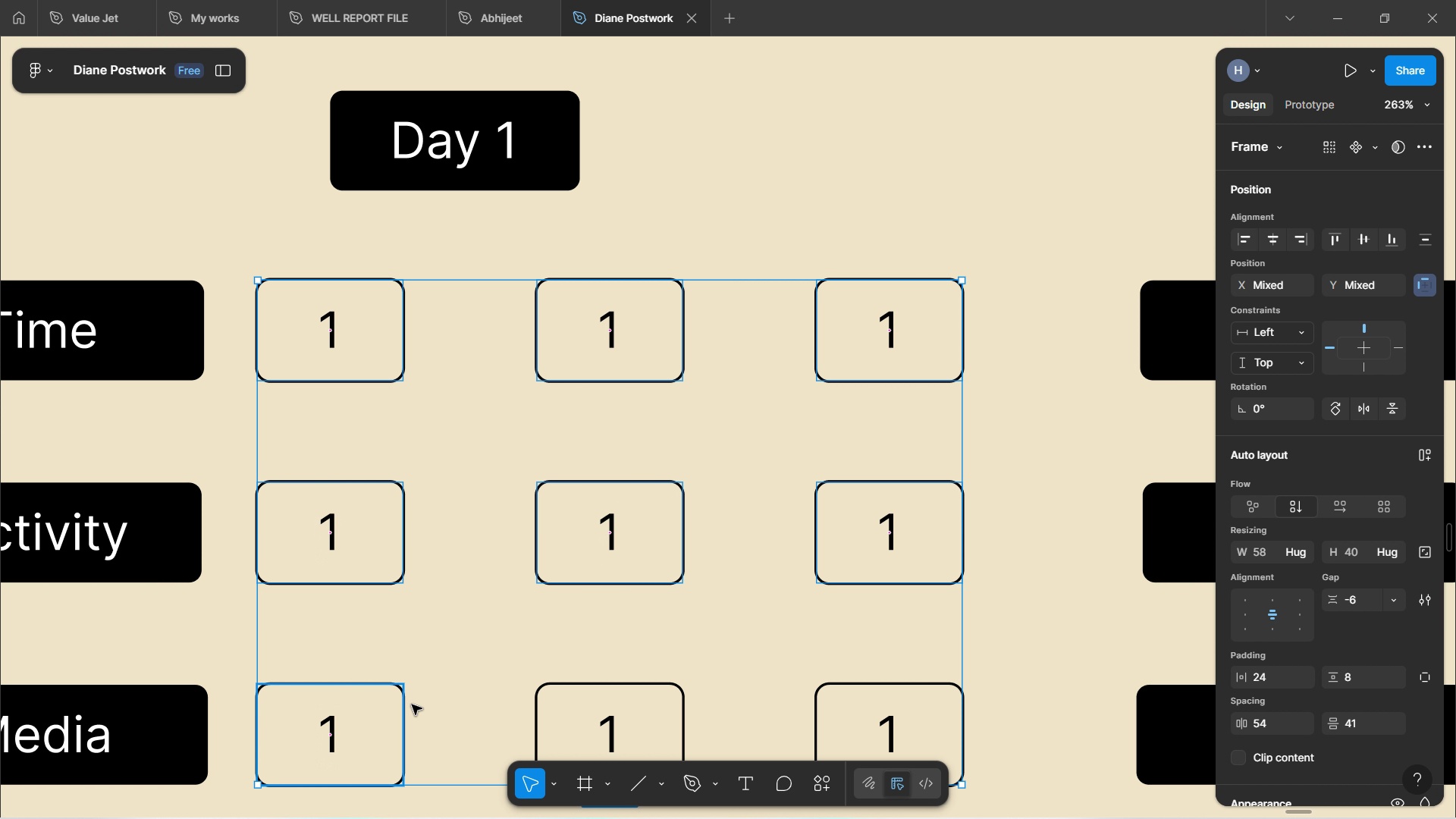 
hold_key(key=ShiftLeft, duration=1.5)
left_click([570, 684])
 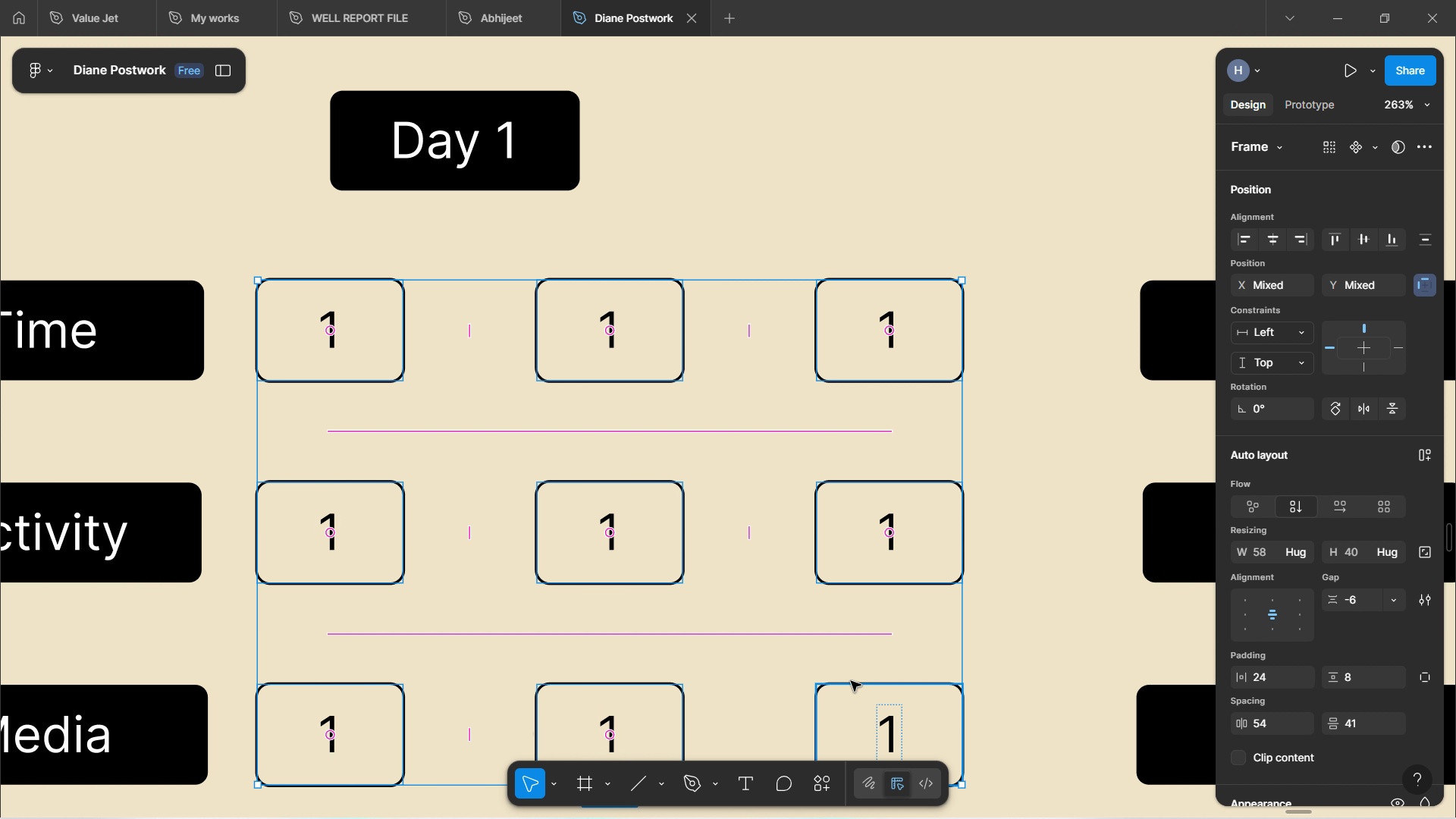 
hold_key(key=ShiftLeft, duration=1.47)
left_click([892, 682])
 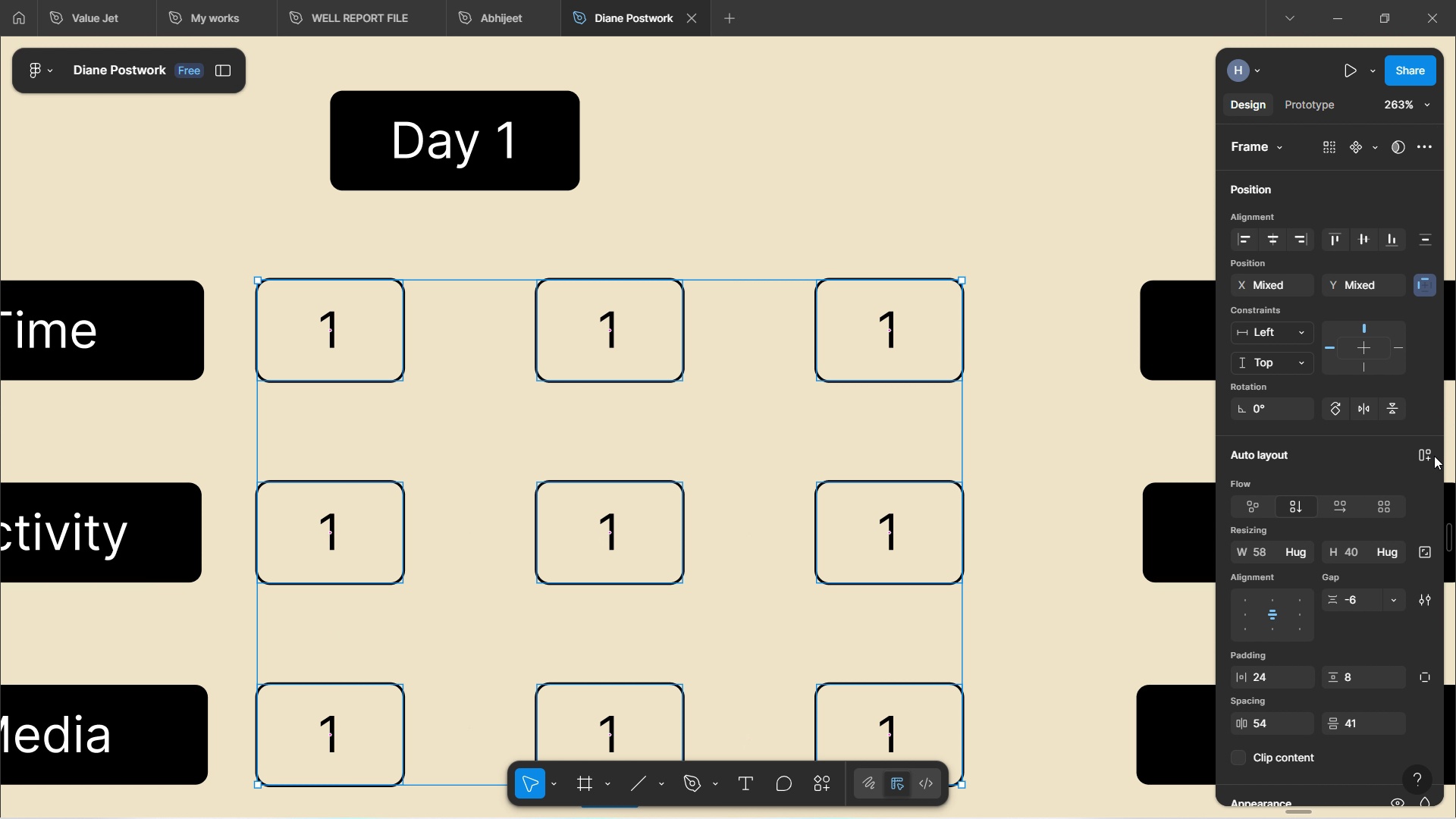 
left_click([1430, 460])
 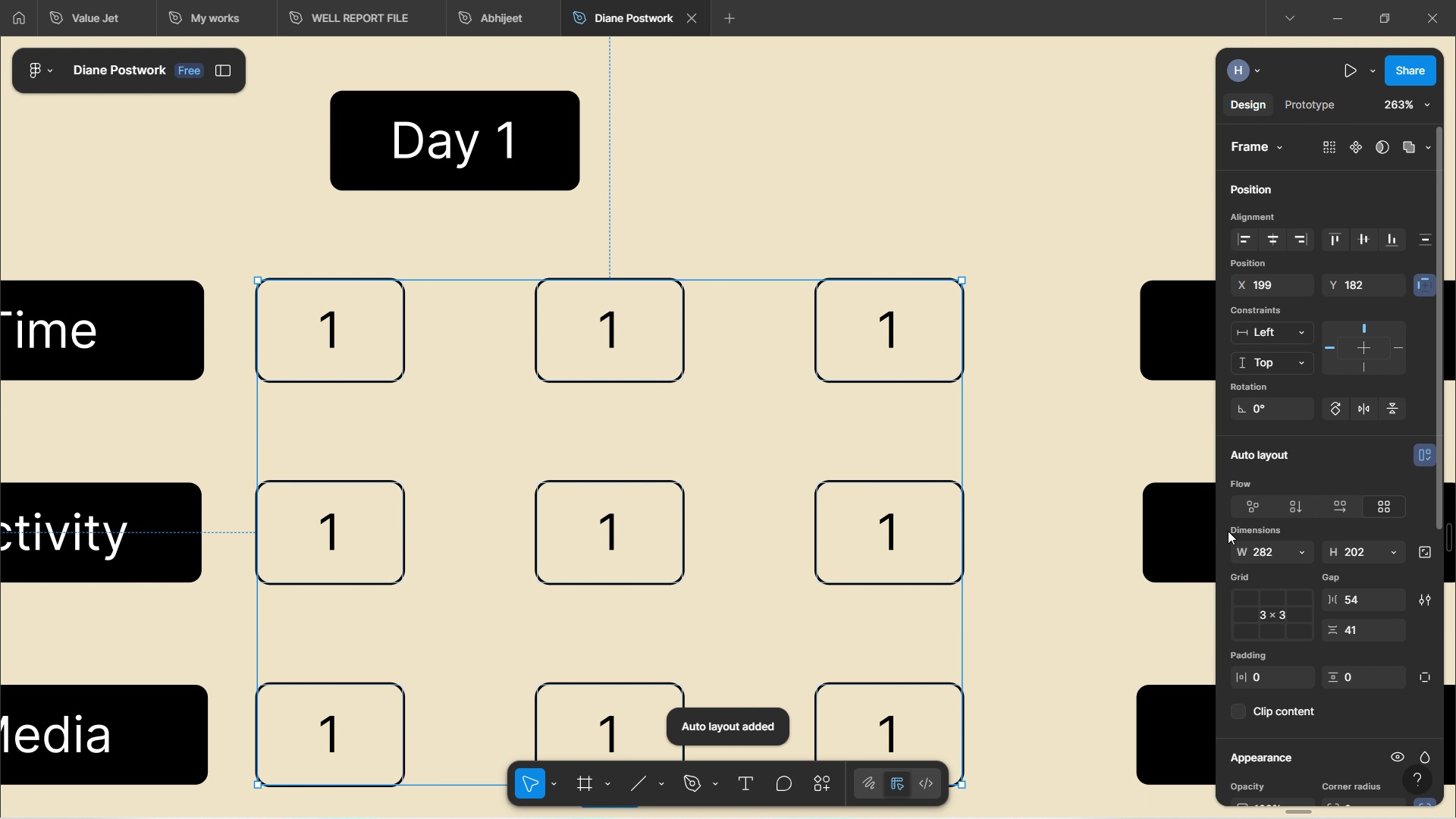 
left_click([1299, 550])
 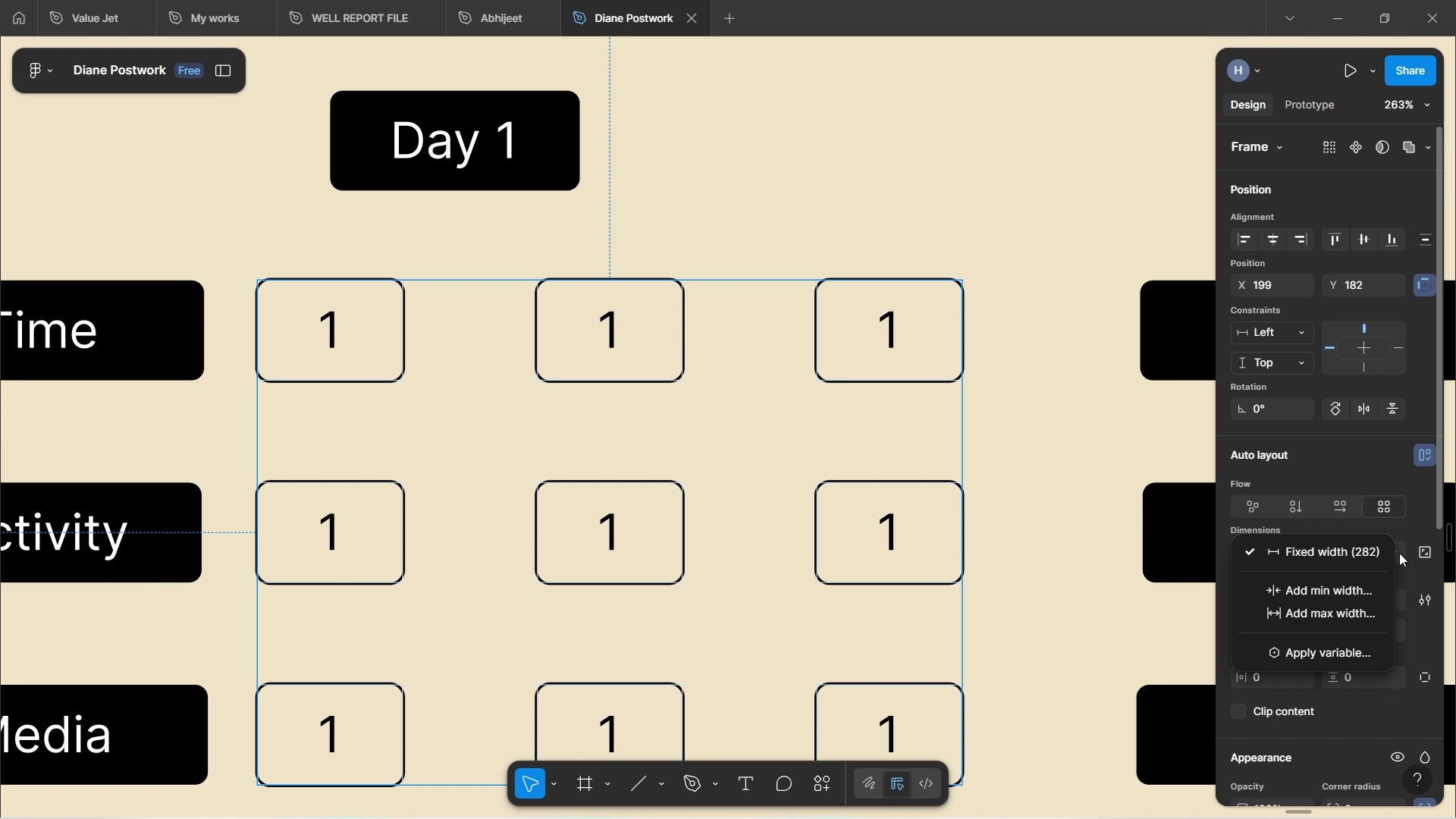 
wait(7.98)
 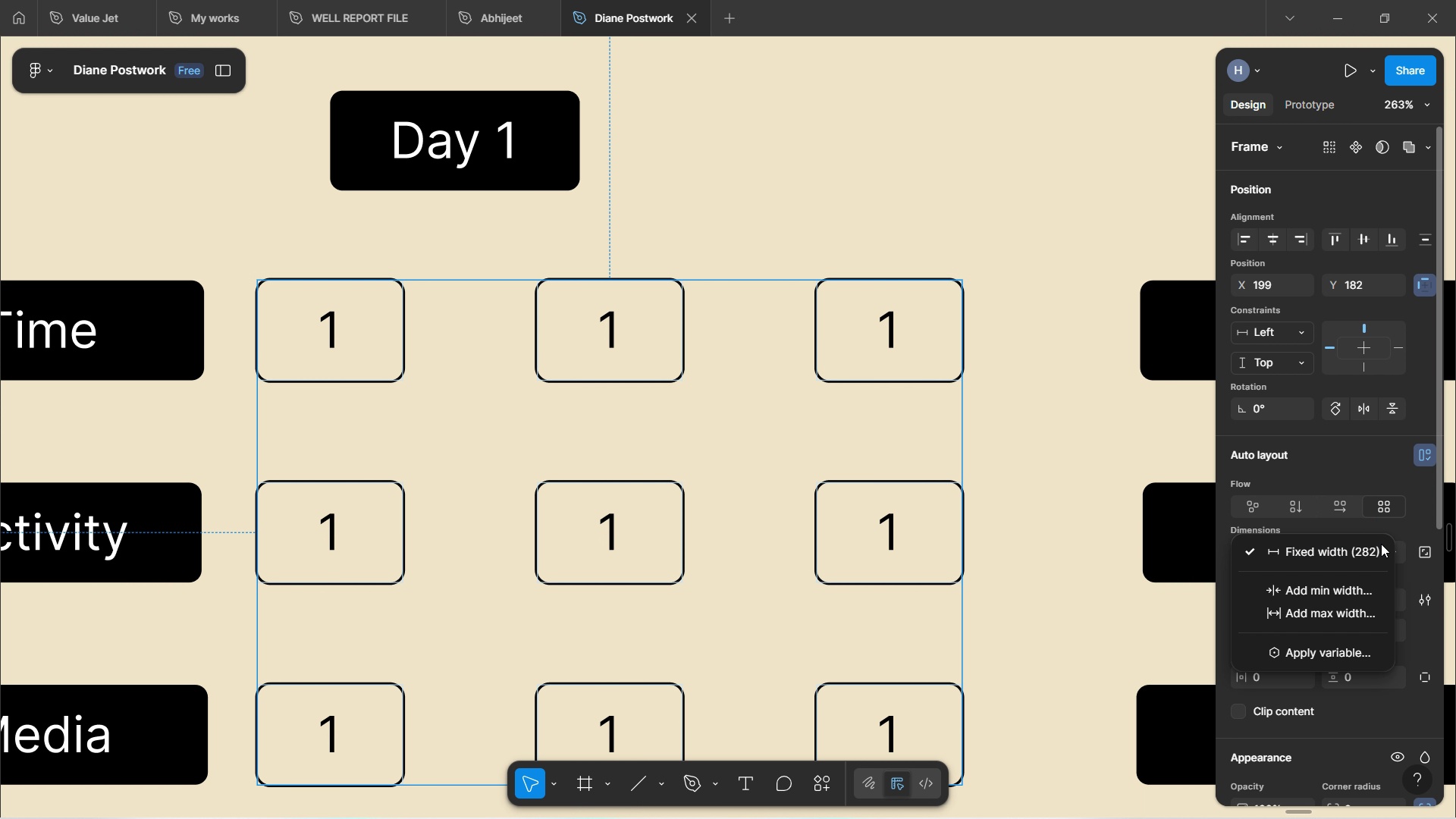 
left_click([1398, 554])
 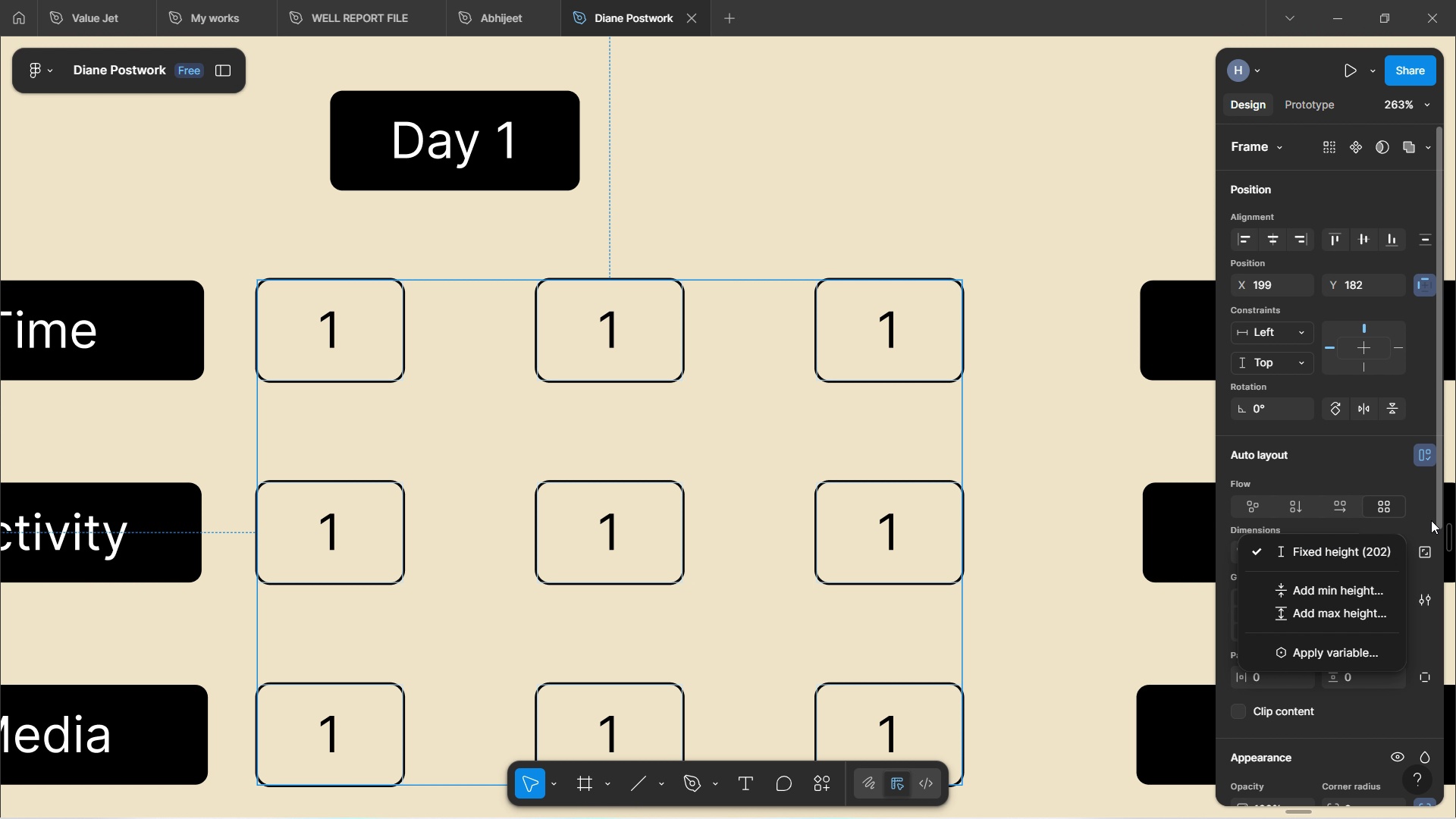 
left_click([1426, 529])
 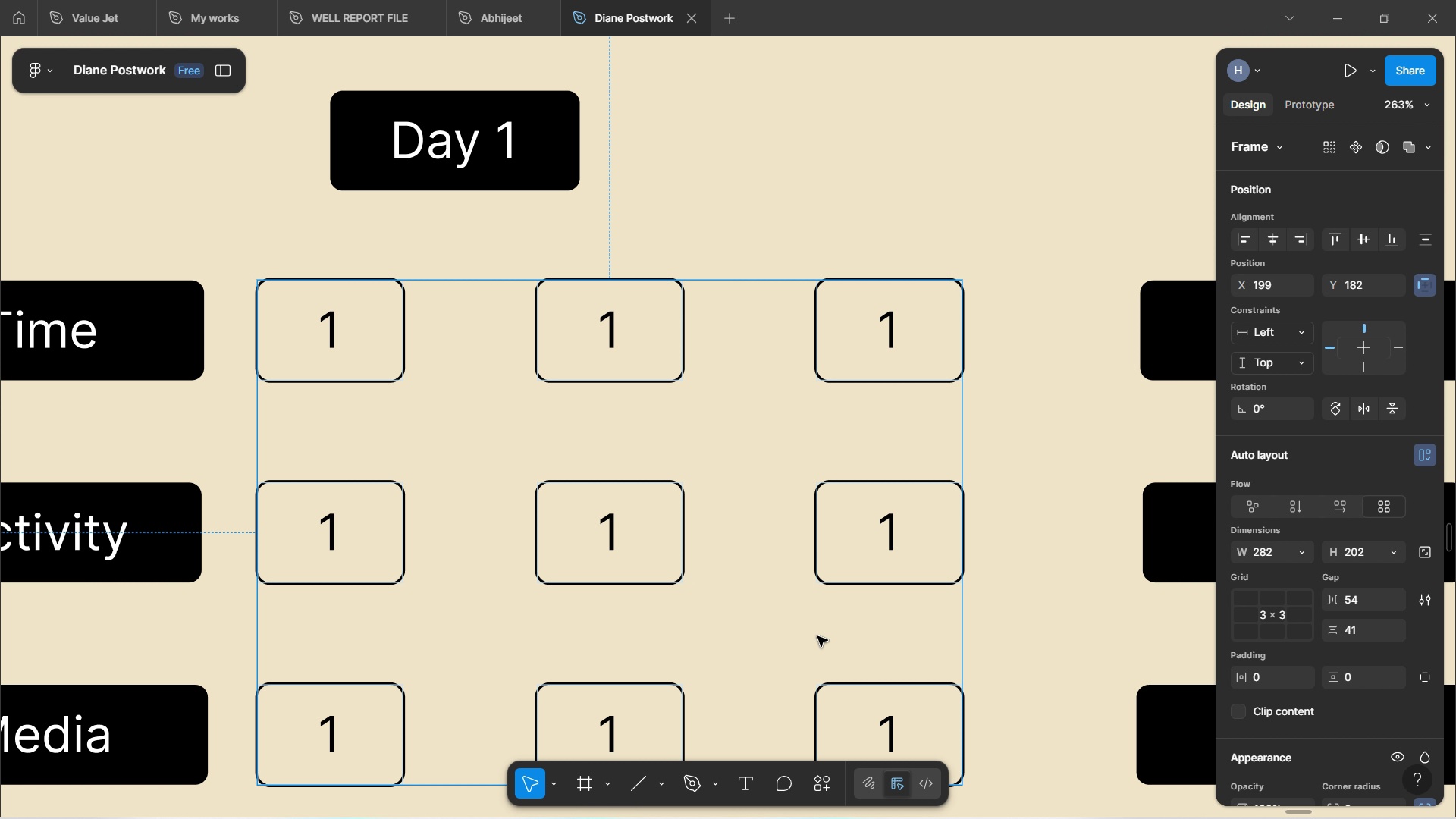 
scroll: coordinate [813, 636], scroll_direction: down, amount: 5.0
 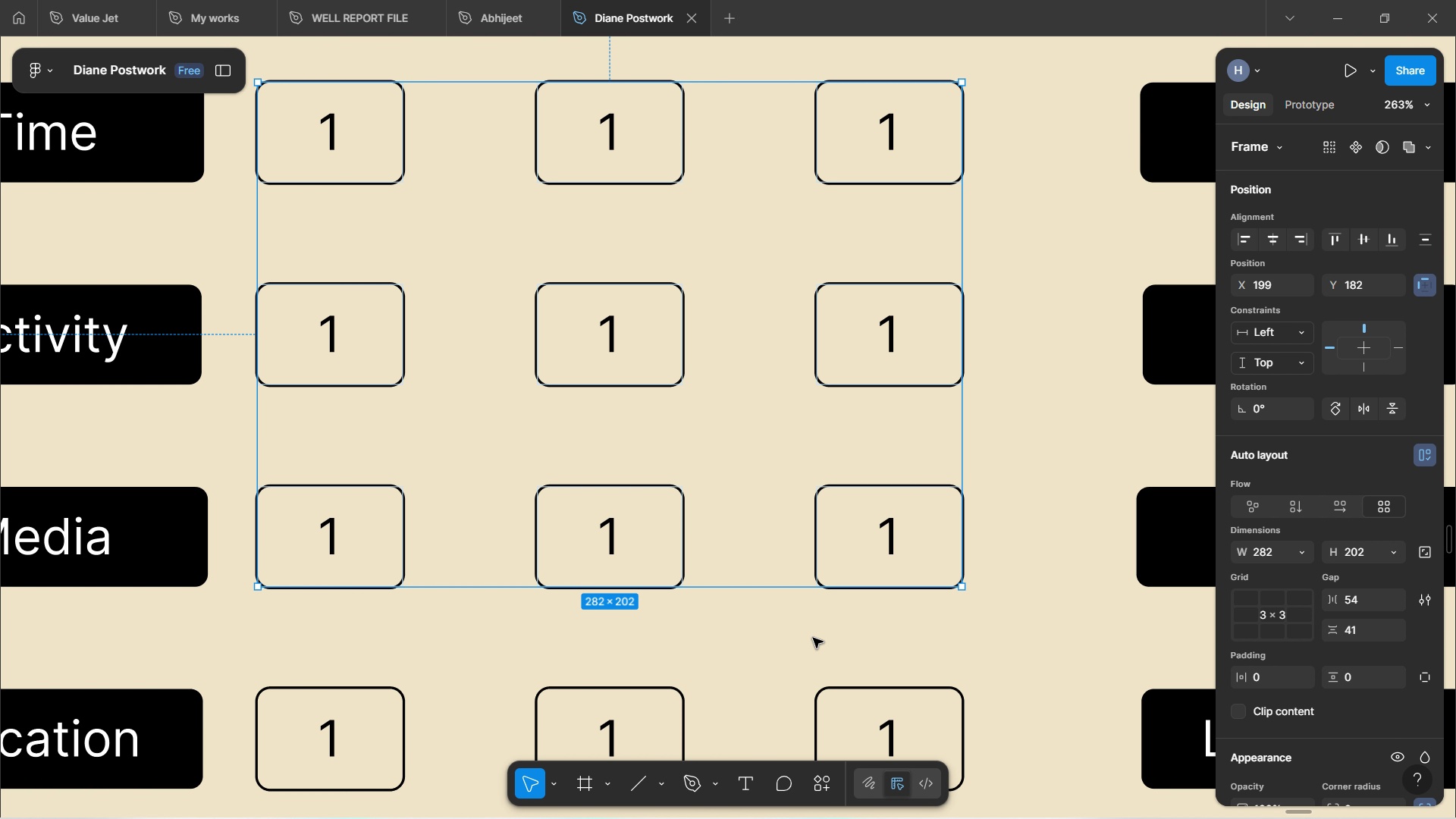 
key(Control+Z)
 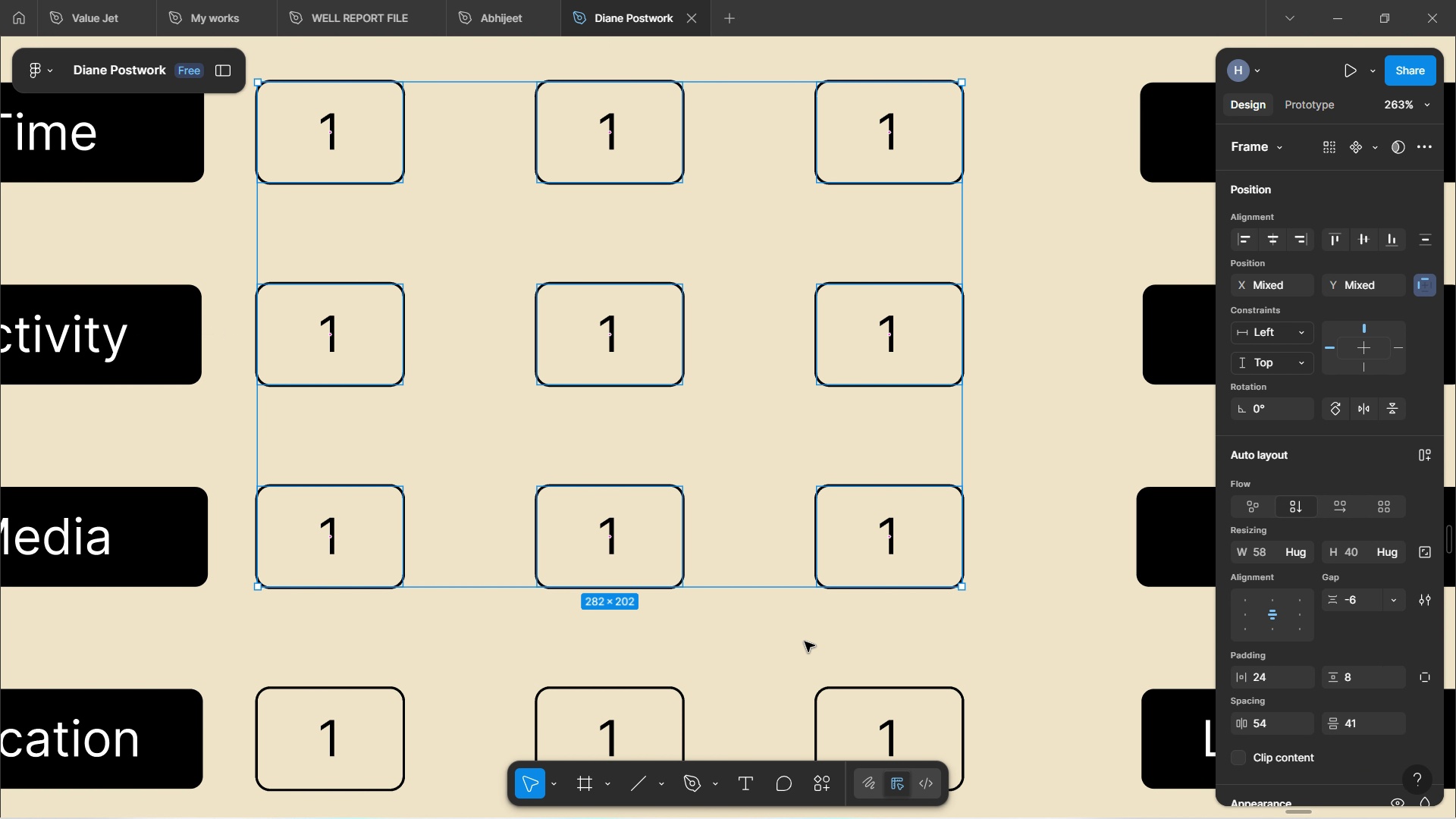 
key(Control+Z)
 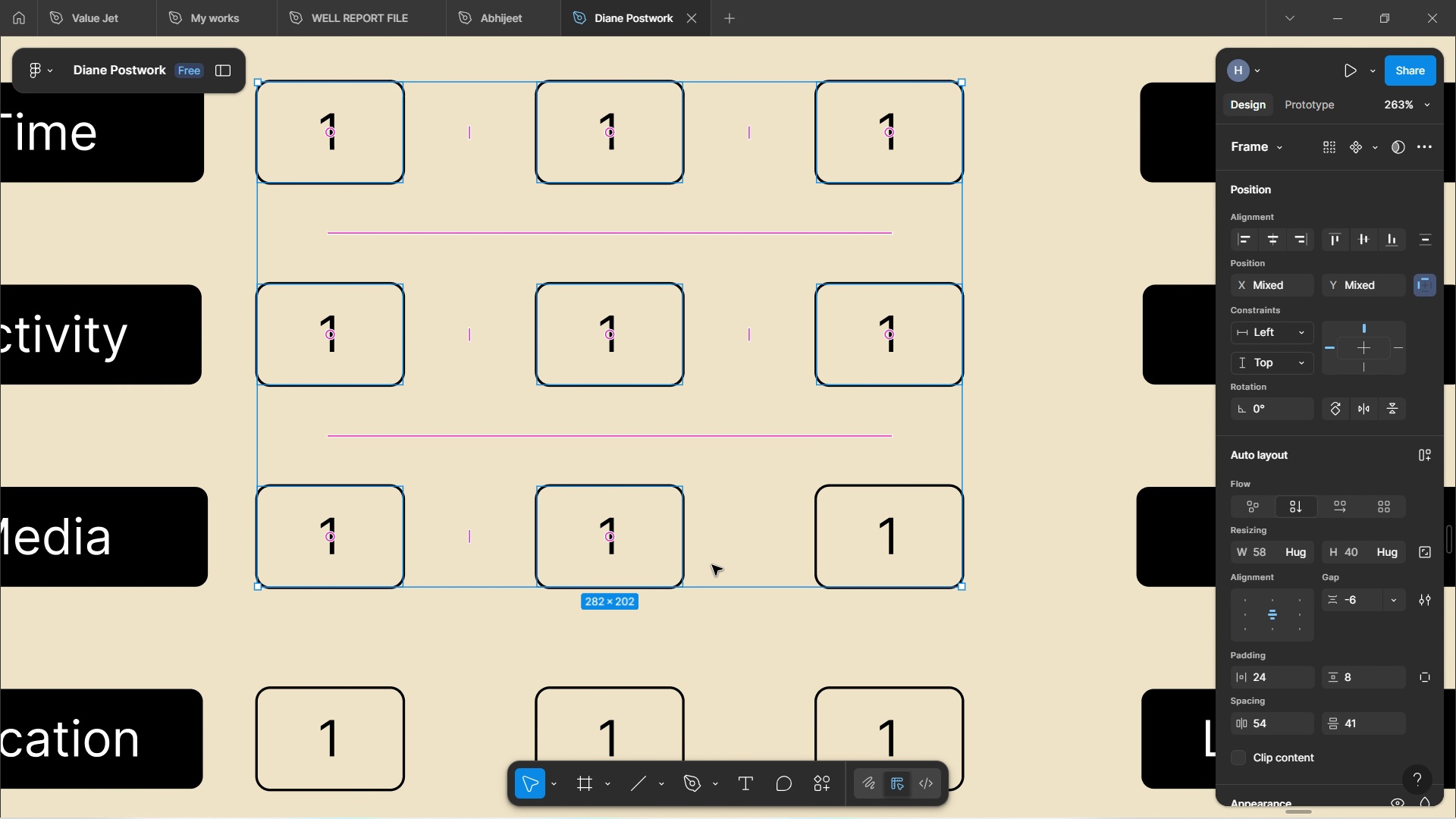 
hold_key(key=ShiftLeft, duration=1.52)
left_click([293, 690])
 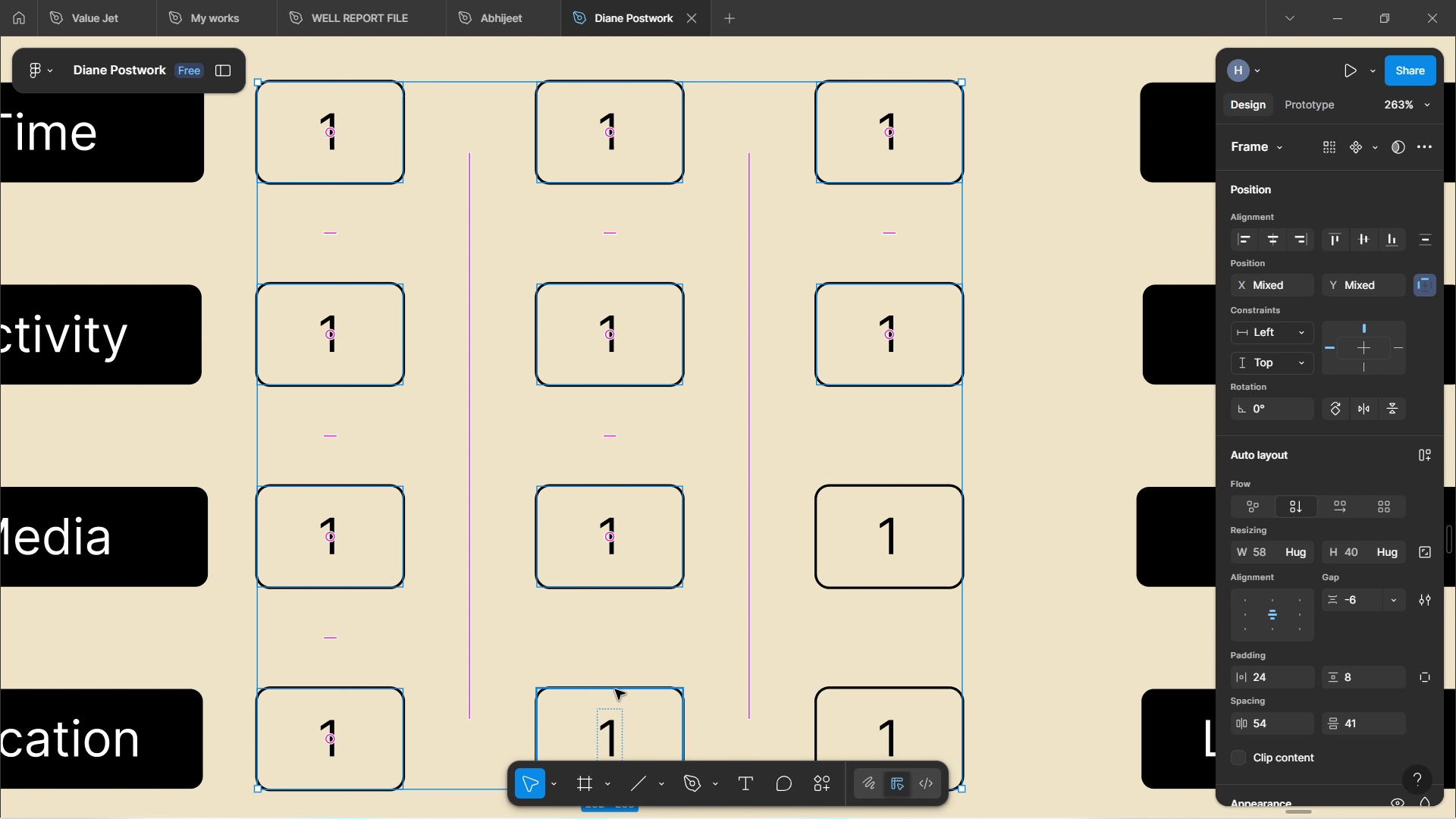 
hold_key(key=ShiftLeft, duration=1.5)
left_click([618, 690])
 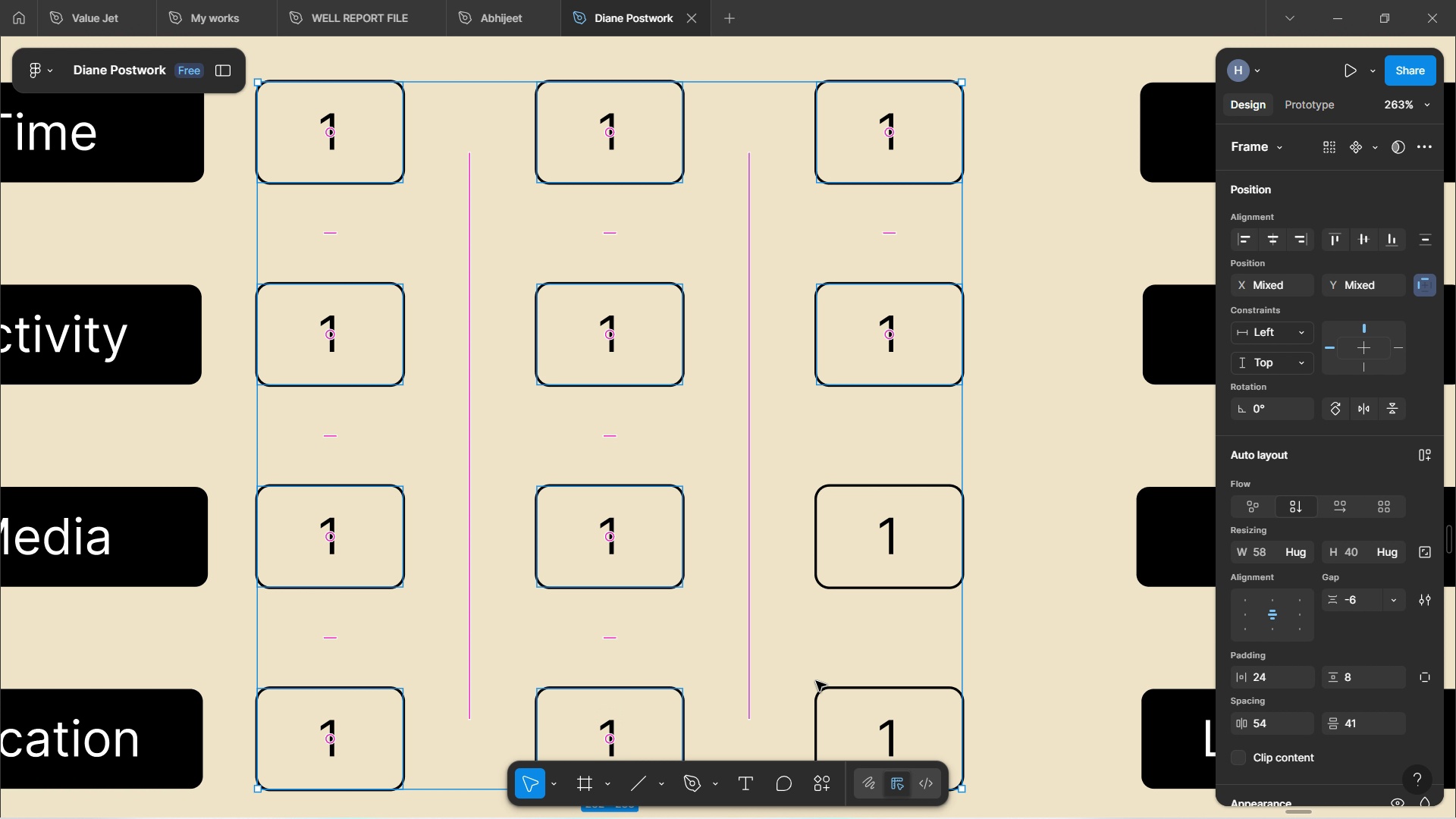 
hold_key(key=ShiftLeft, duration=1.25)
left_click([830, 687])
 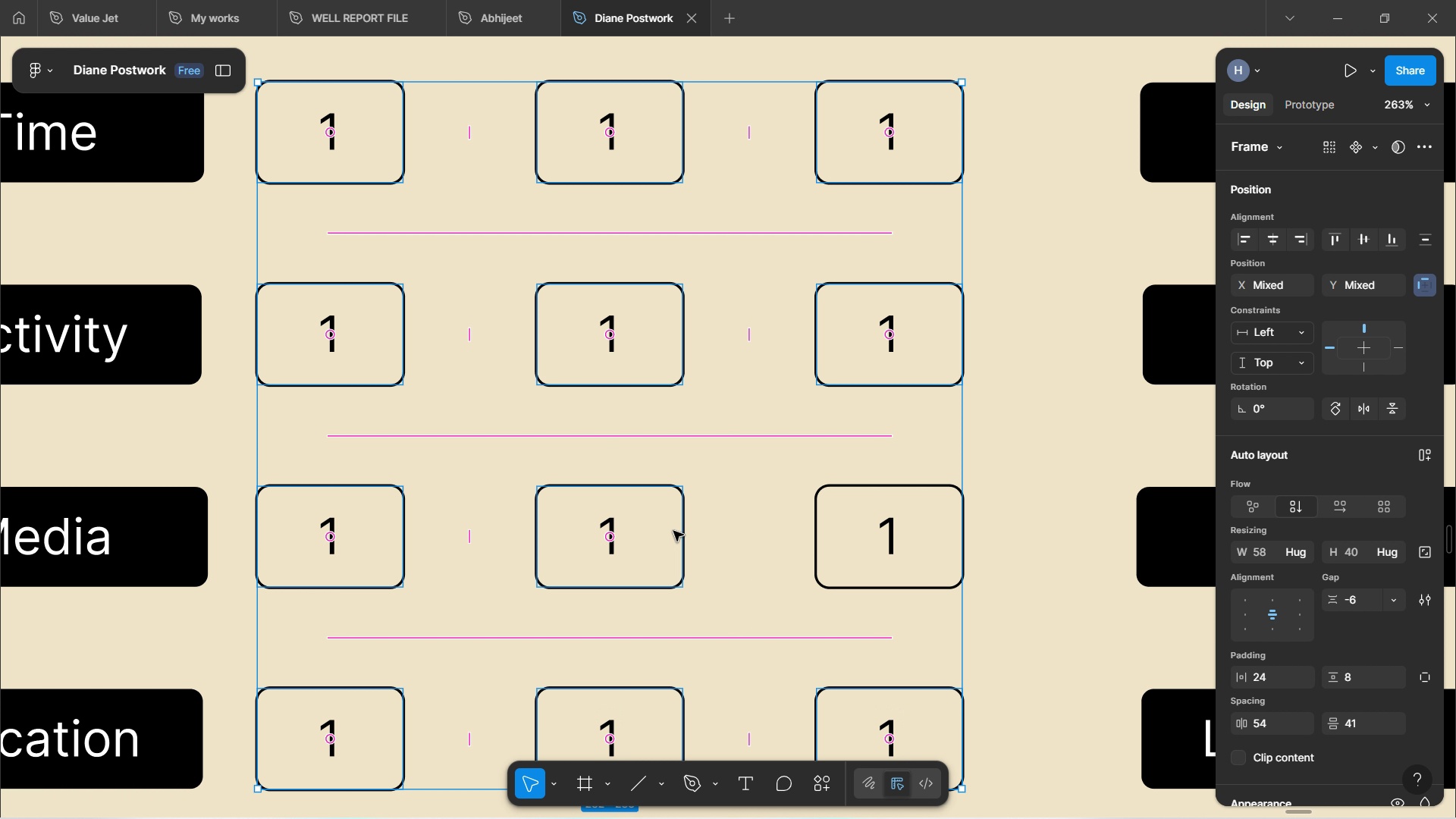 
double_click([1028, 267])
 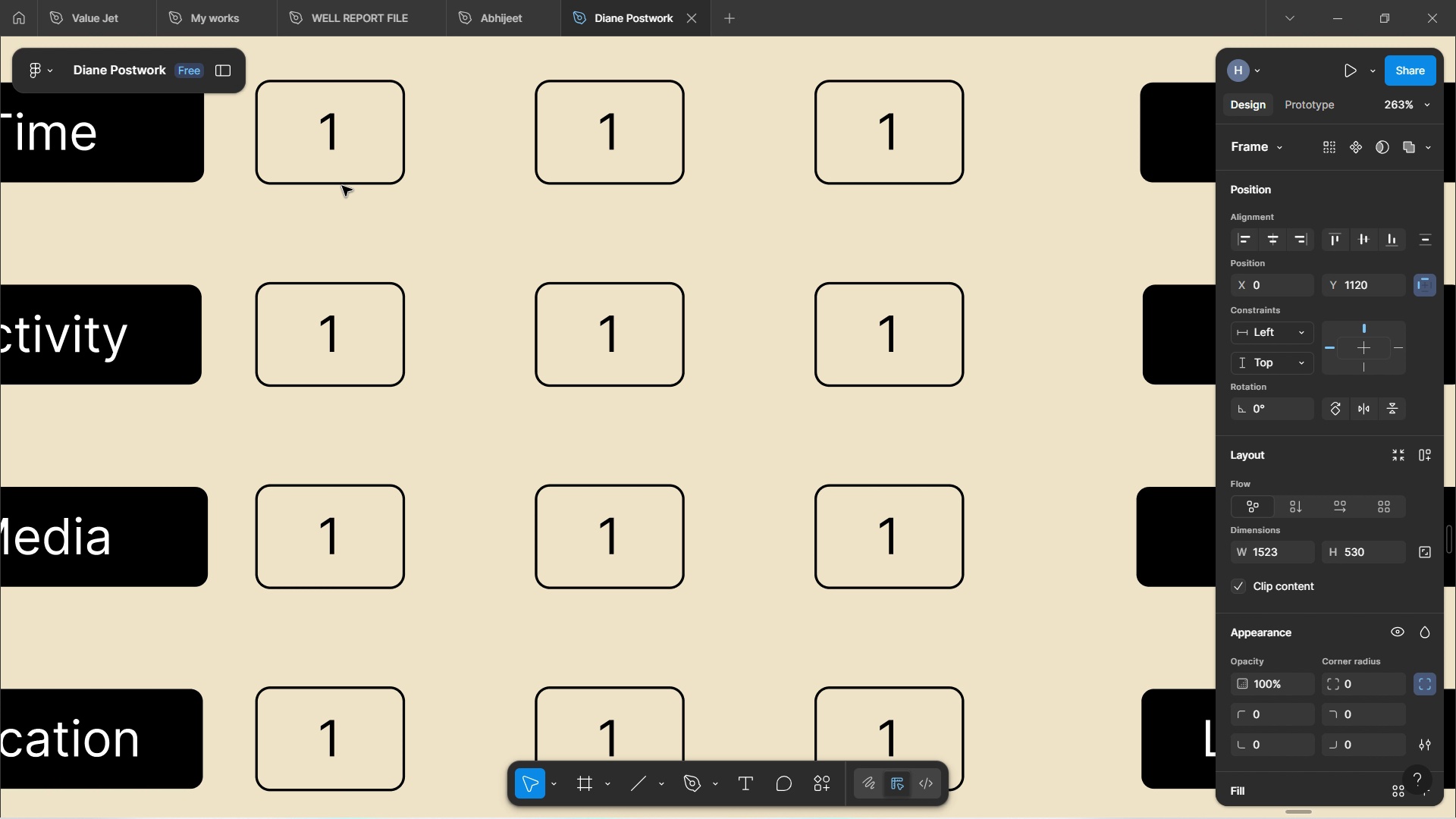 
double_click([346, 183])
 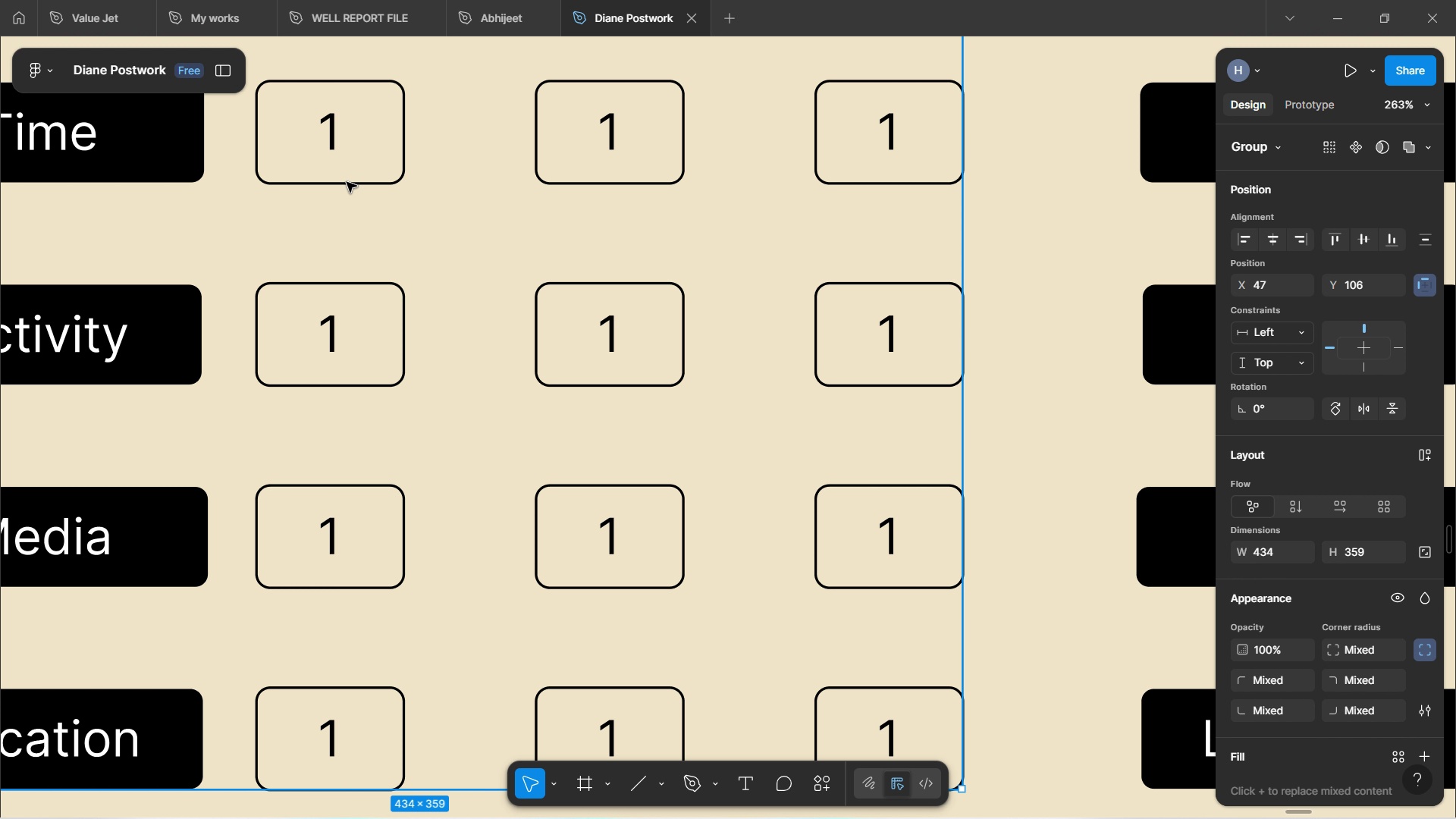 
double_click([347, 182])
 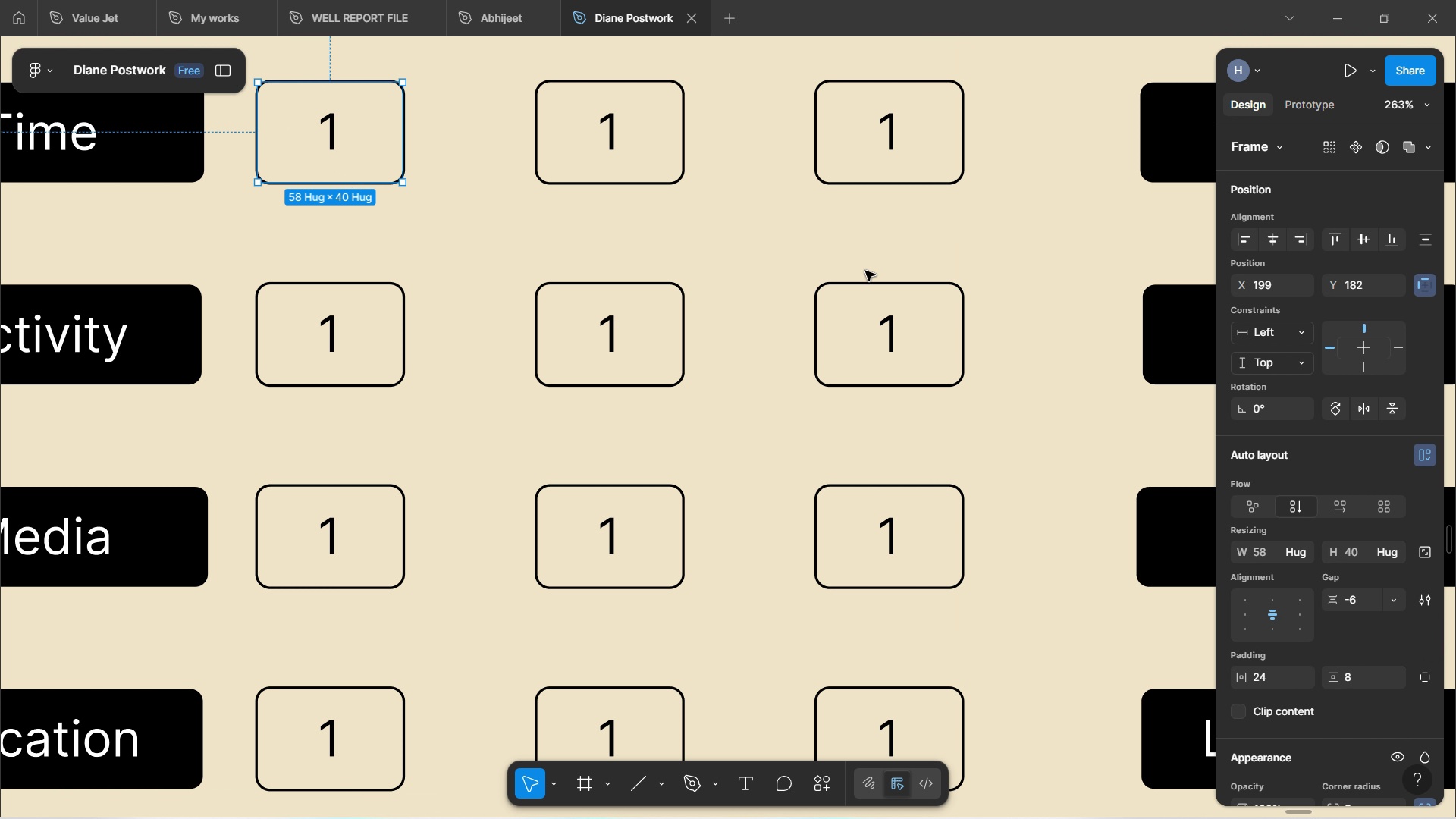 
left_click([833, 245])
 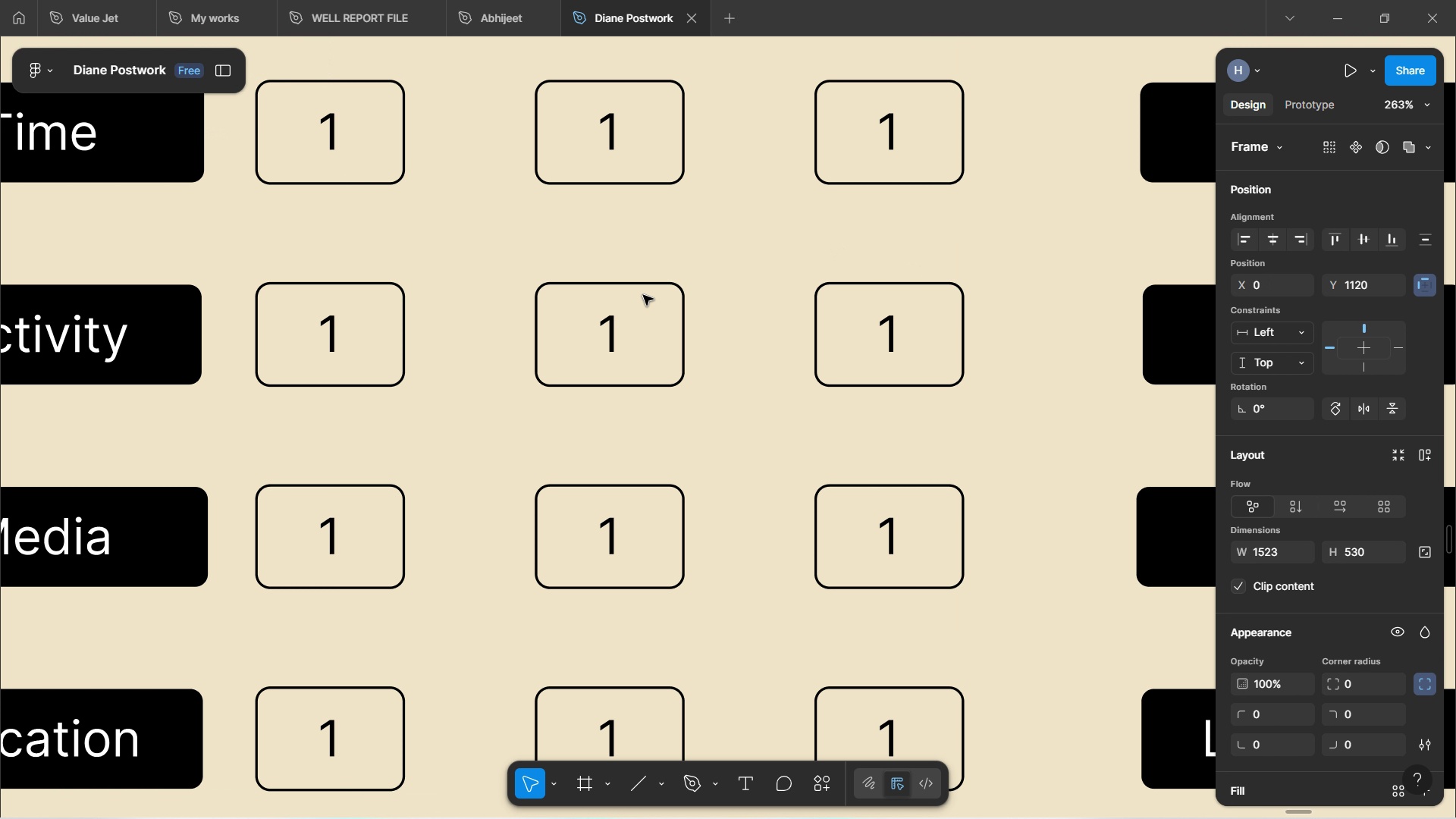 
double_click([643, 295])
 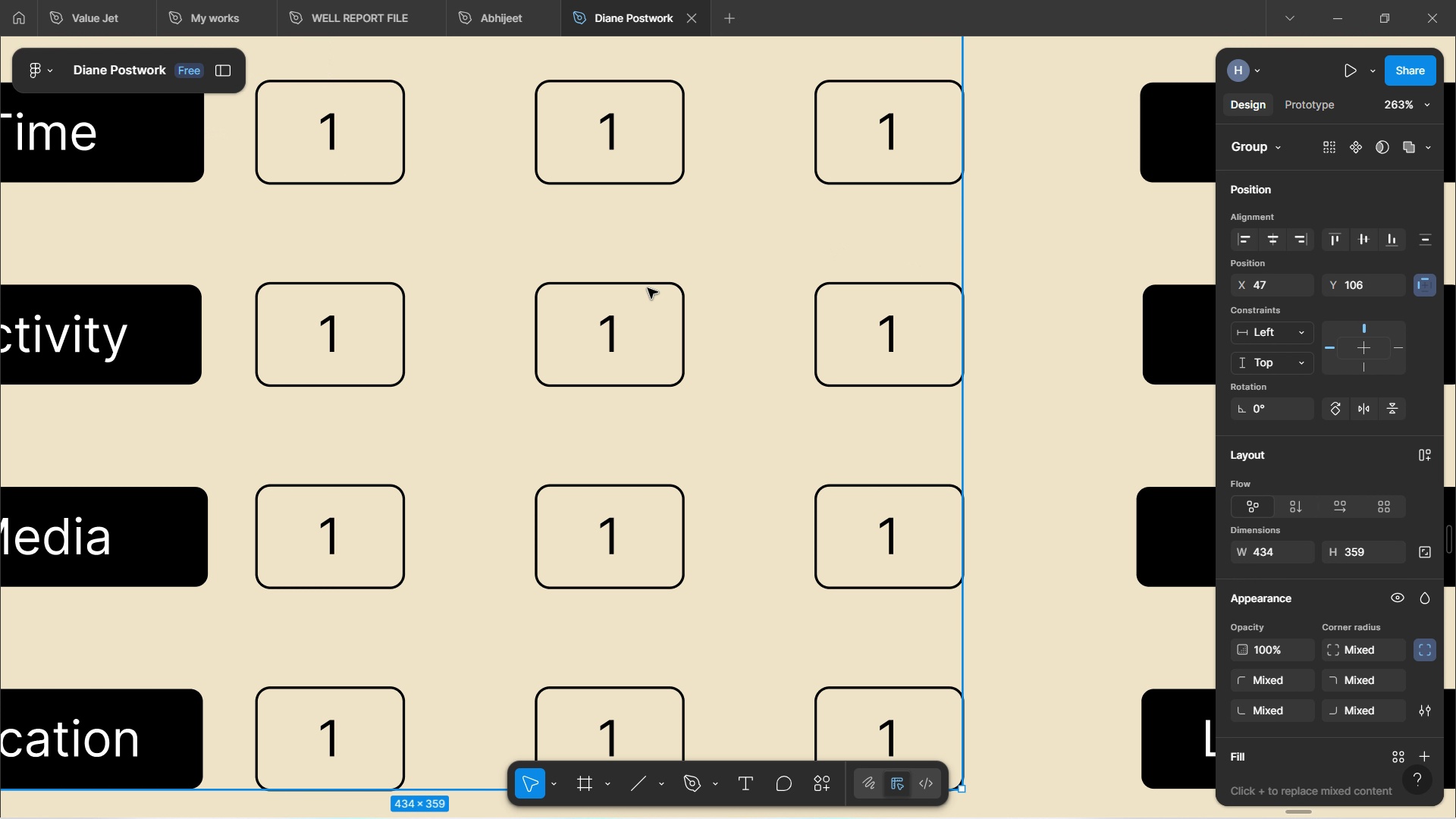 
double_click([648, 288])
 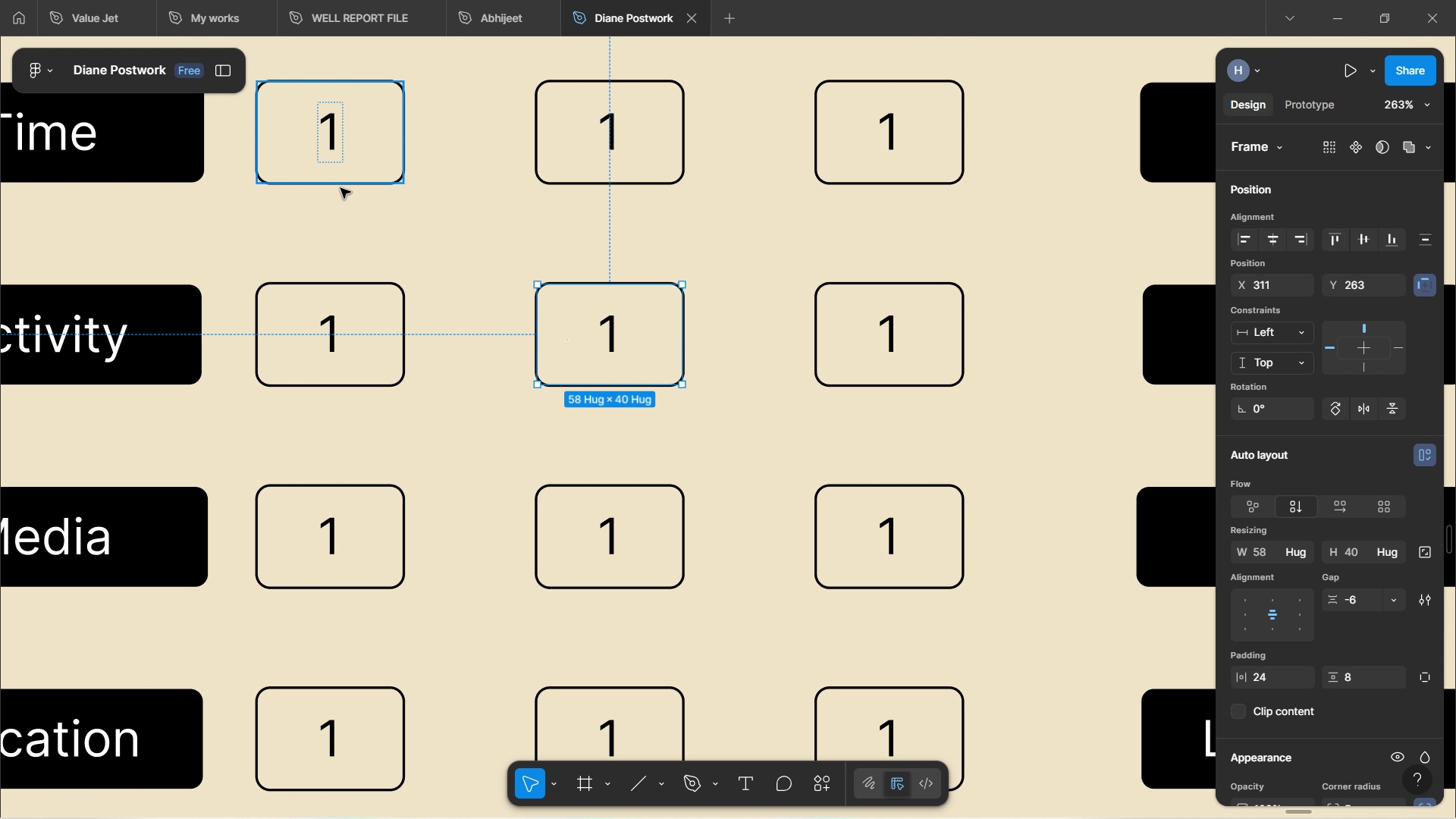 
left_click([346, 187])
 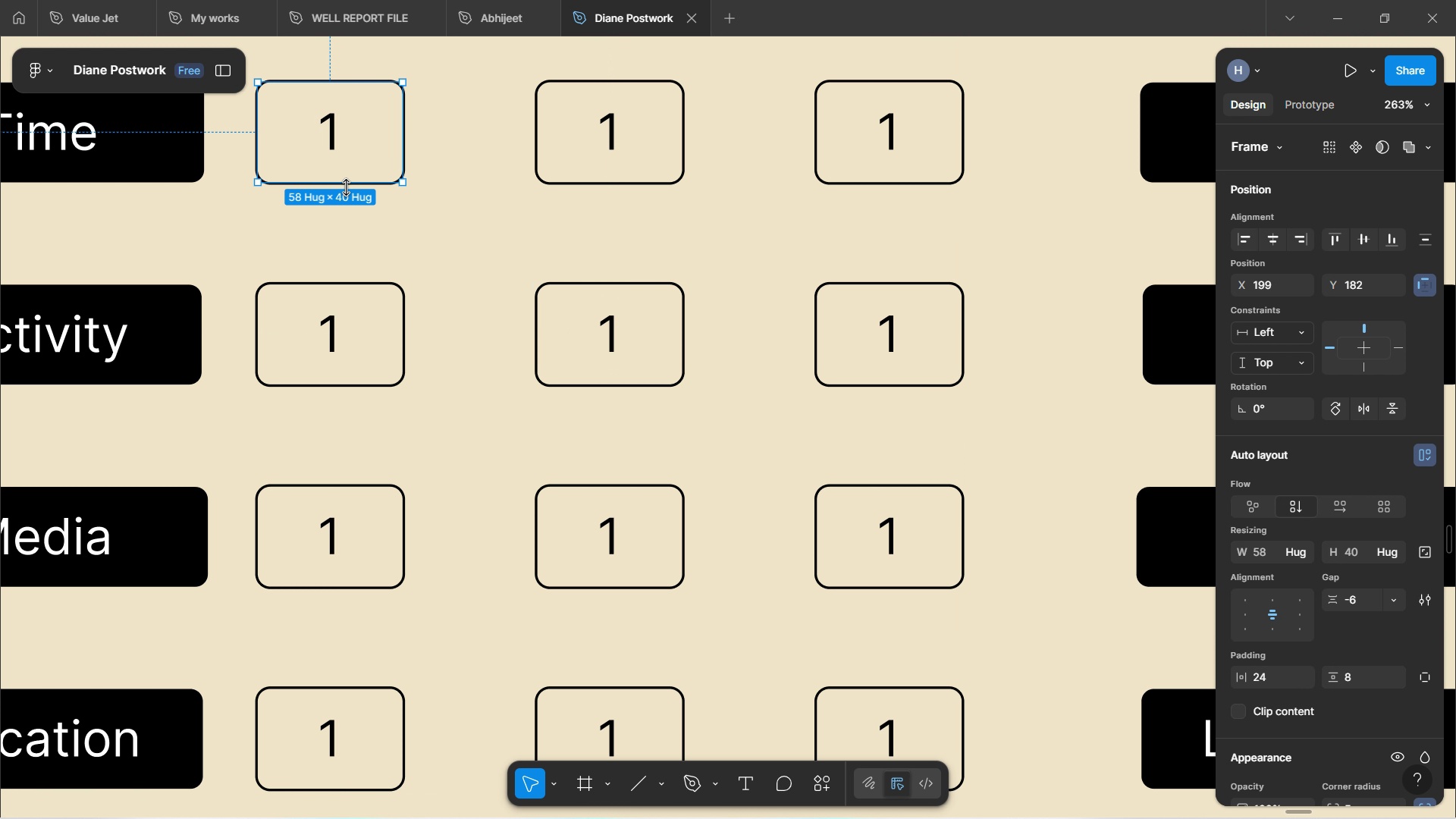 
hold_key(key=ShiftLeft, duration=1.52)
left_click([541, 180])
 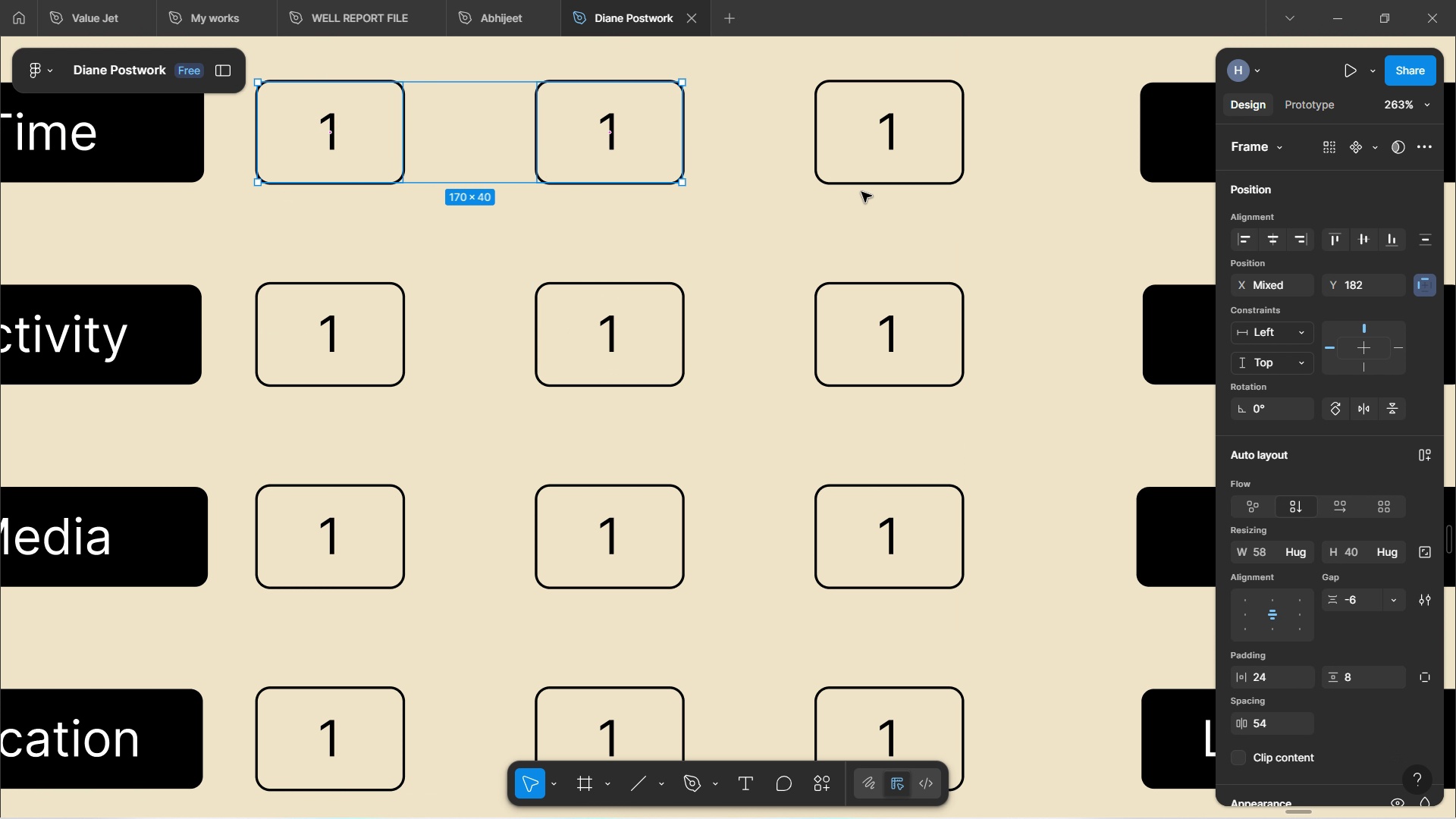 
hold_key(key=ShiftLeft, duration=0.65)
left_click([862, 187])
 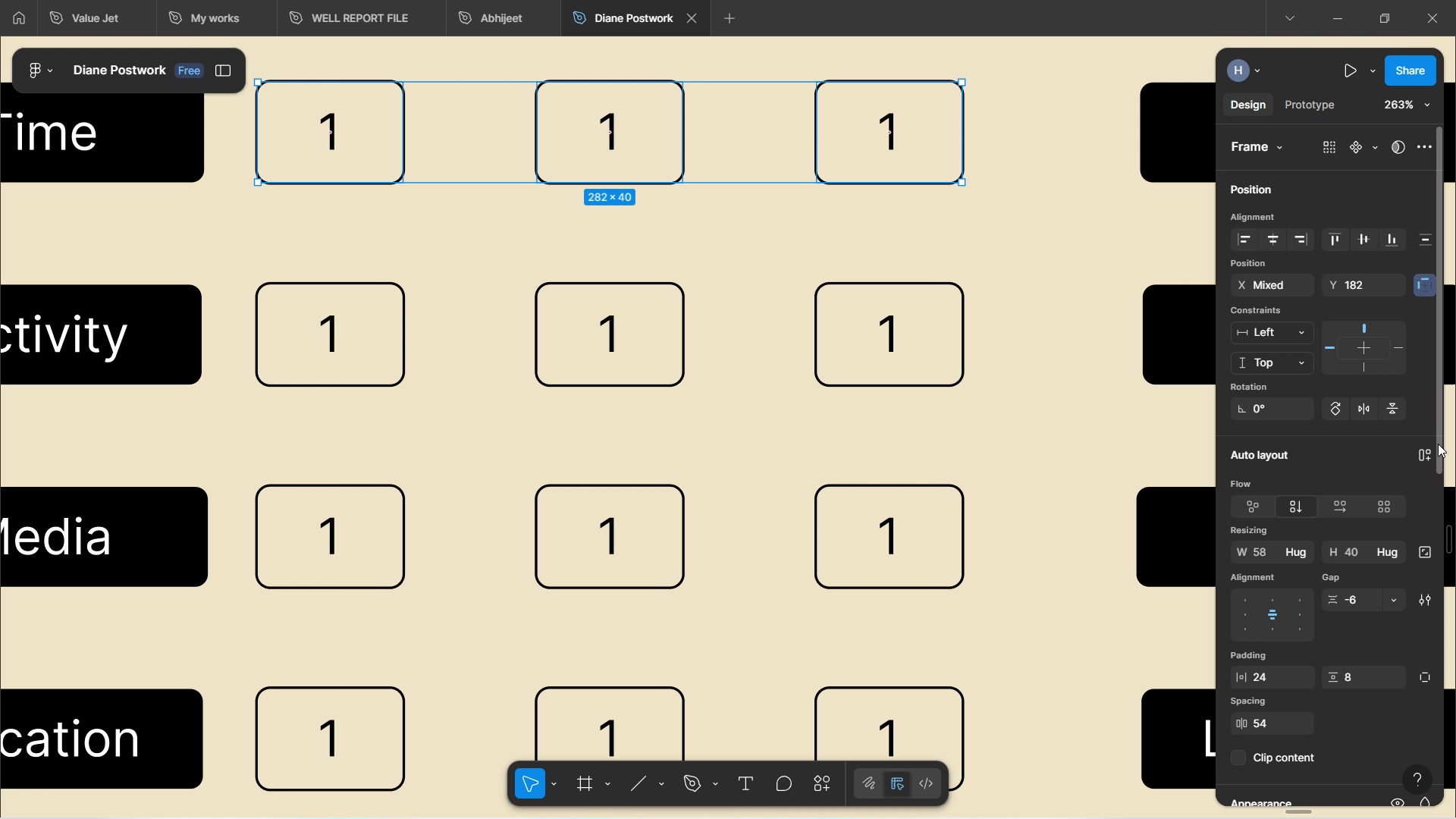 
left_click([1429, 462])
 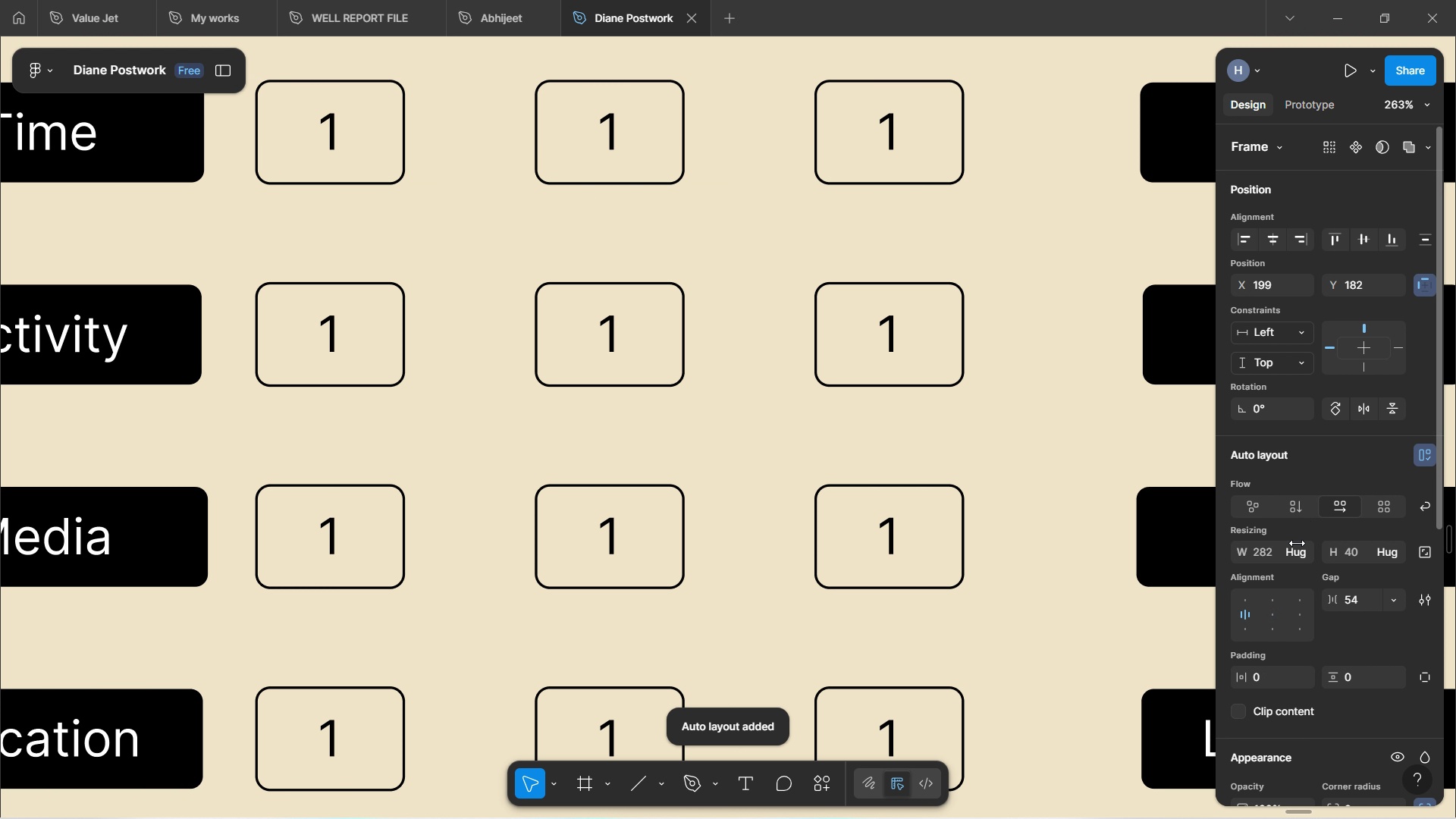 
left_click([1301, 549])
 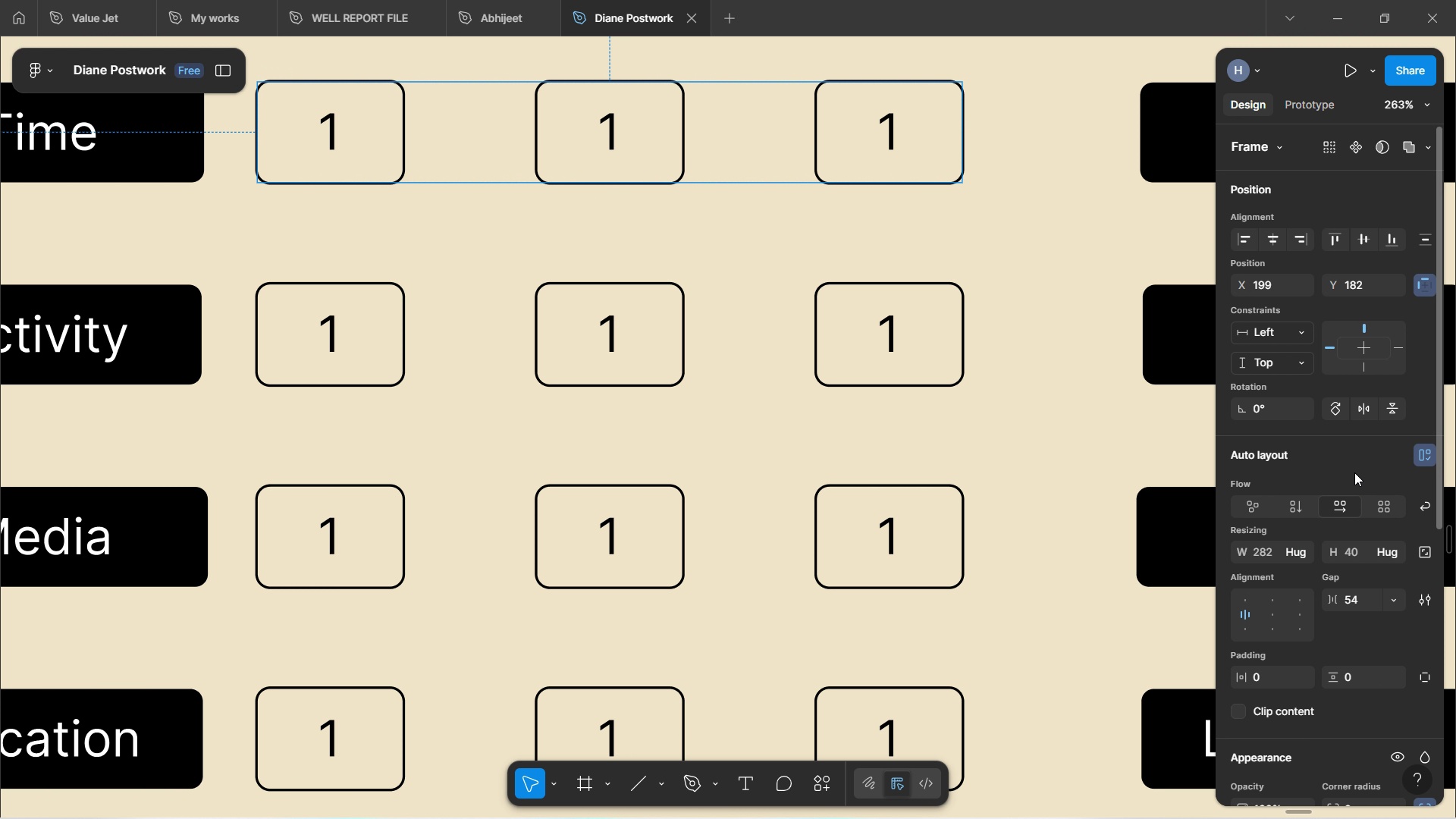 
left_click([1354, 472])
 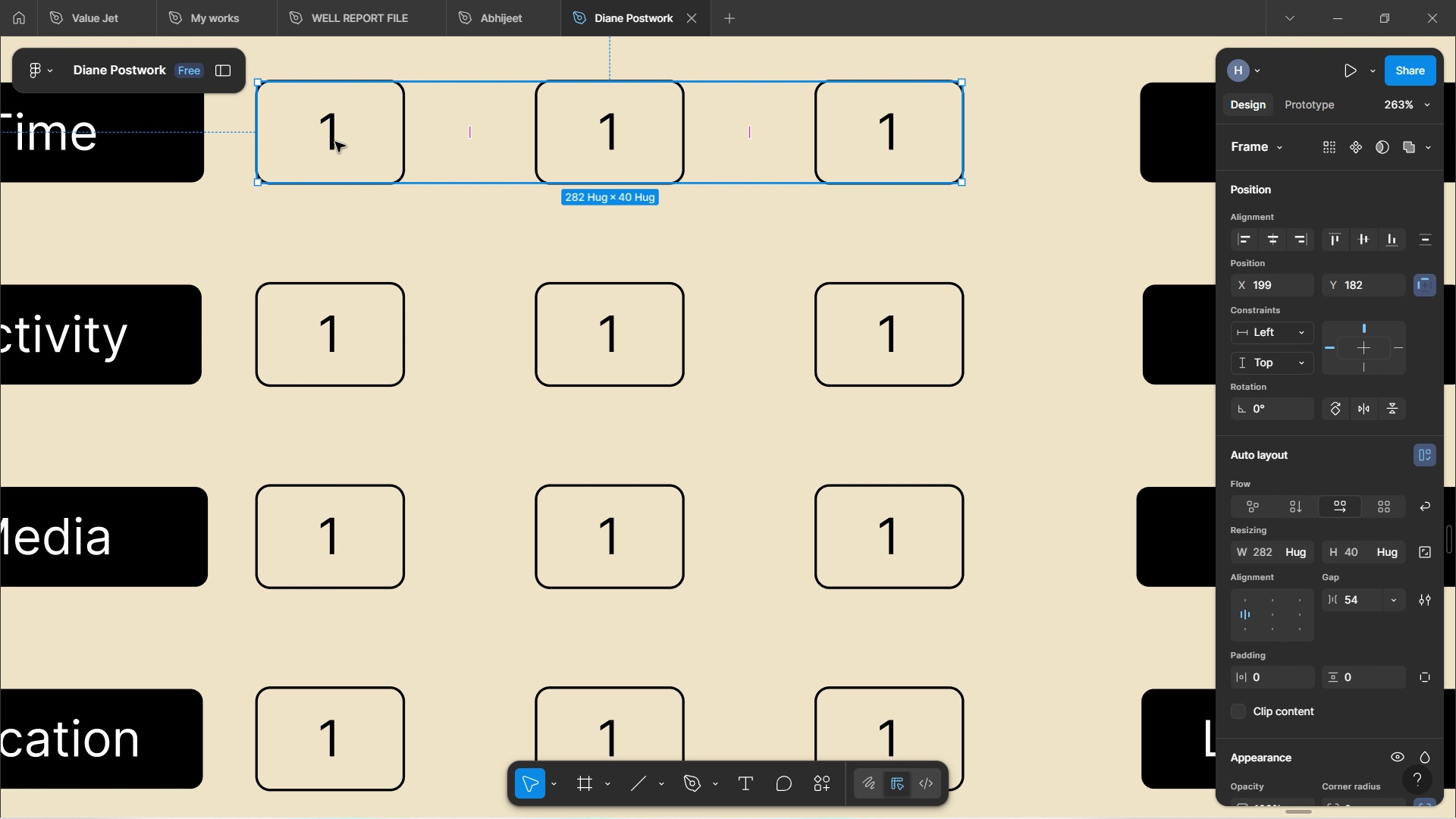 
double_click([335, 142])
 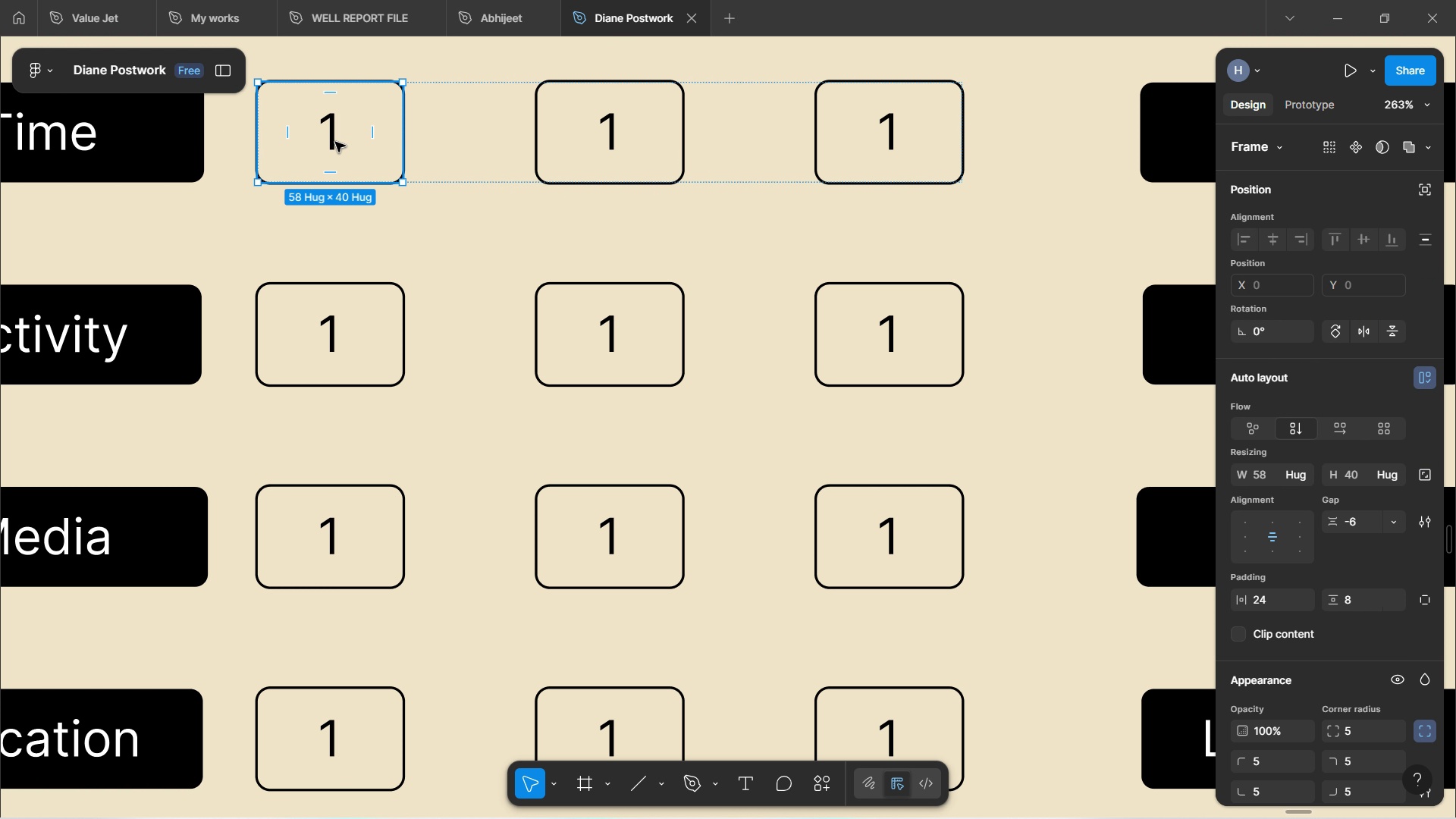 
double_click([335, 142])
 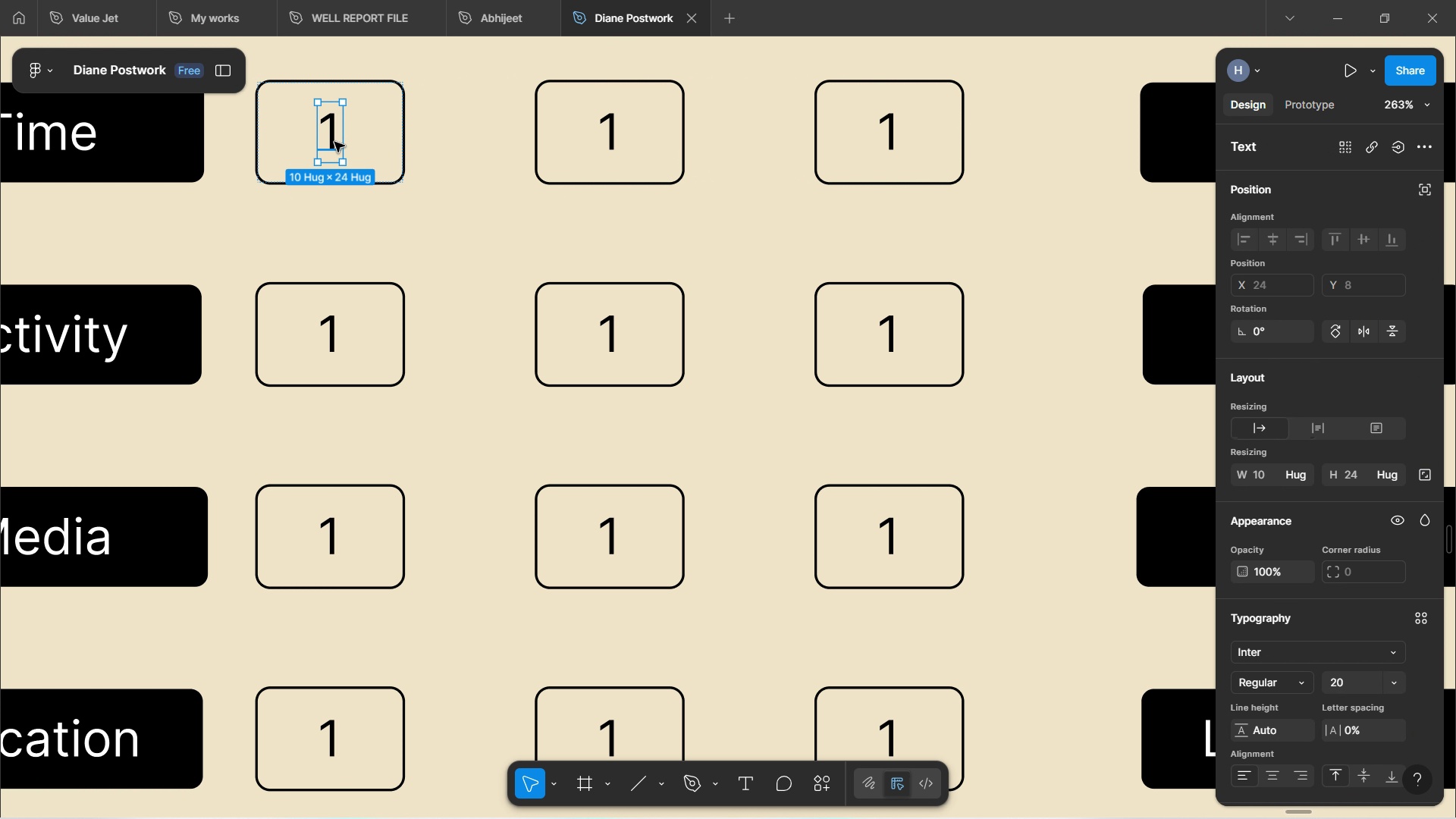 
double_click([334, 142])
 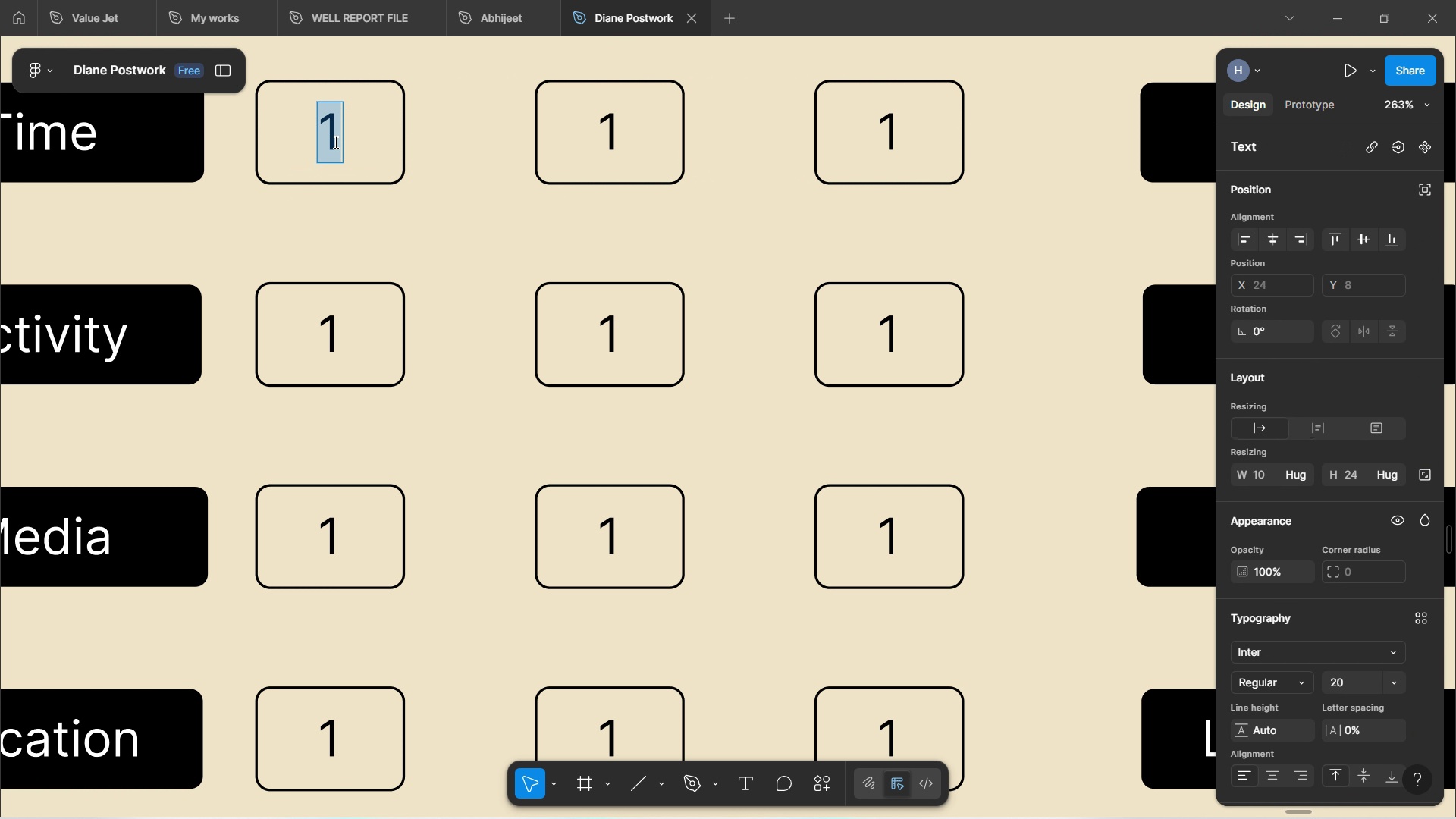 
type(11am)
 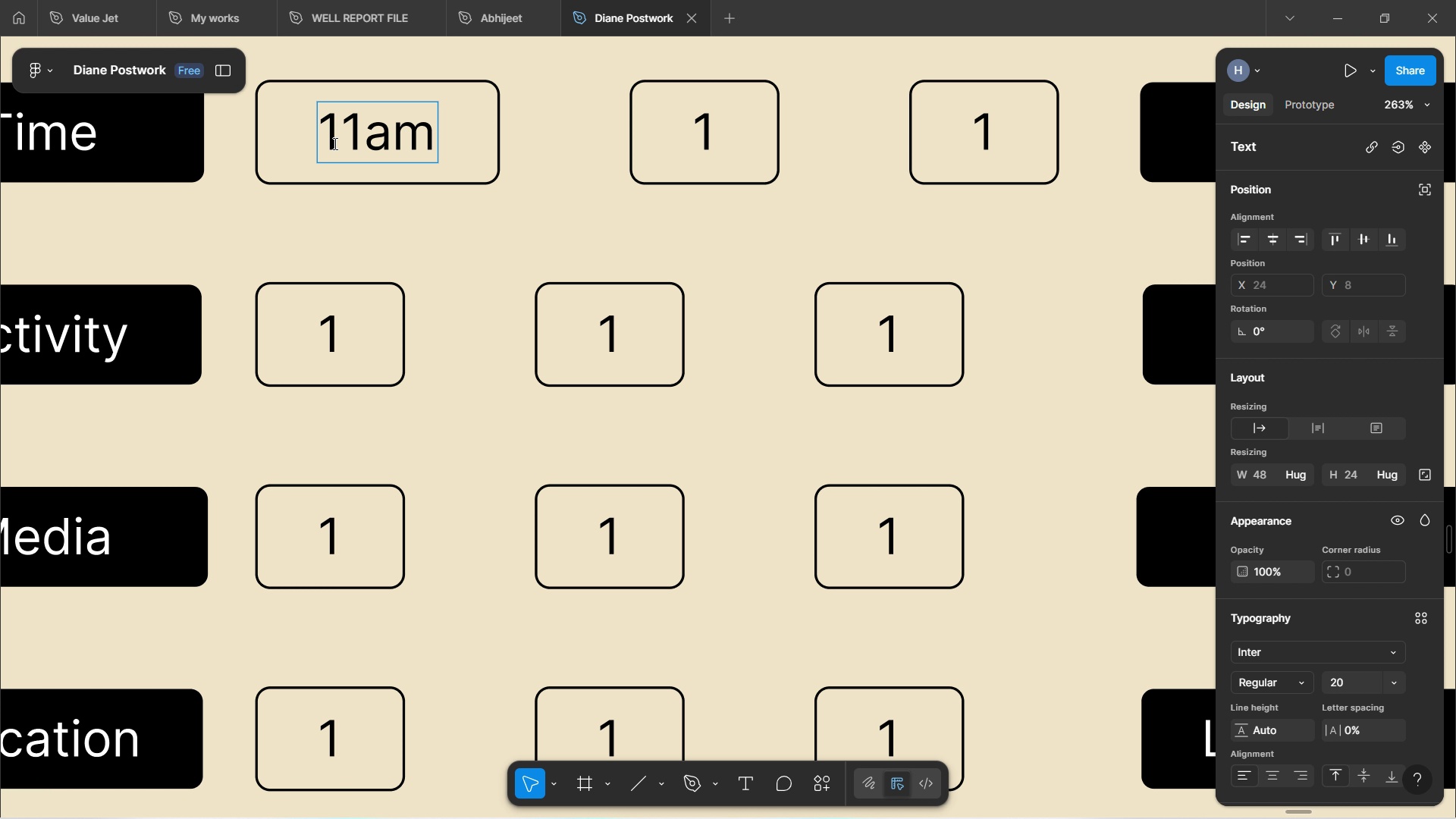 
wait(20.8)
 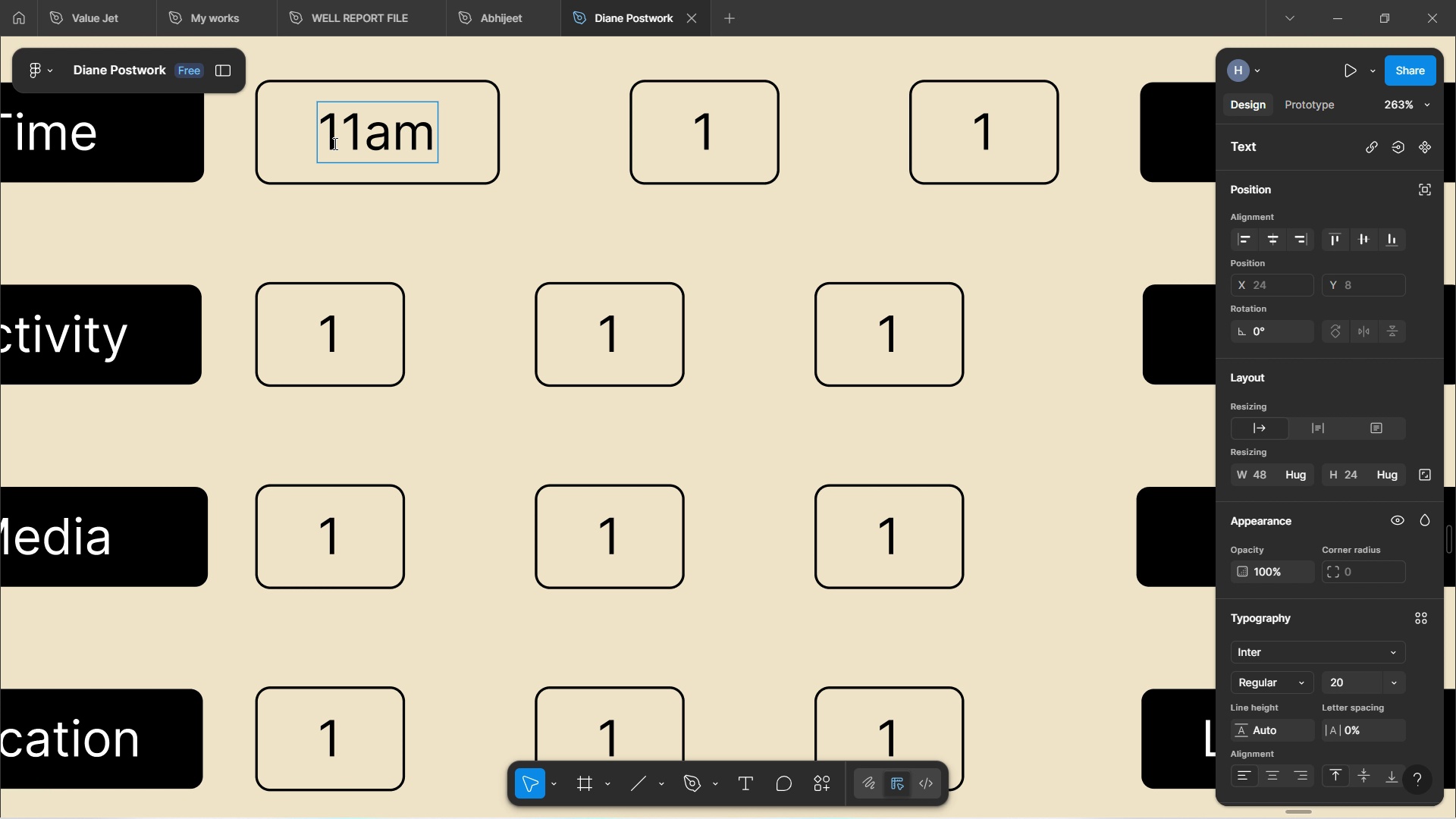 
left_click([720, 125])
 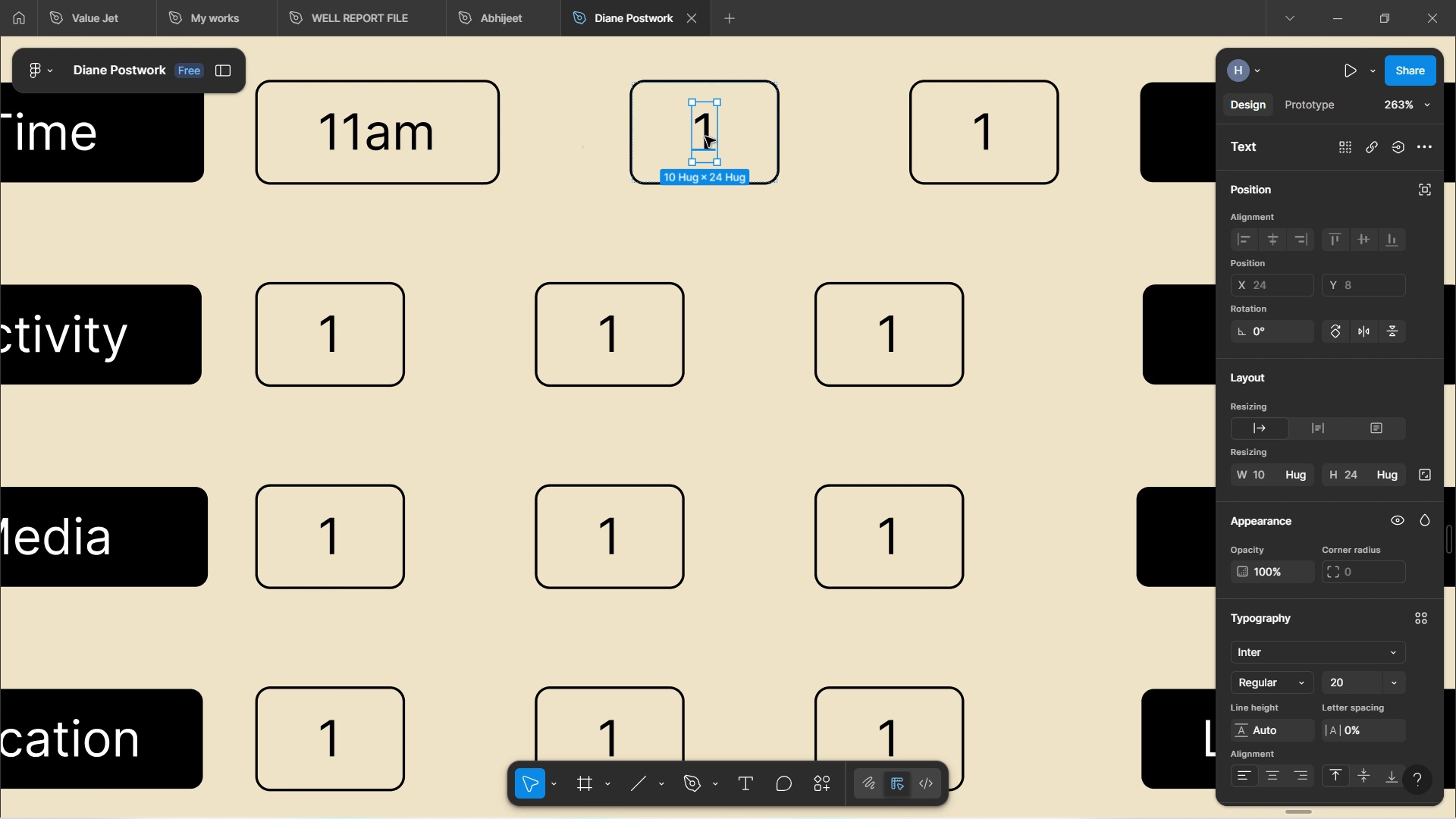 
double_click([703, 139])
 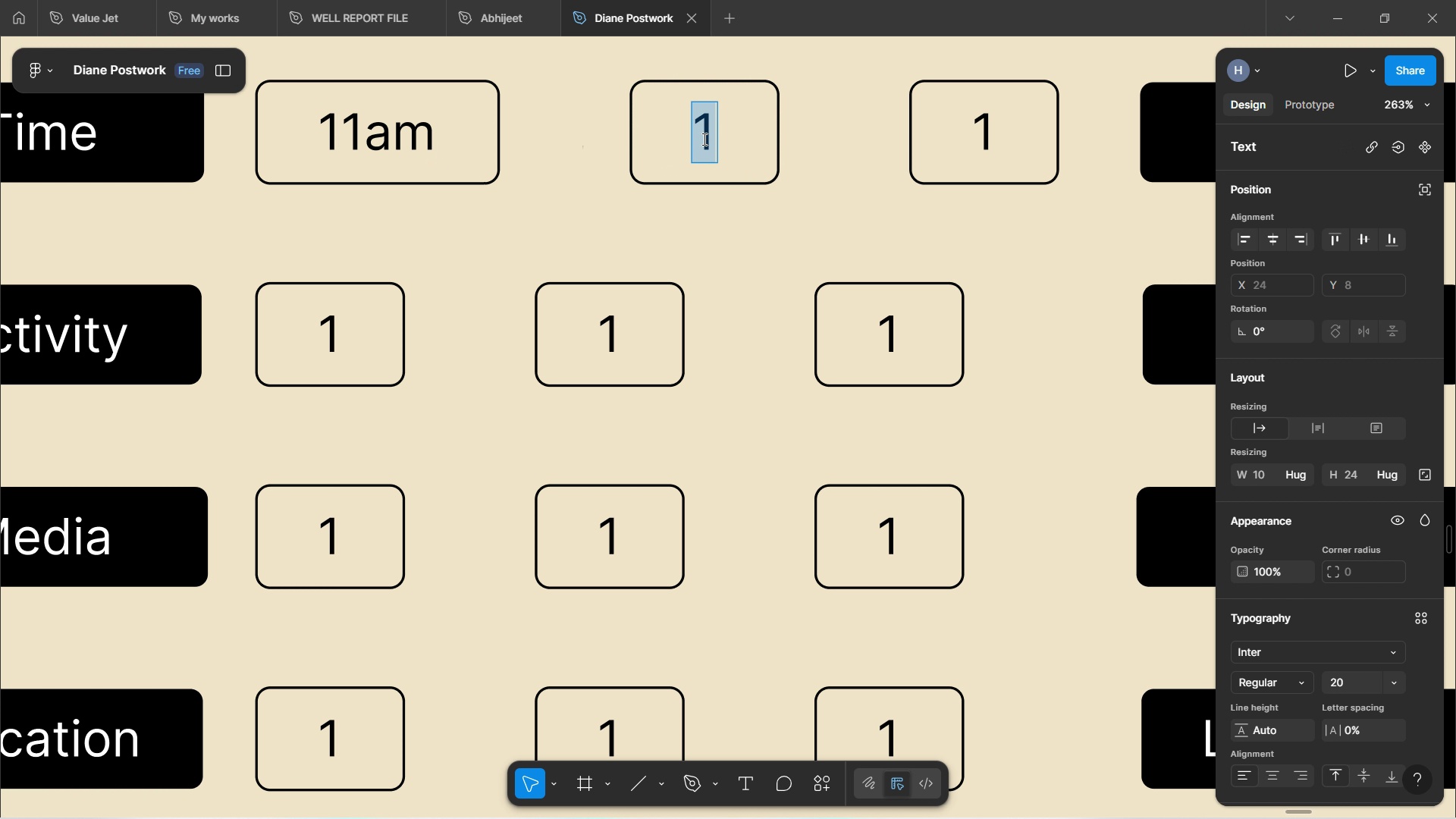 
type(3pm)
 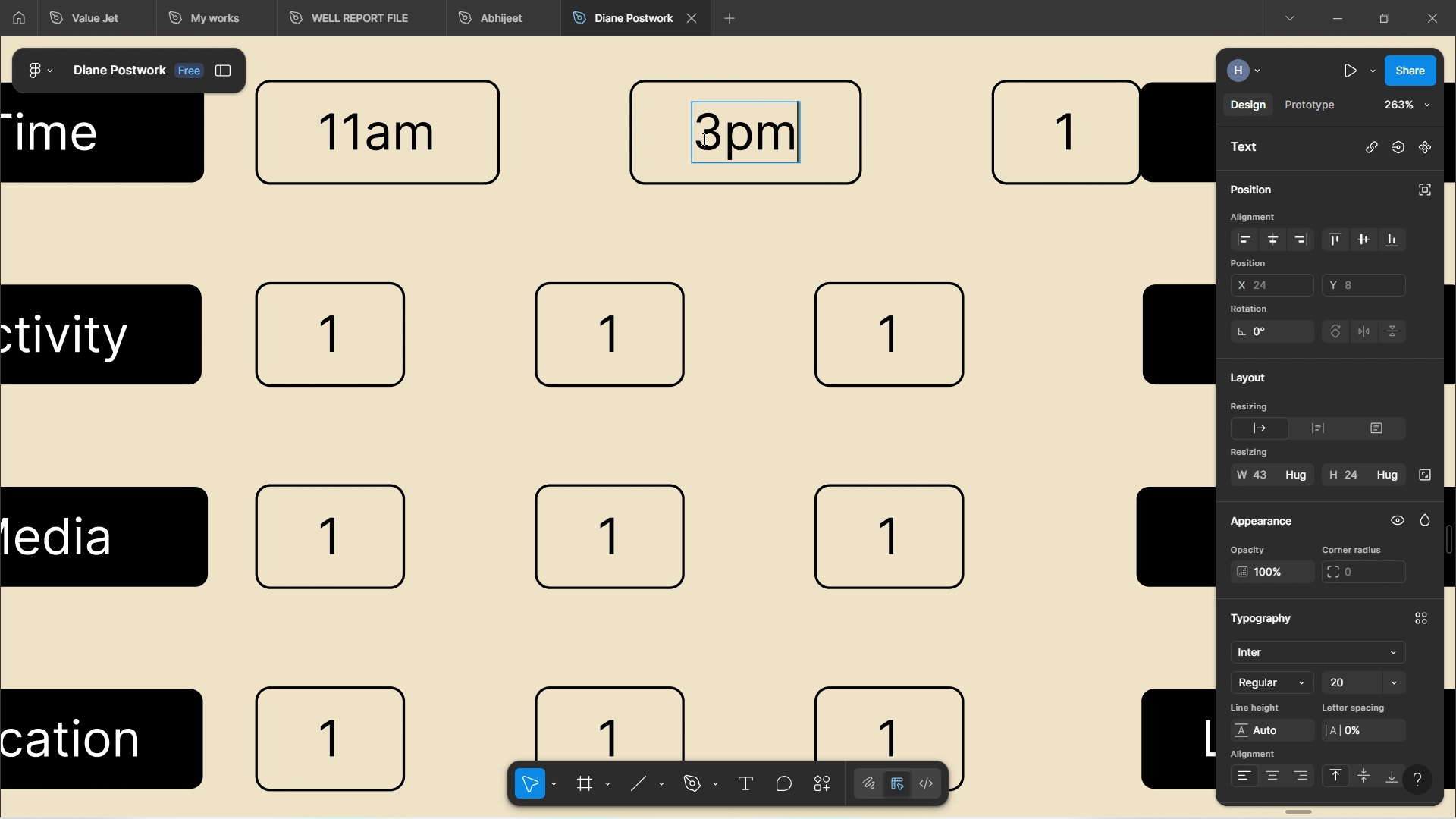 
hold_key(key=ShiftLeft, duration=0.5)
scroll: coordinate [698, 139], scroll_direction: down, amount: 3.0
 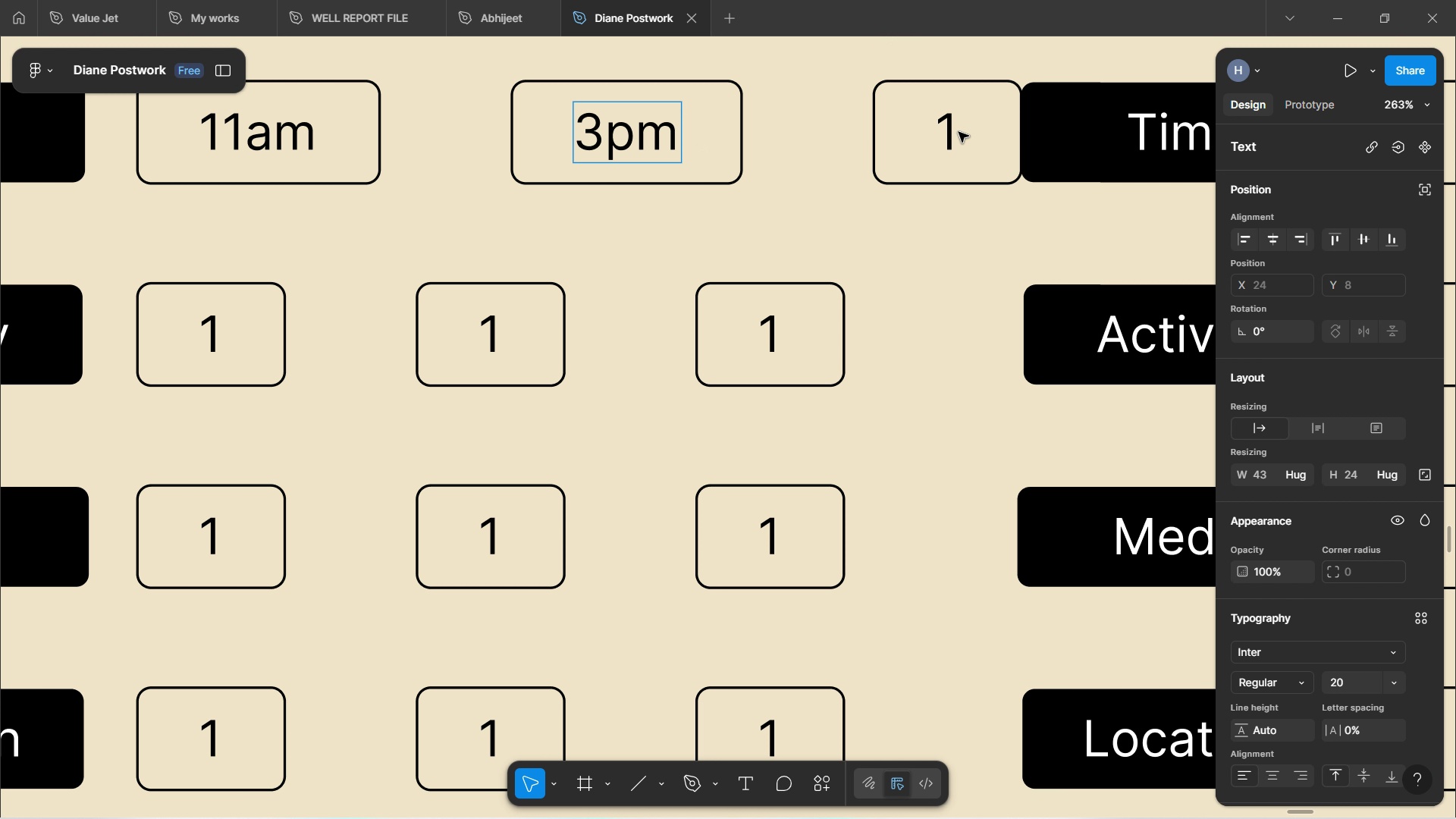 
left_click([955, 132])
 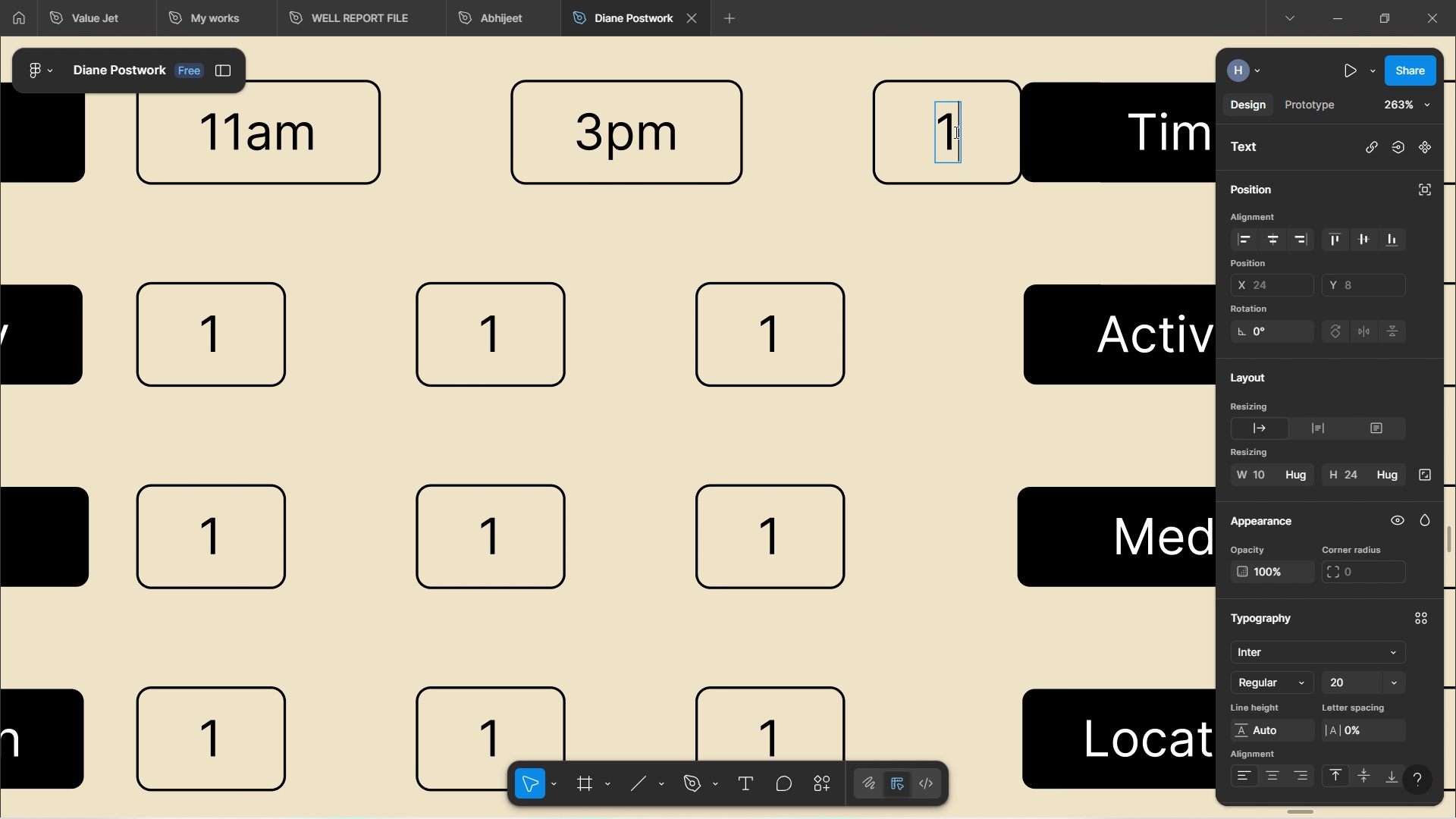 
key(Backspace)
type(5pm)
 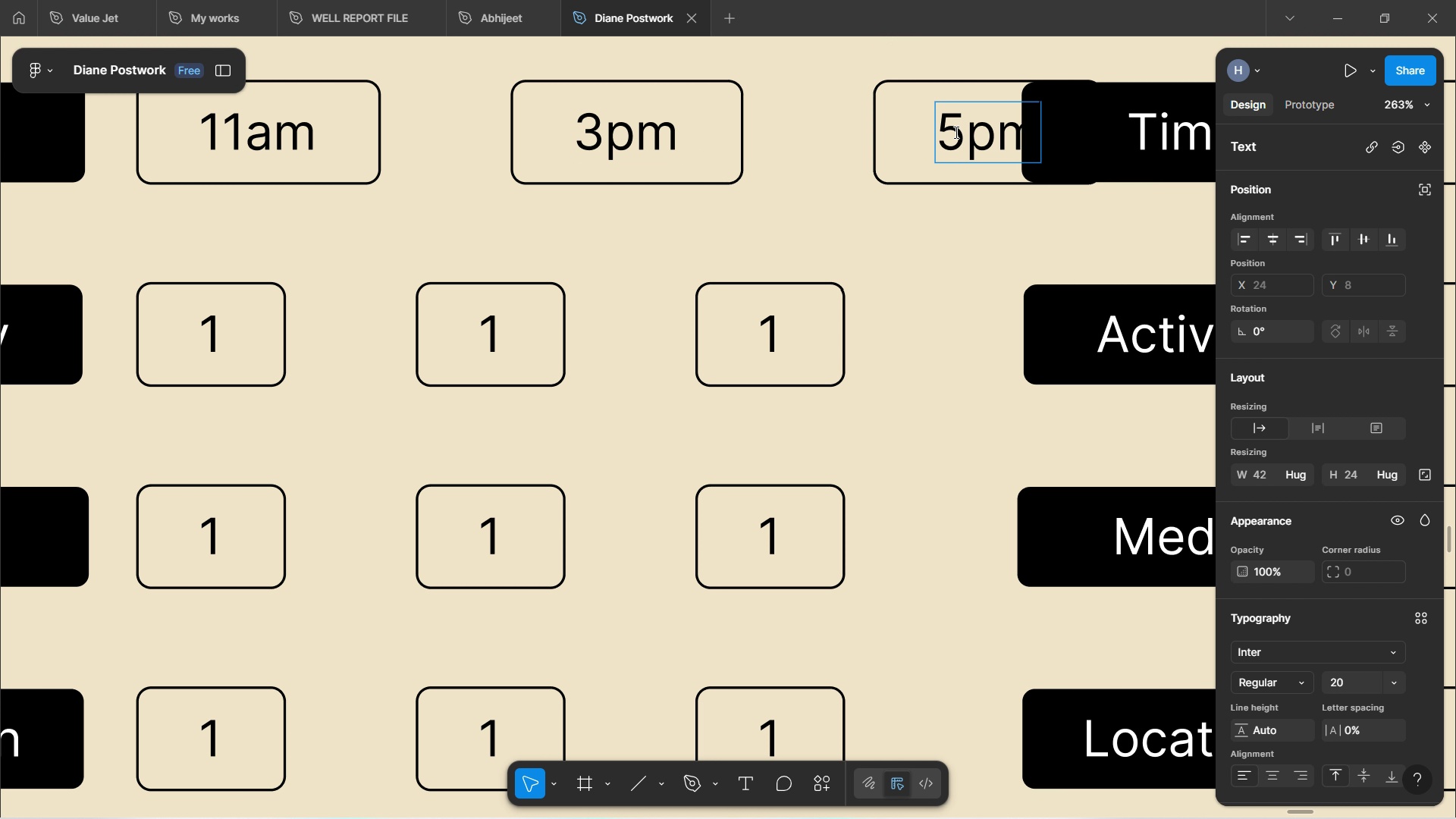 
hold_key(key=ControlLeft, duration=0.73)
scroll: coordinate [940, 140], scroll_direction: down, amount: 2.0
 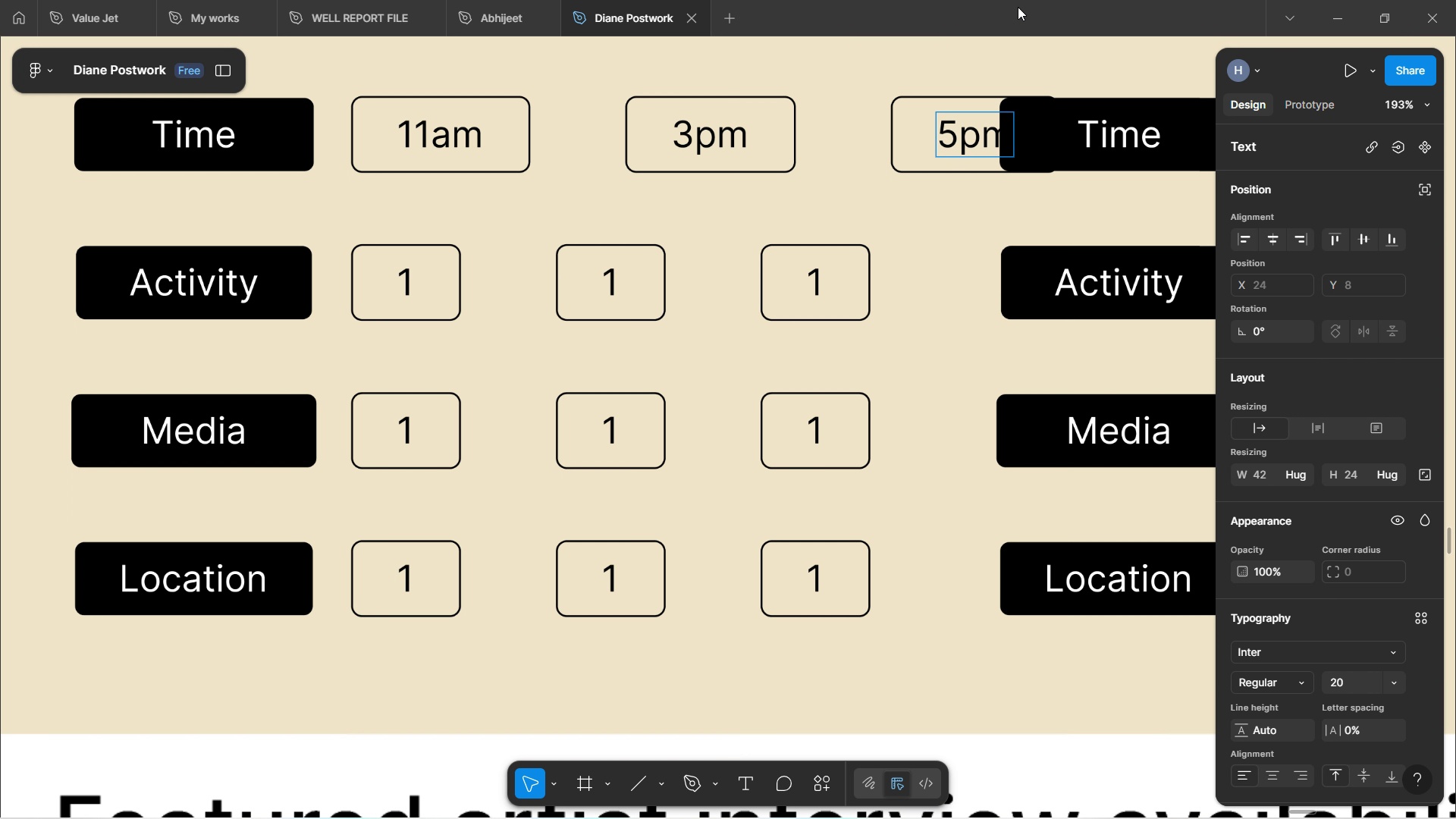 
hold_key(key=ControlLeft, duration=0.45)
scroll: coordinate [856, 243], scroll_direction: down, amount: 3.0
 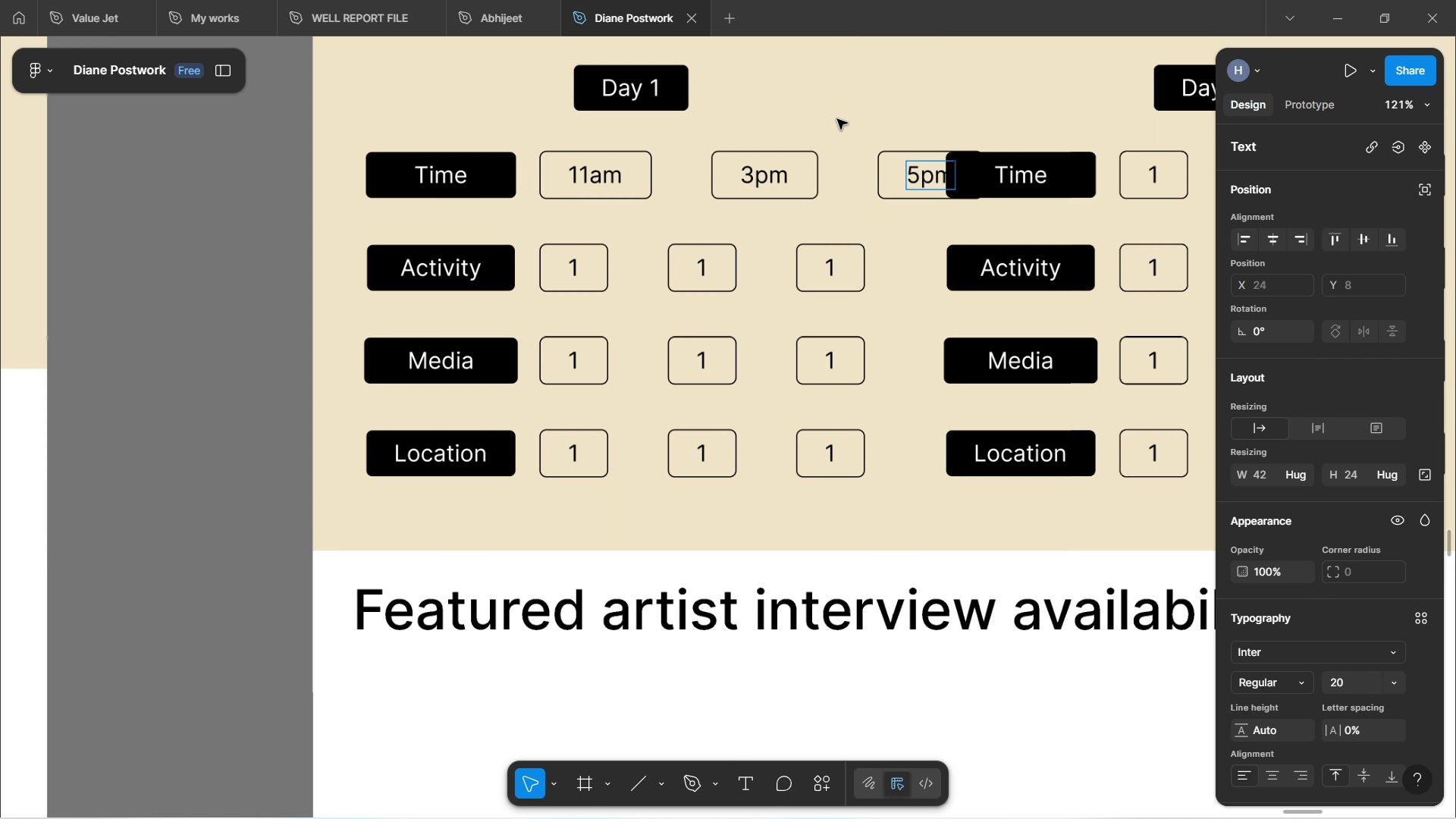 
left_click([837, 119])
 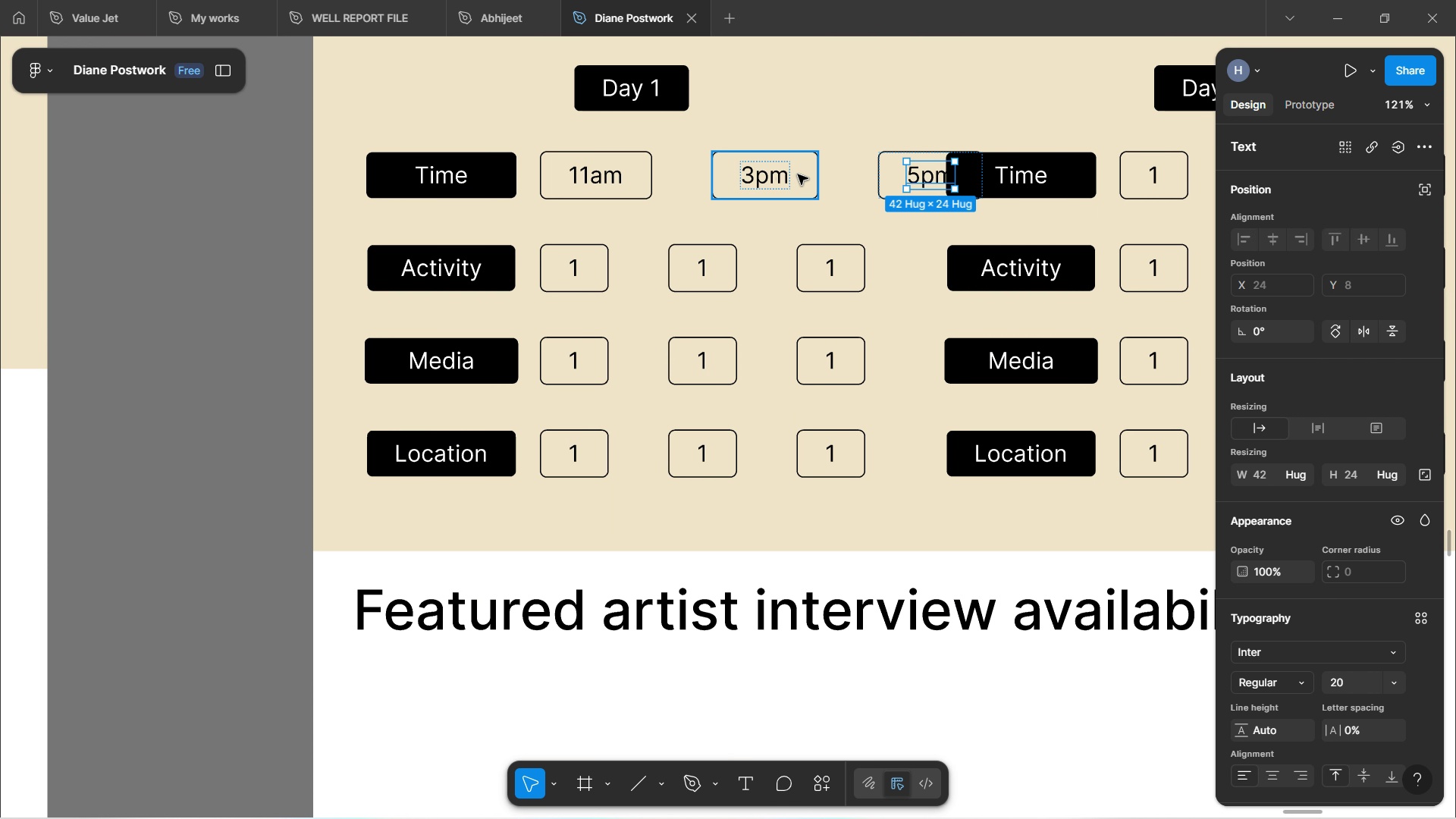 
left_click([825, 184])
 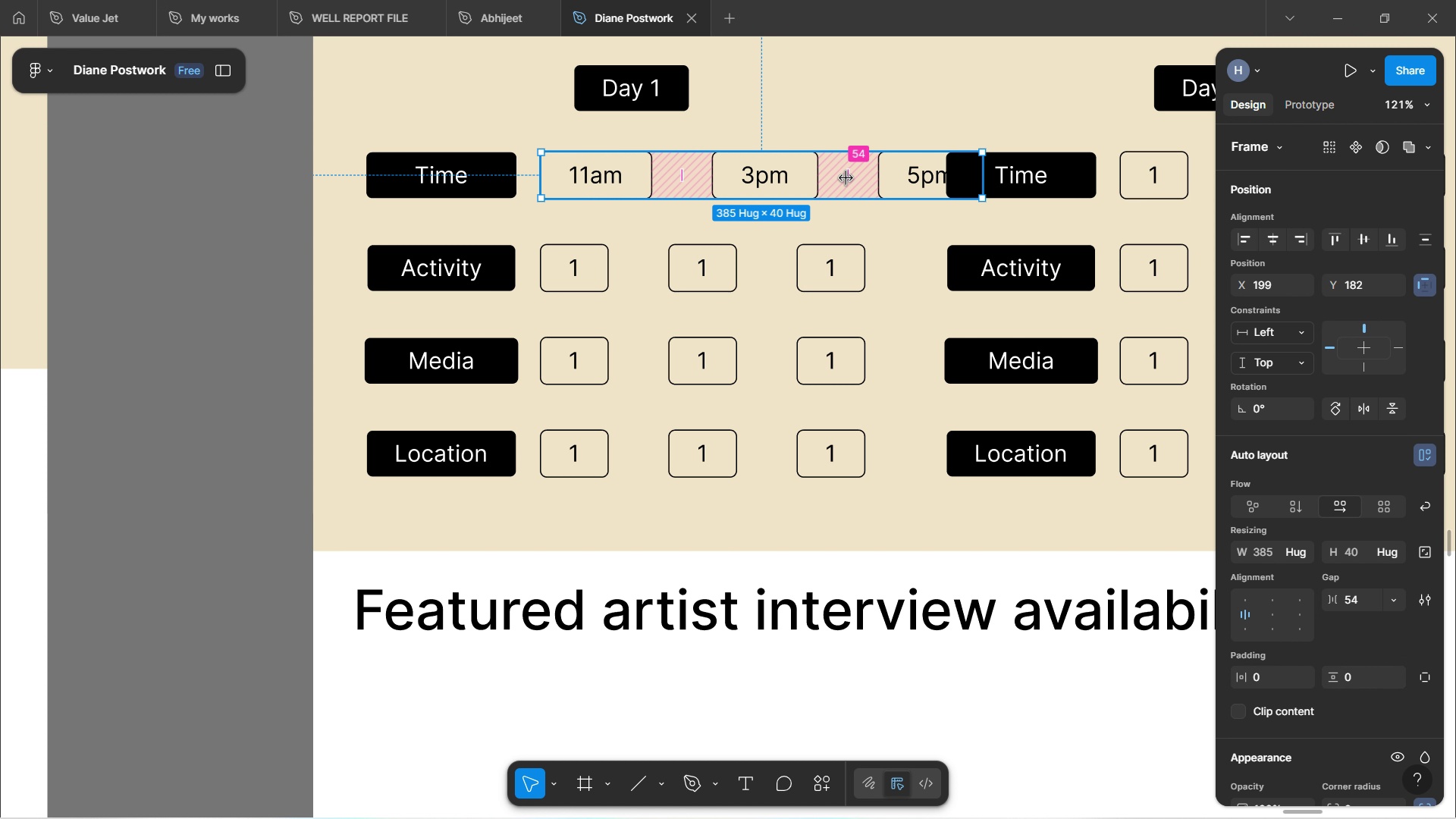 
left_click_drag(start_coordinate=[848, 179], to_coordinate=[780, 178])
 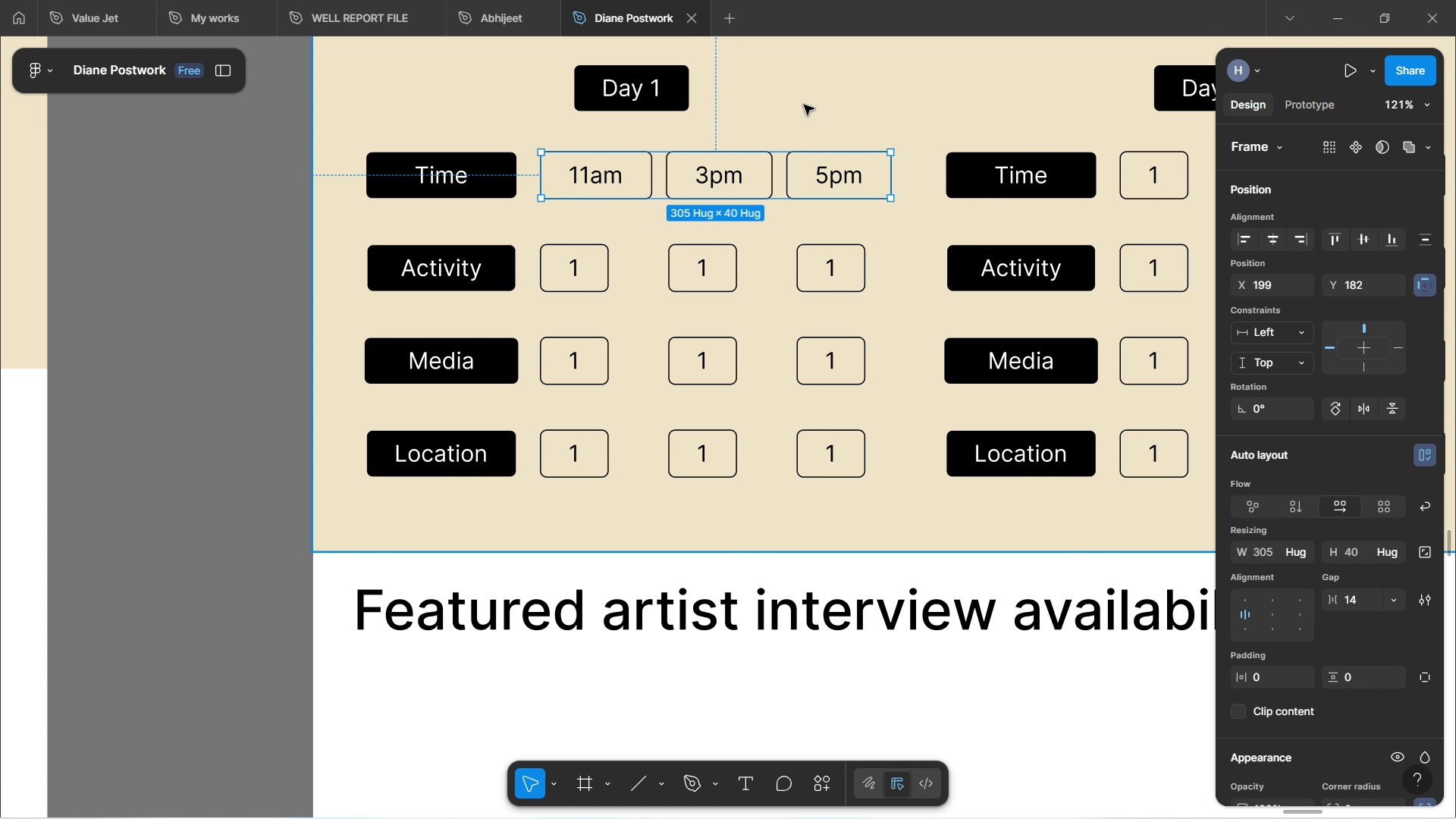 
left_click([804, 104])
 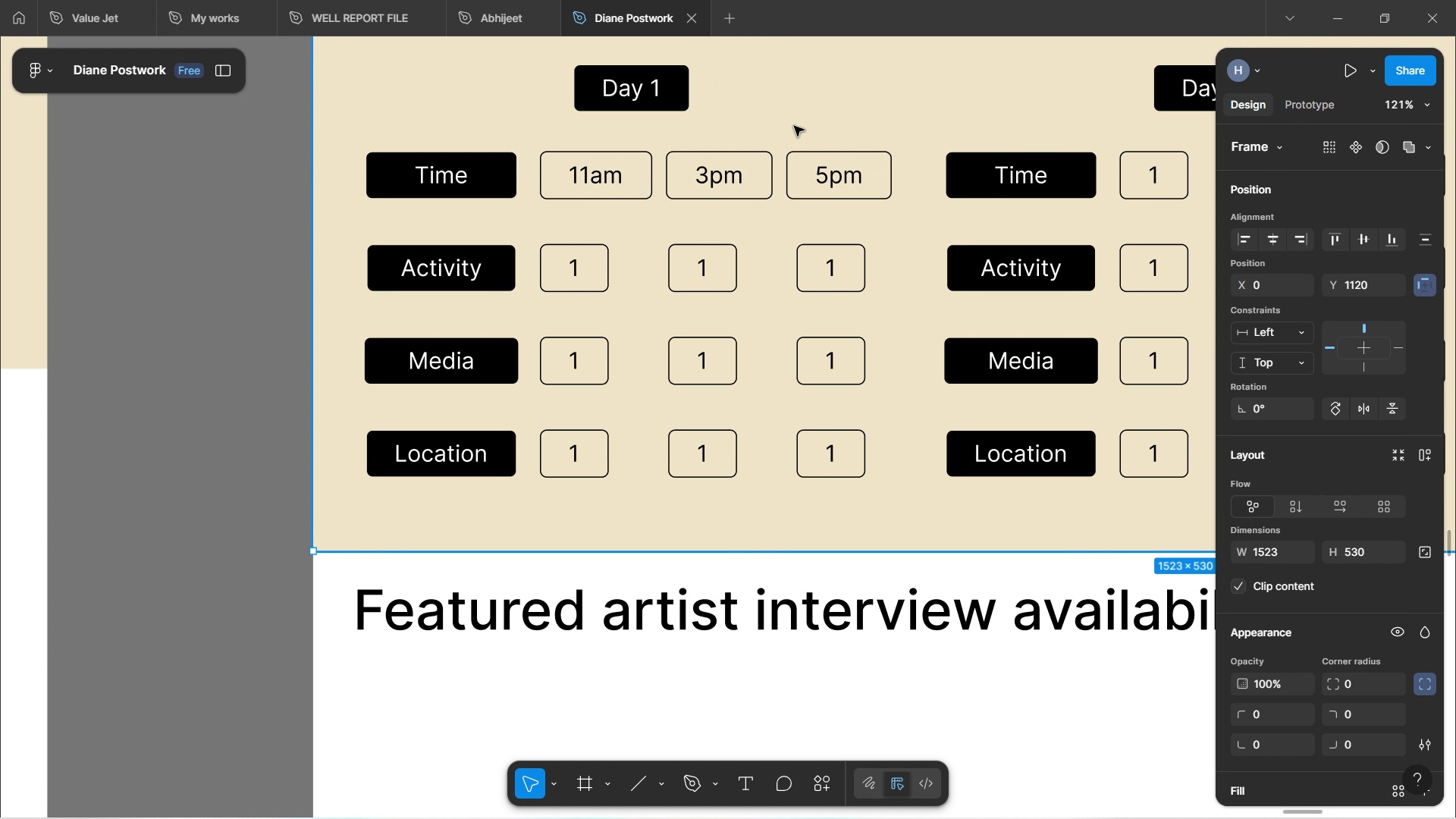 
scroll: coordinate [792, 130], scroll_direction: up, amount: 2.0
 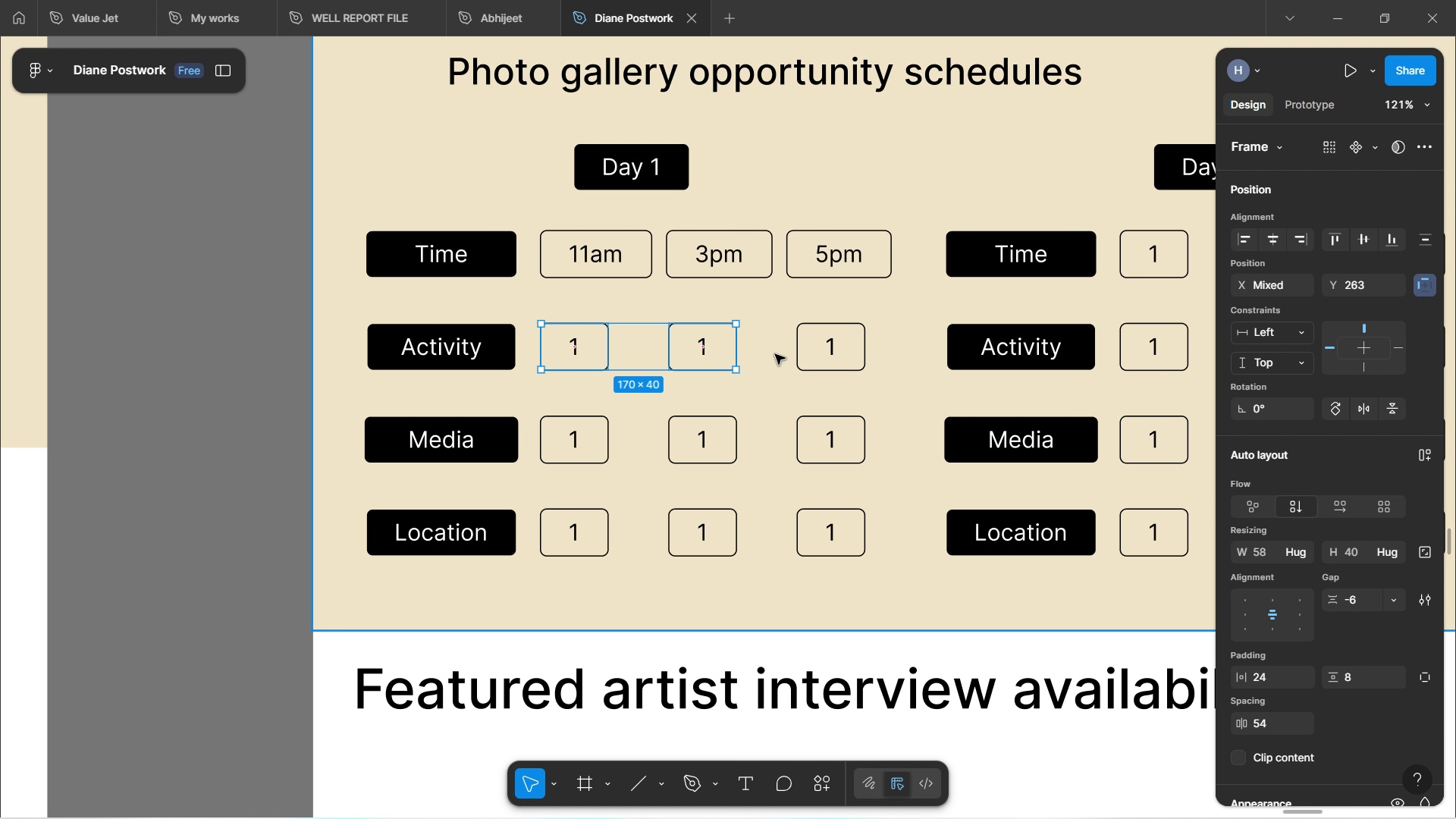 
wait(205.45)
 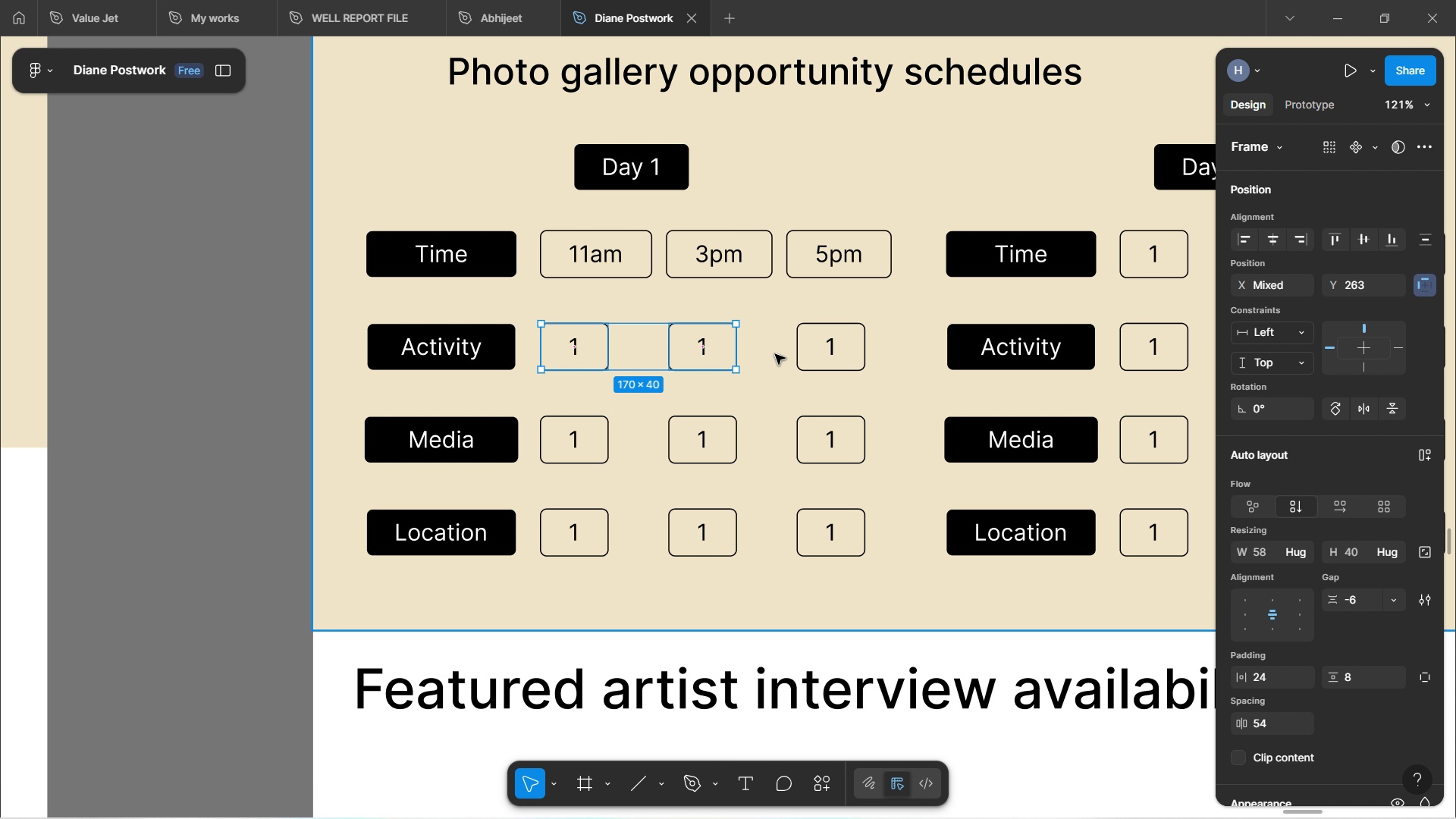 
double_click([572, 341])
 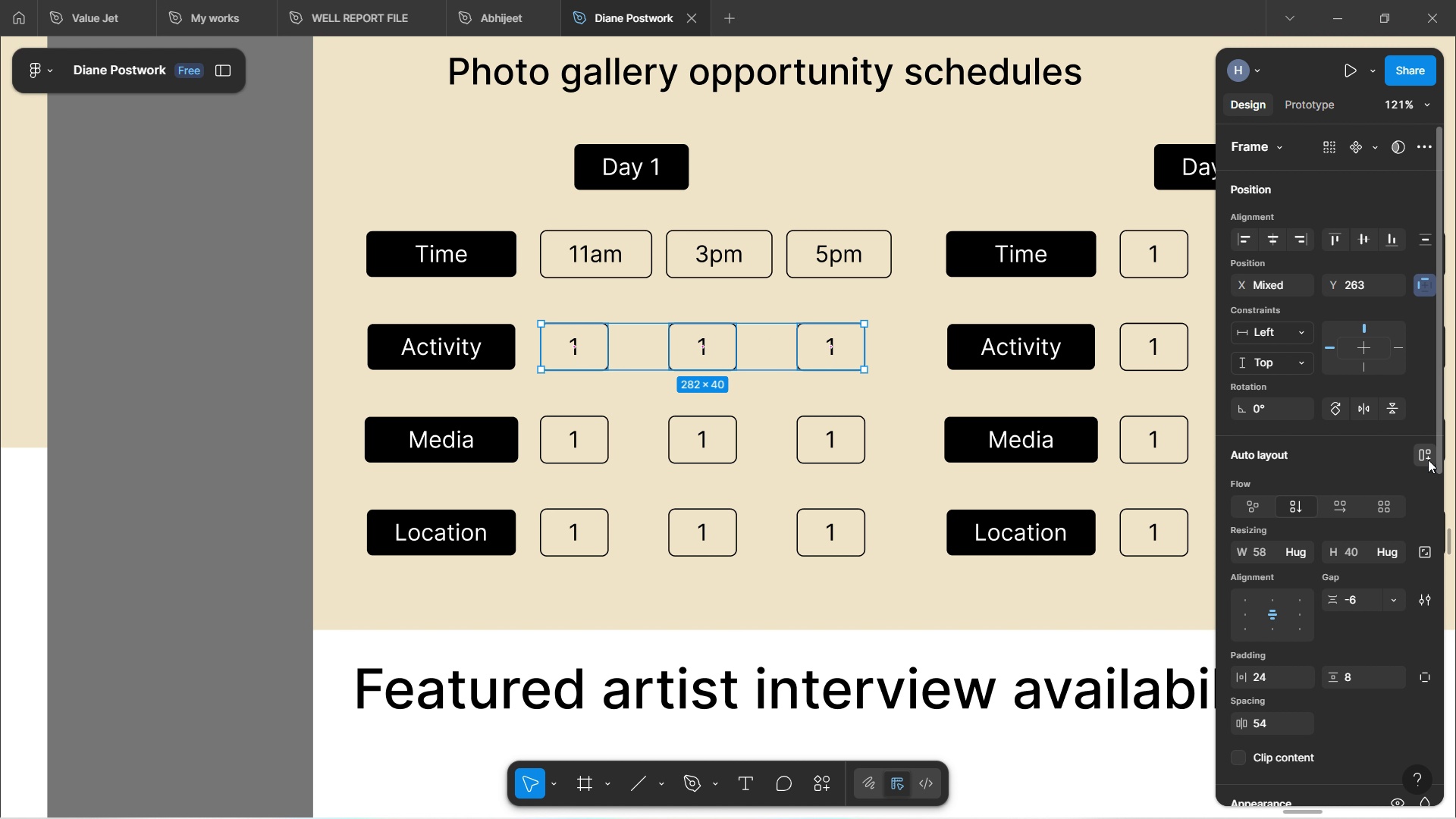 
double_click([574, 349])
 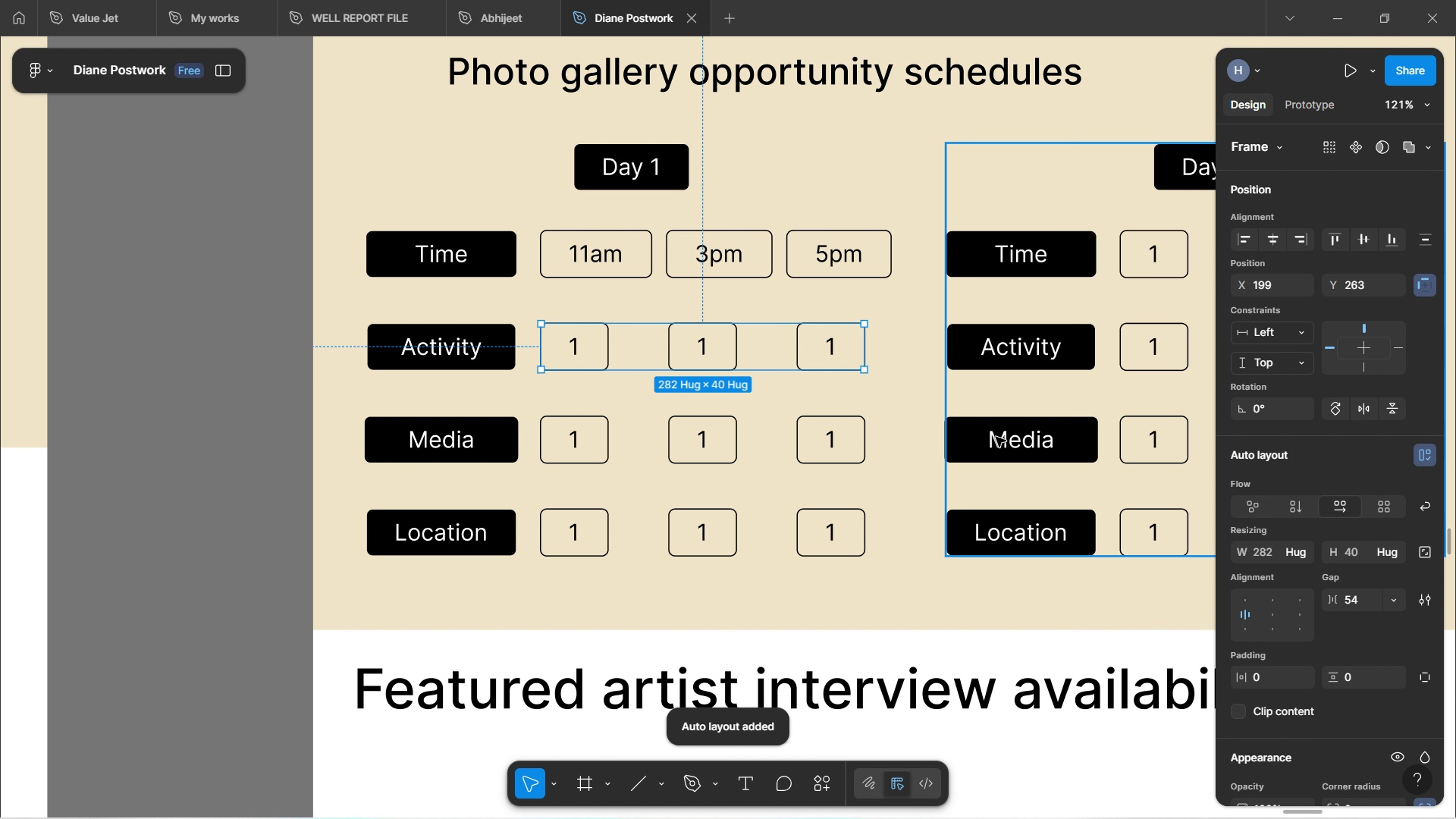 
hold_key(key=ShiftLeft, duration=1.52)
left_click([682, 343])
 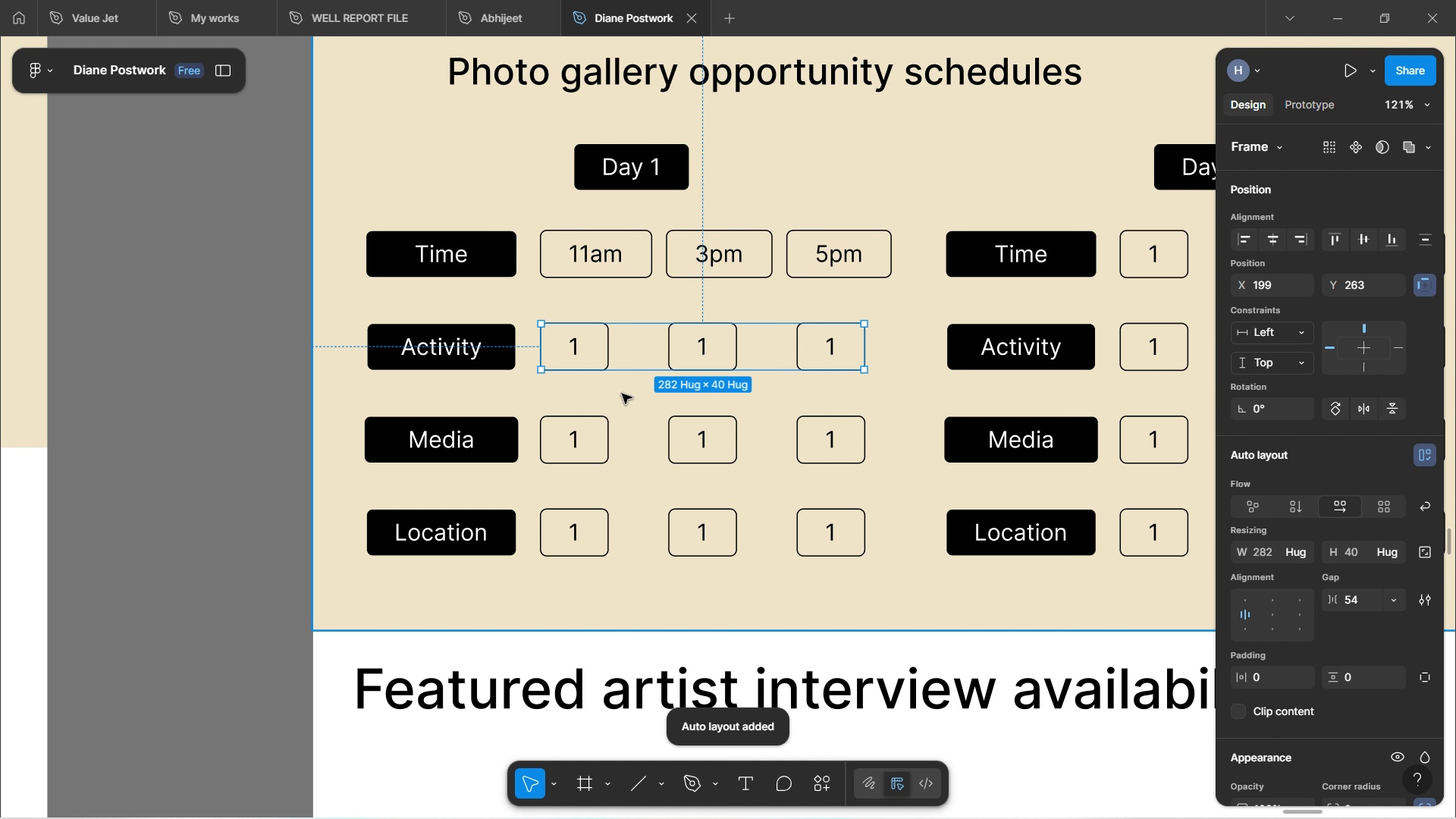 
hold_key(key=ShiftLeft, duration=1.34)
left_click([800, 348])
 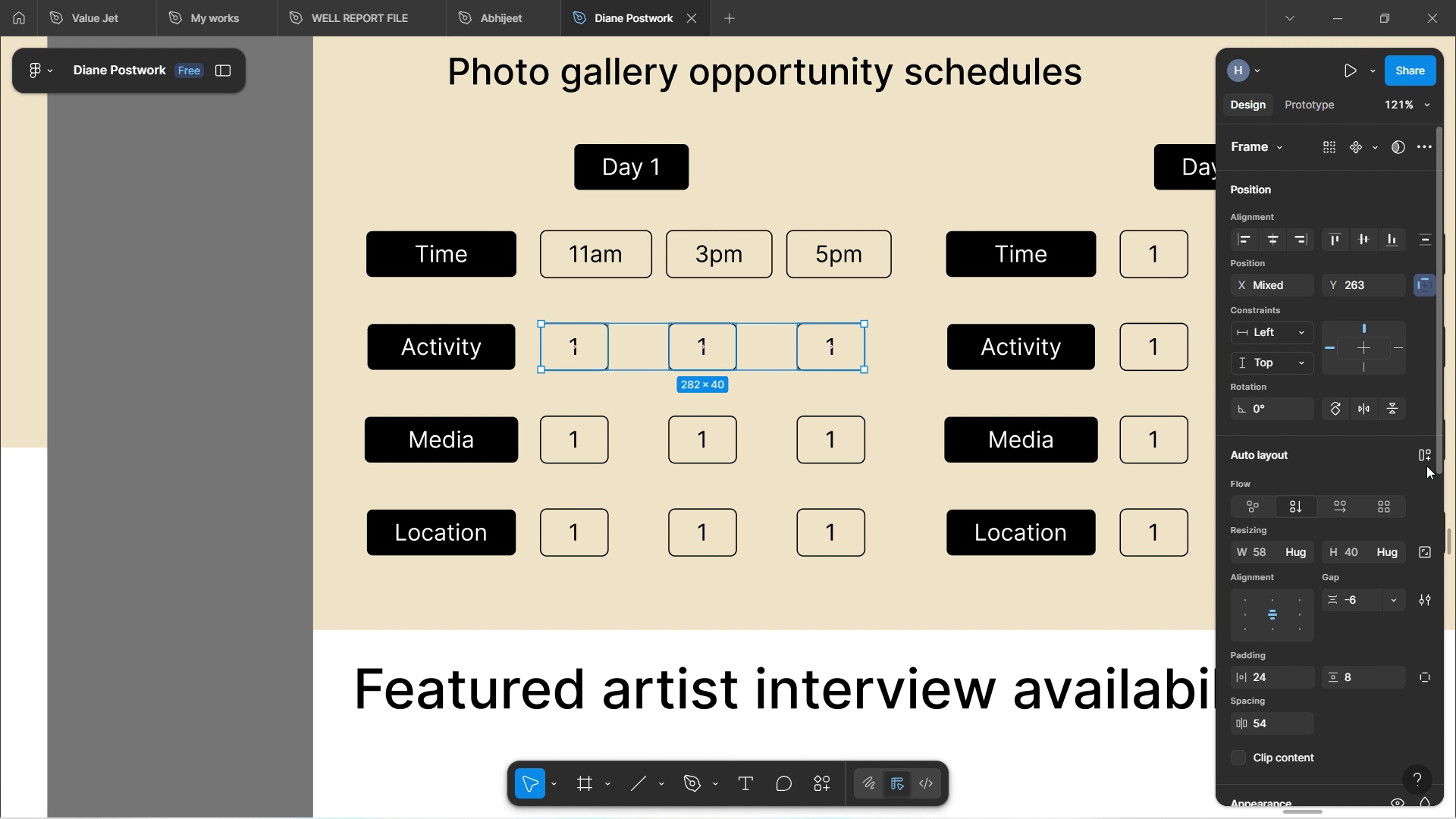 
left_click([1428, 460])
 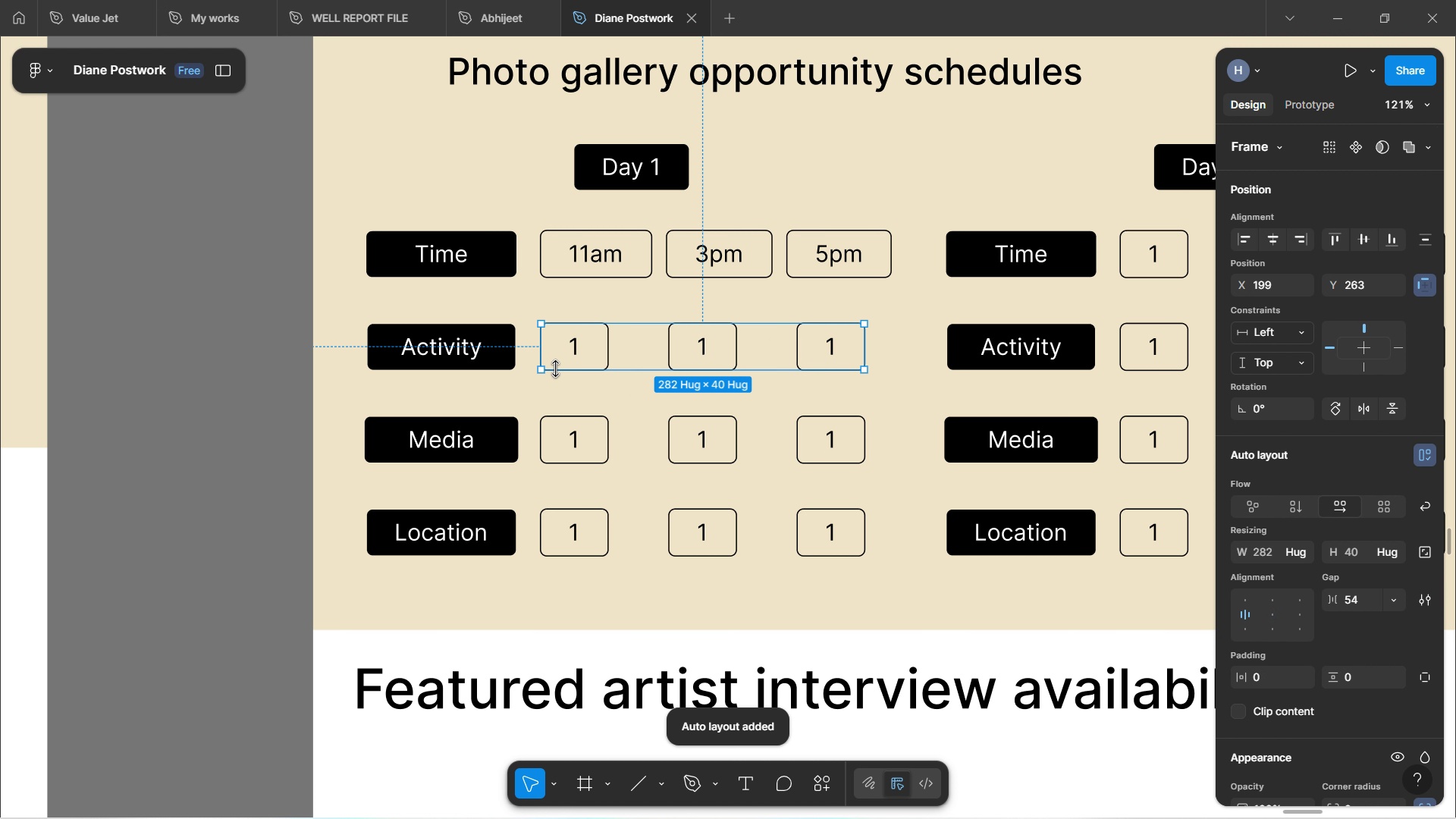 
double_click([574, 347])
 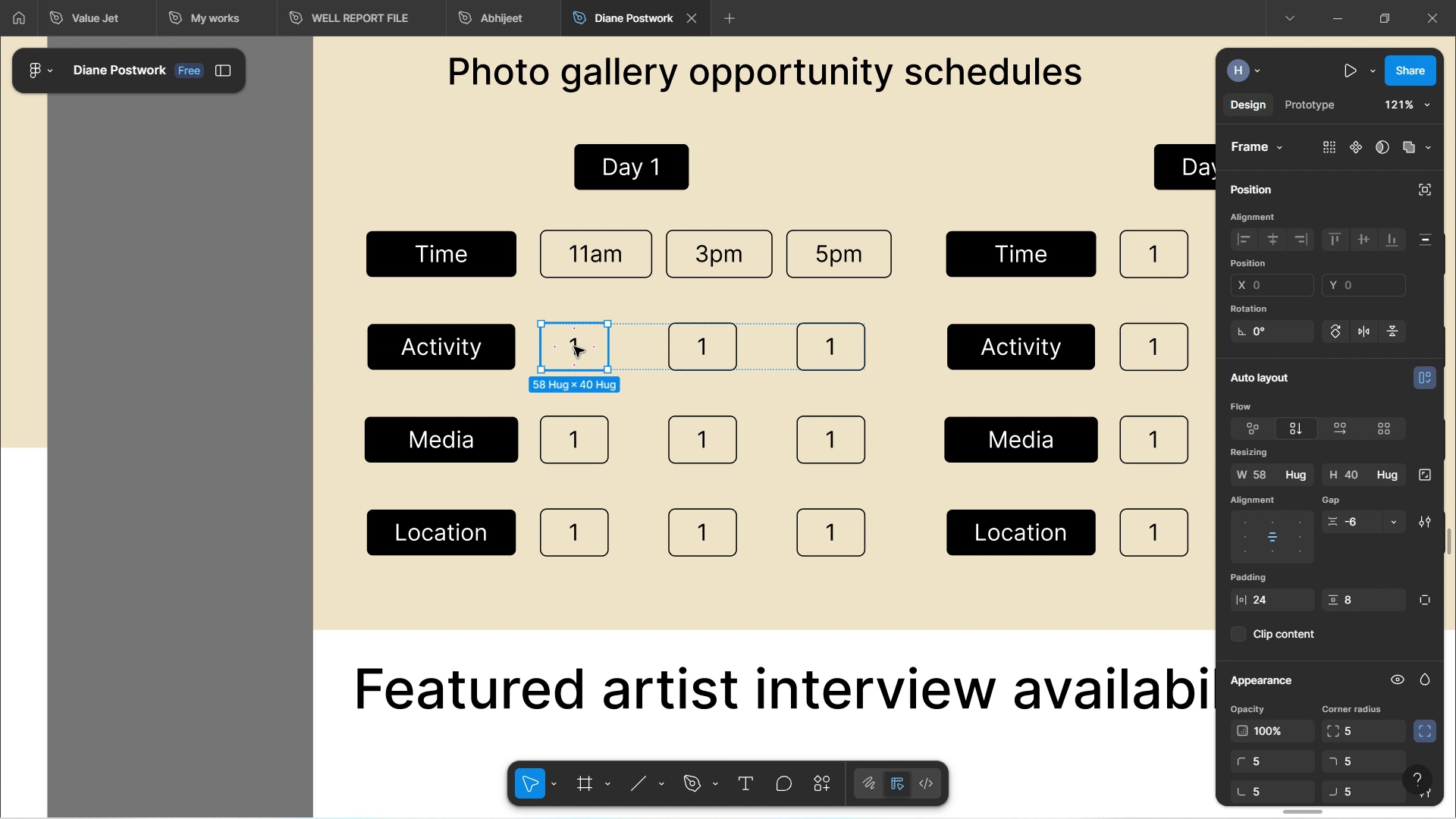 
double_click([574, 347])
 